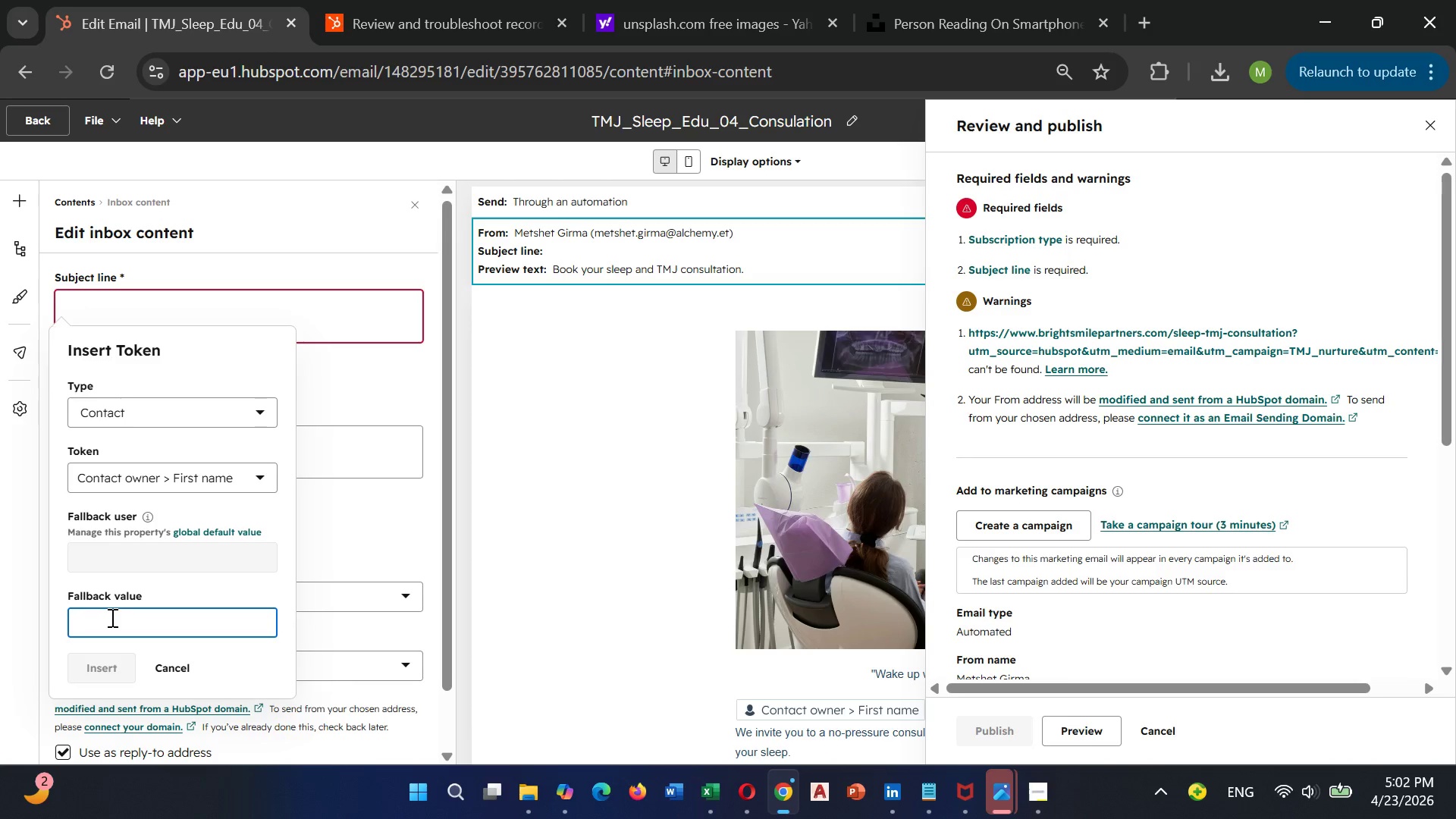 
type(first name)
 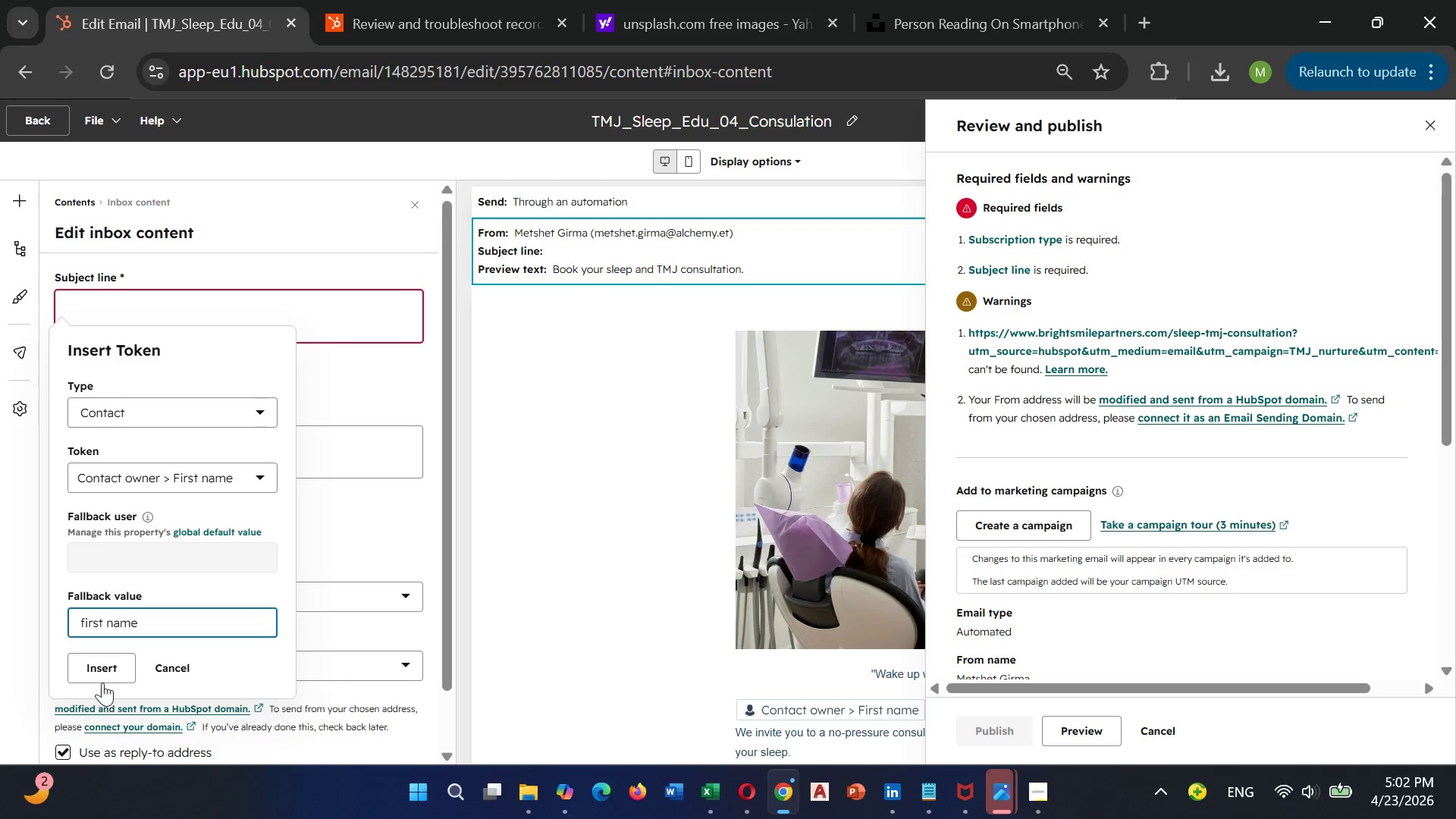 
left_click([109, 671])
 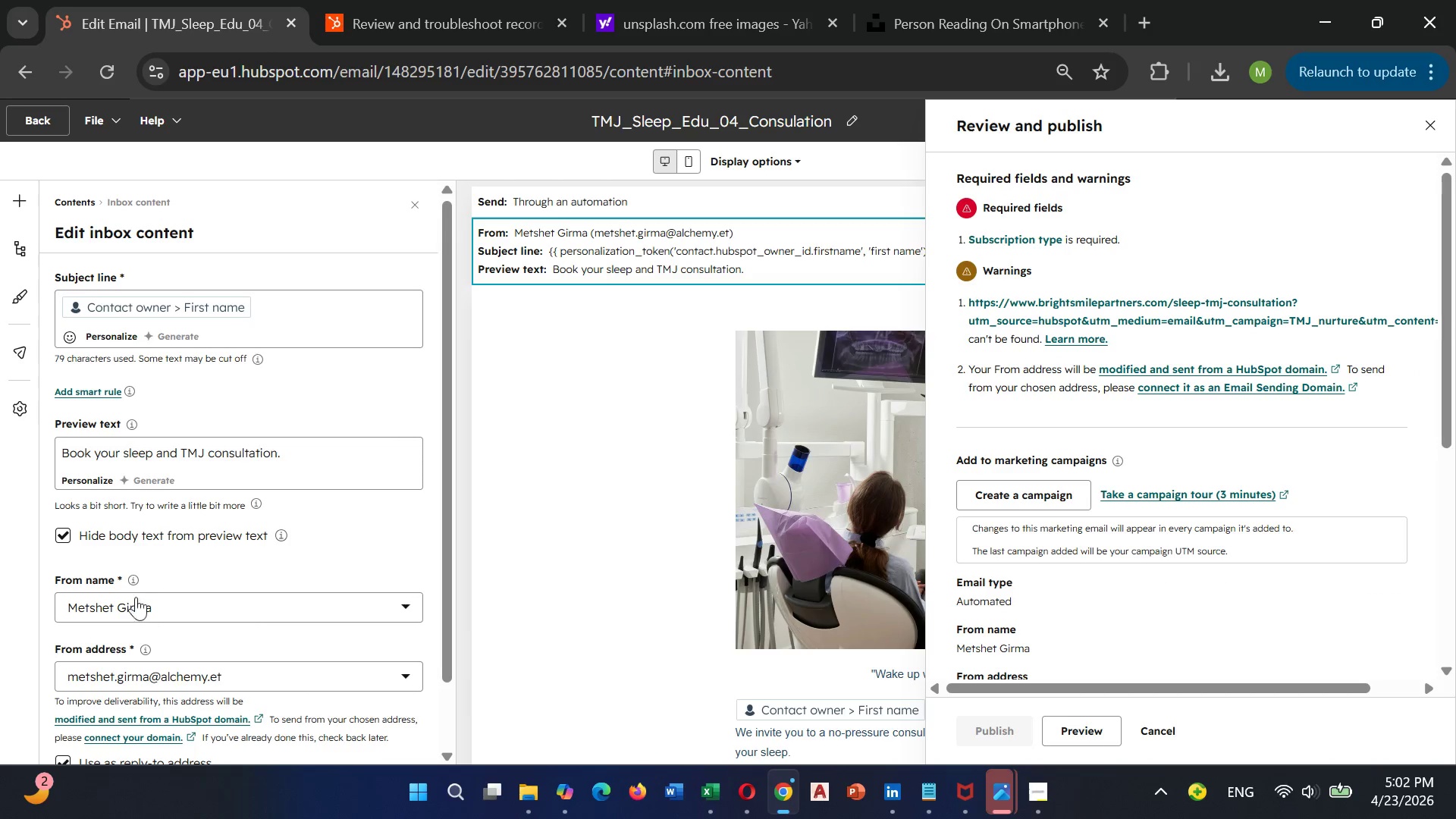 
scroll: coordinate [151, 582], scroll_direction: down, amount: 1.0
 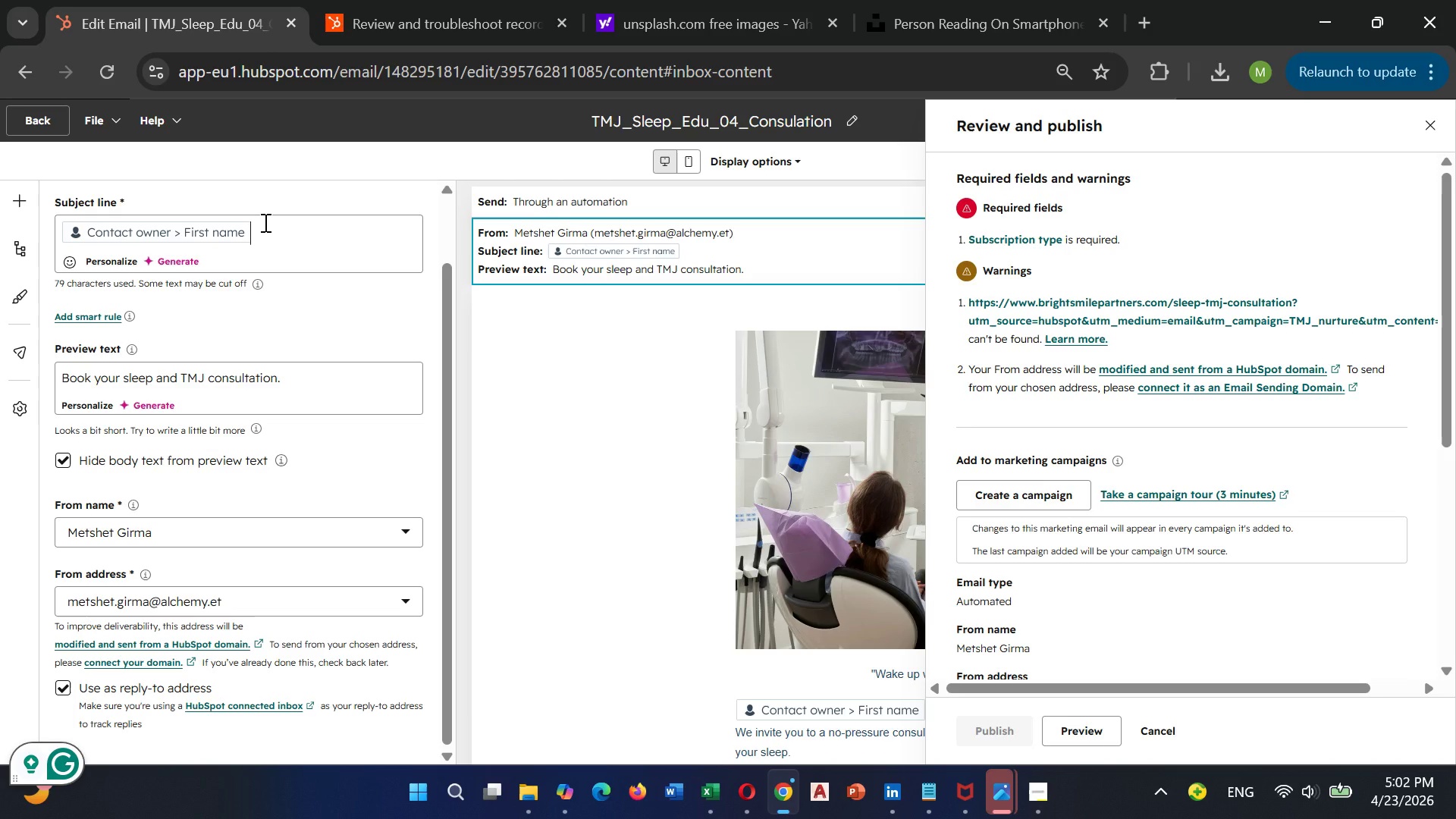 
type( , you)
 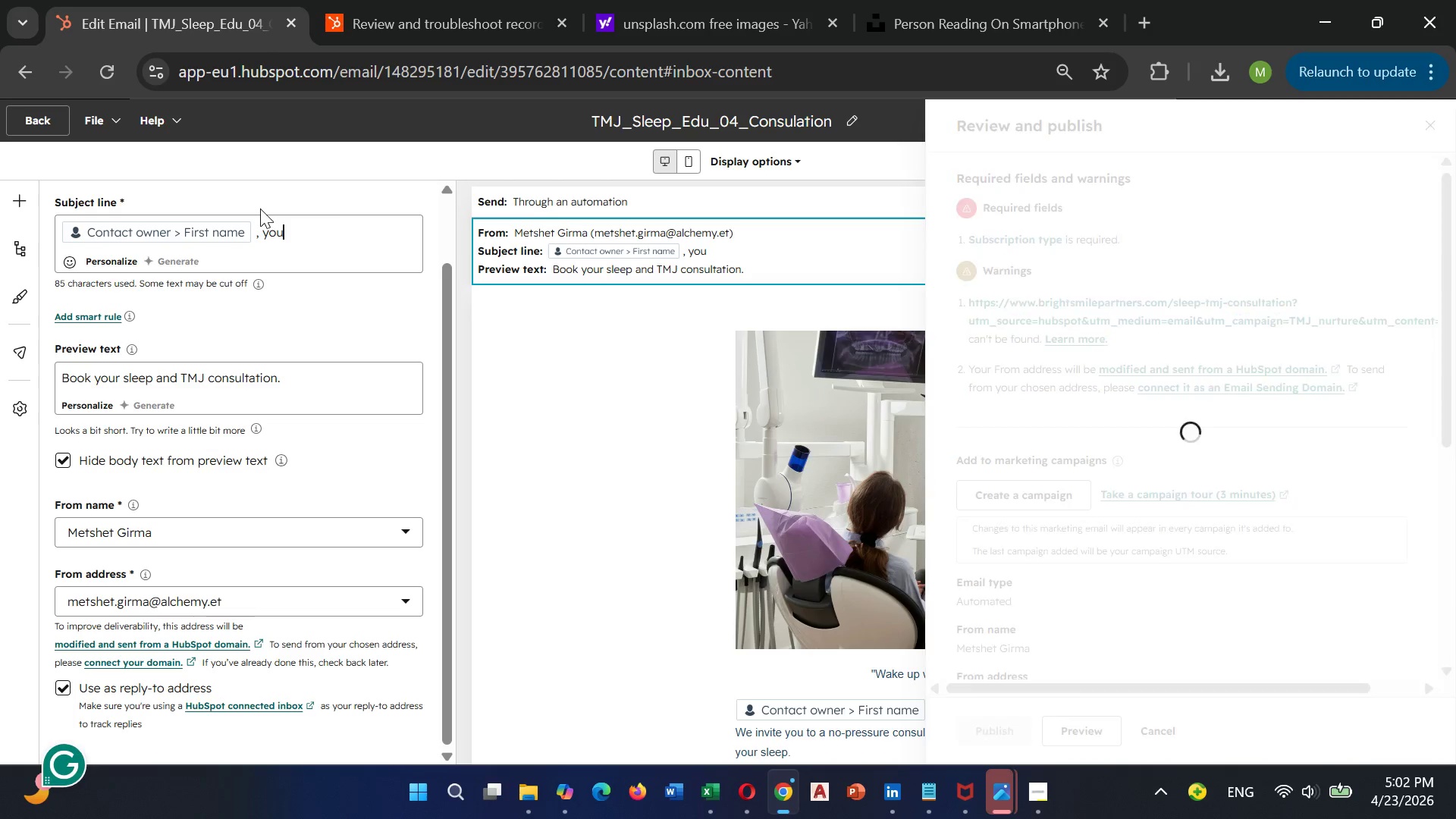 
type('re ready)
 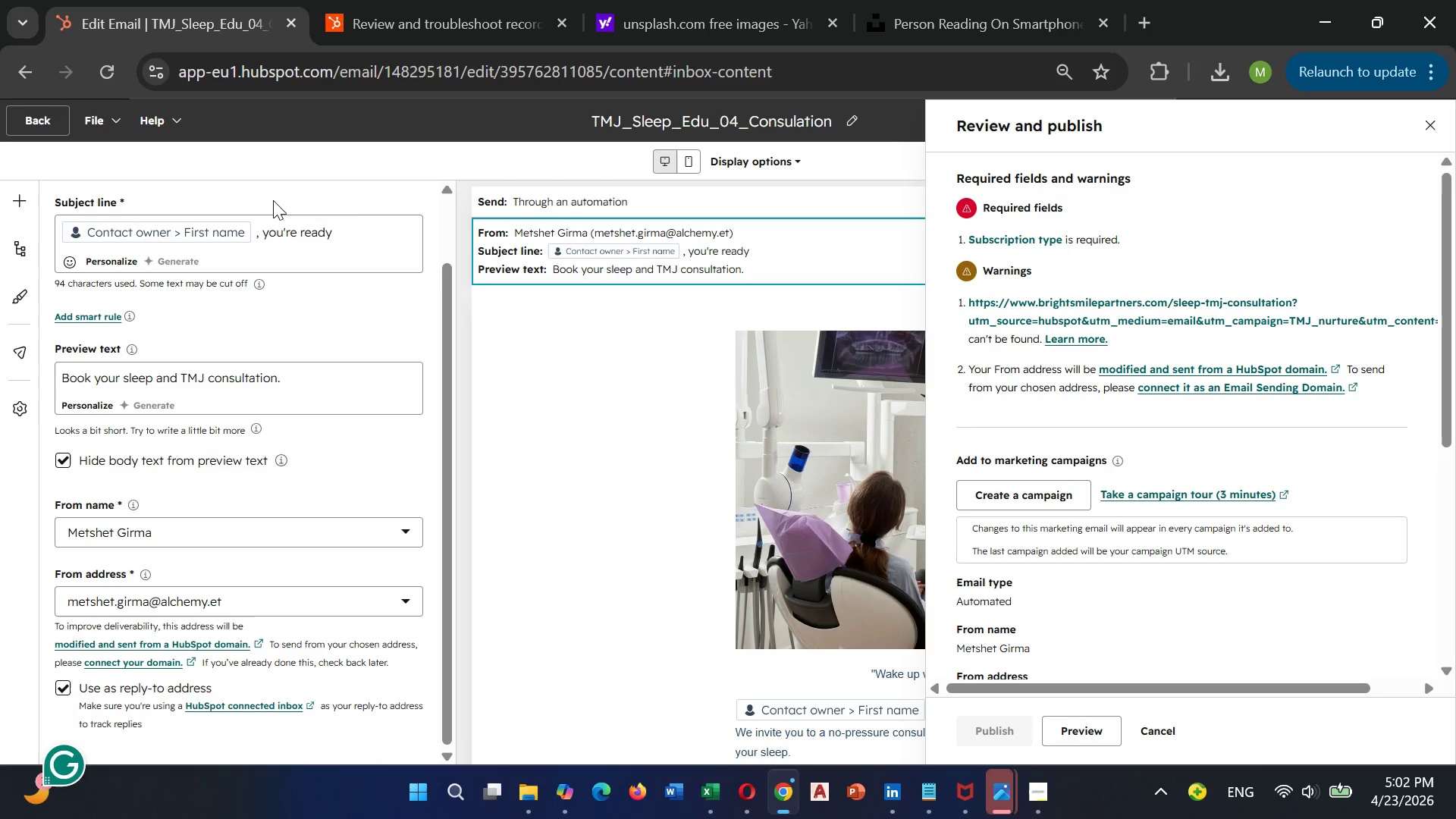 
type( for the next)
 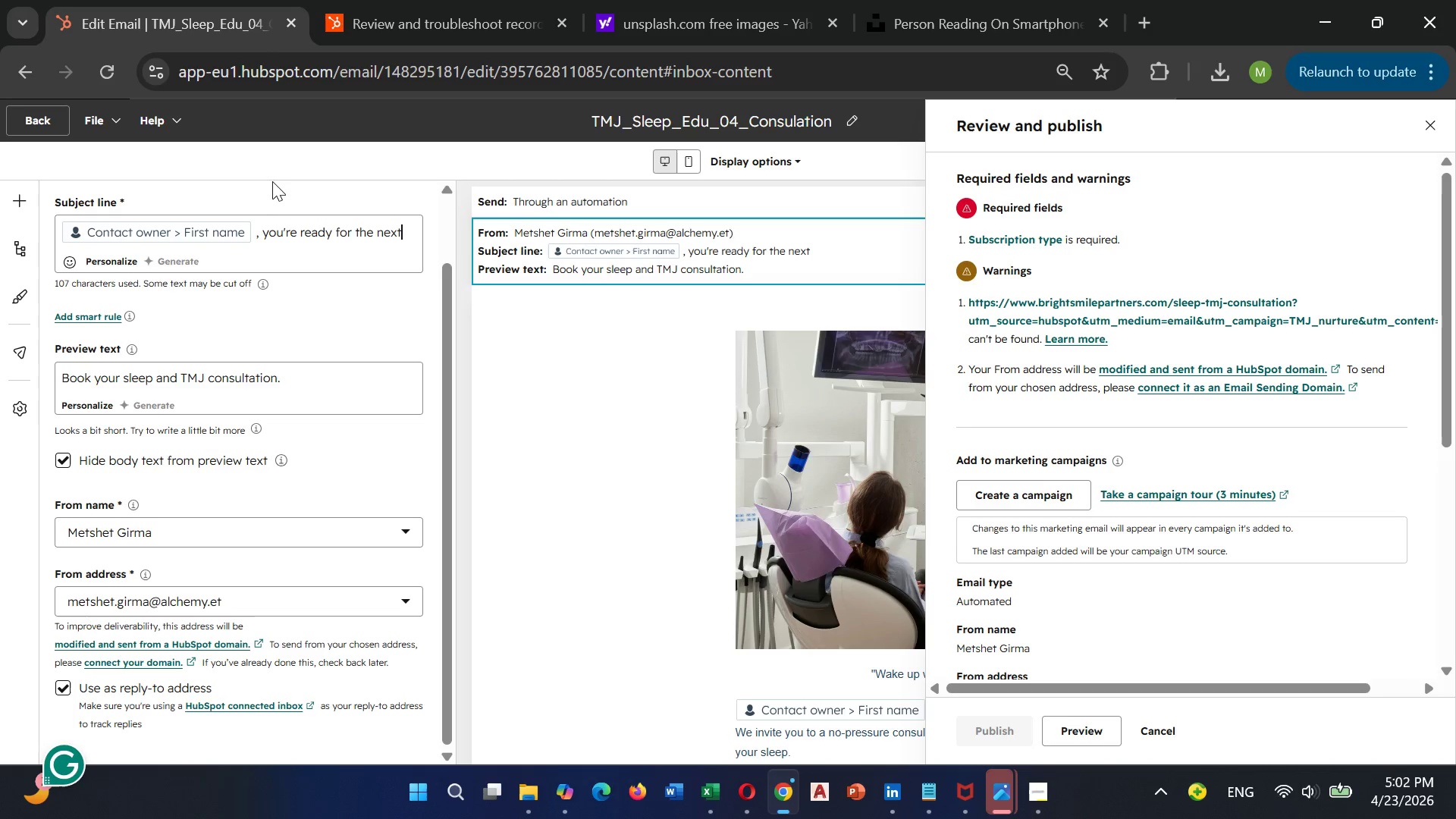 
type( step)
 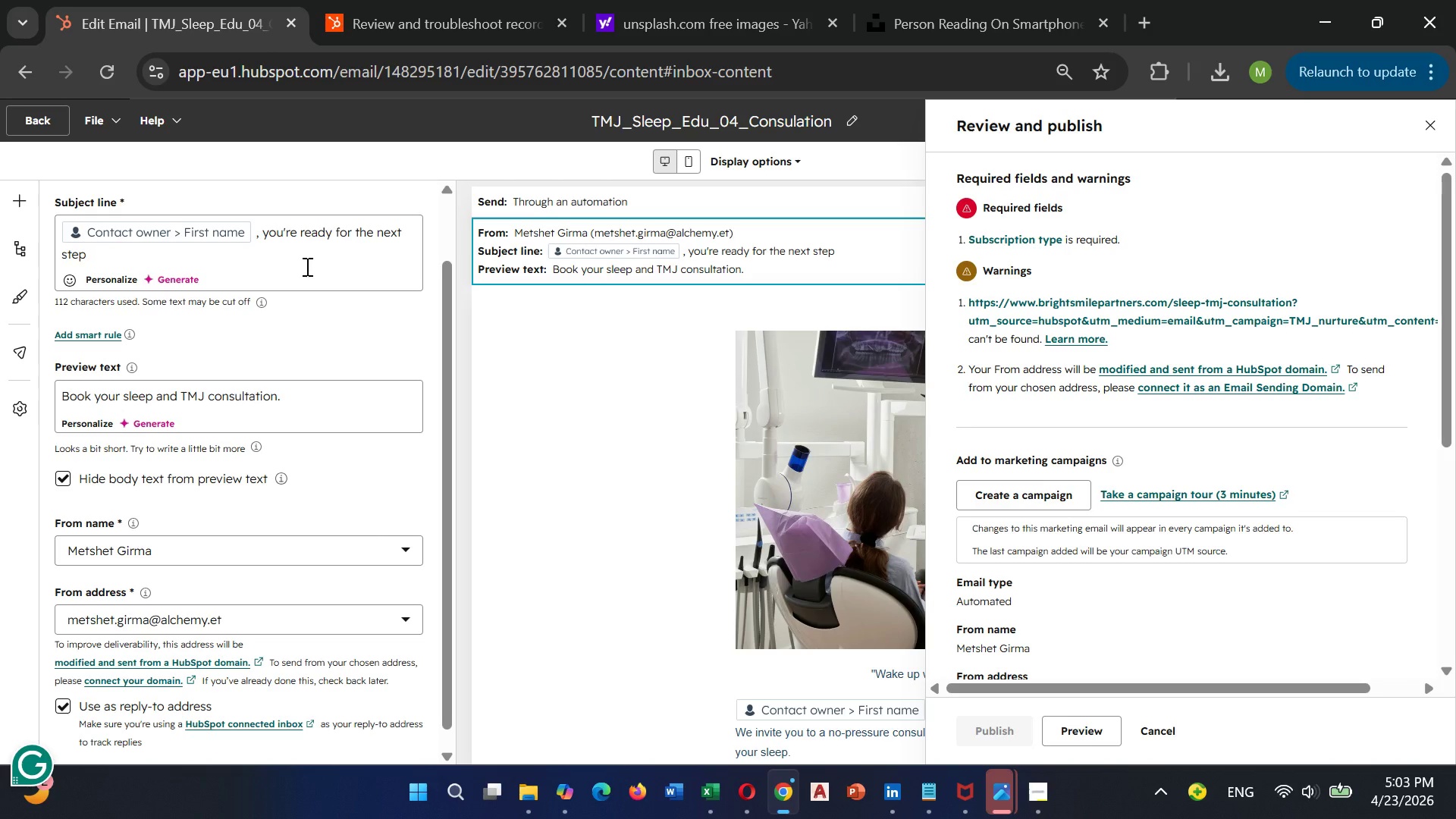 
wait(23.53)
 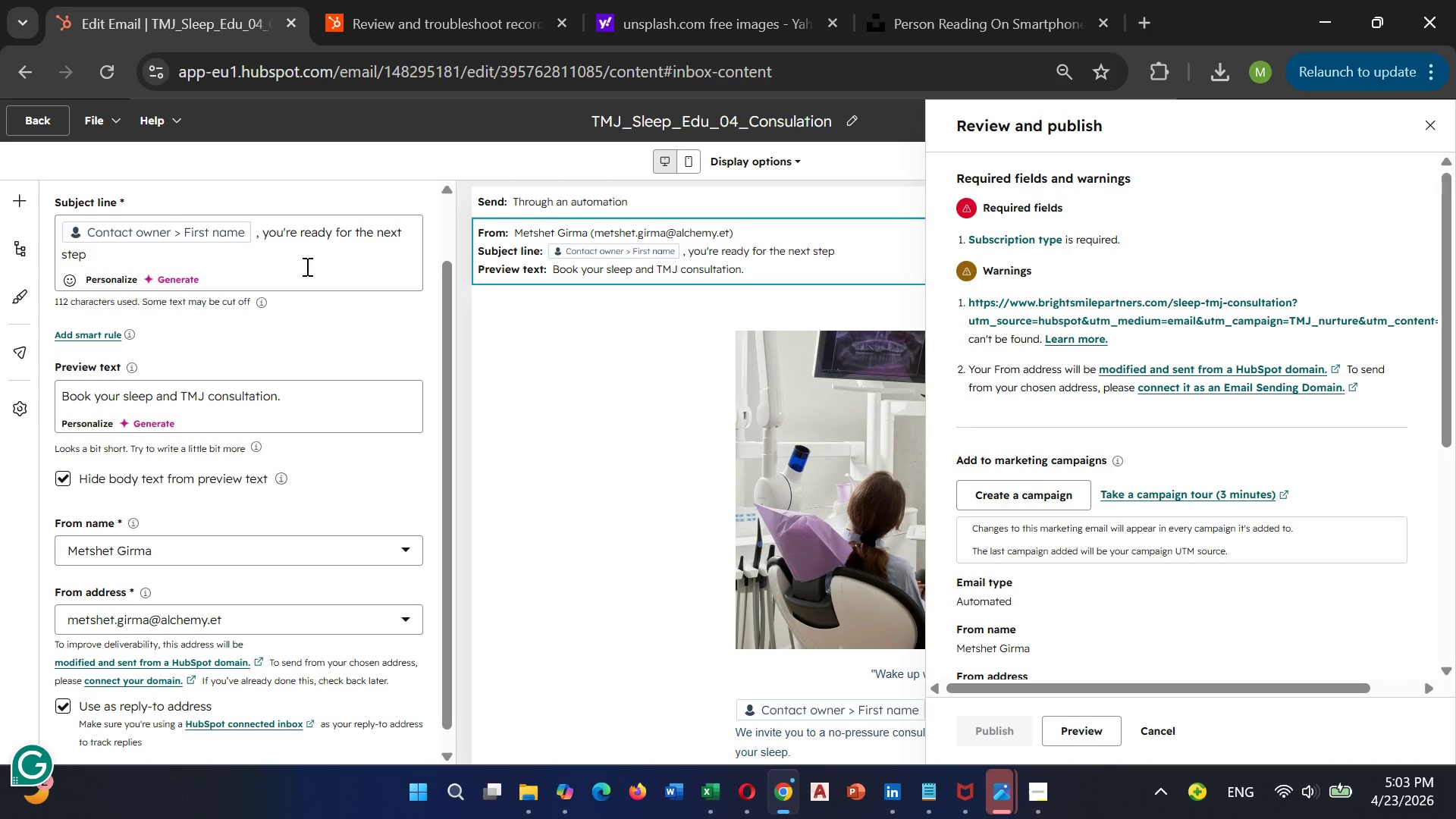 
left_click([1009, 245])
 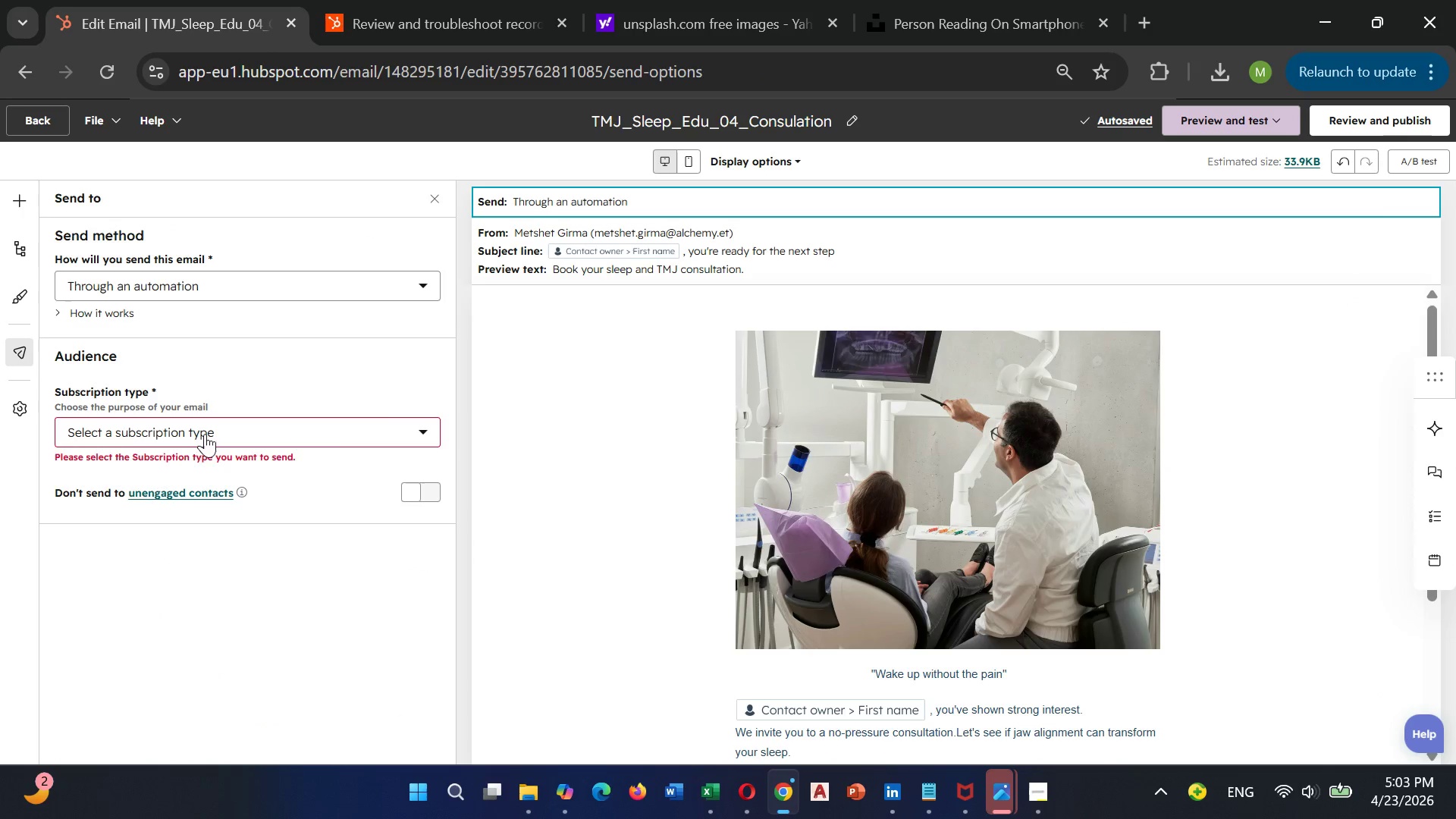 
left_click([214, 425])
 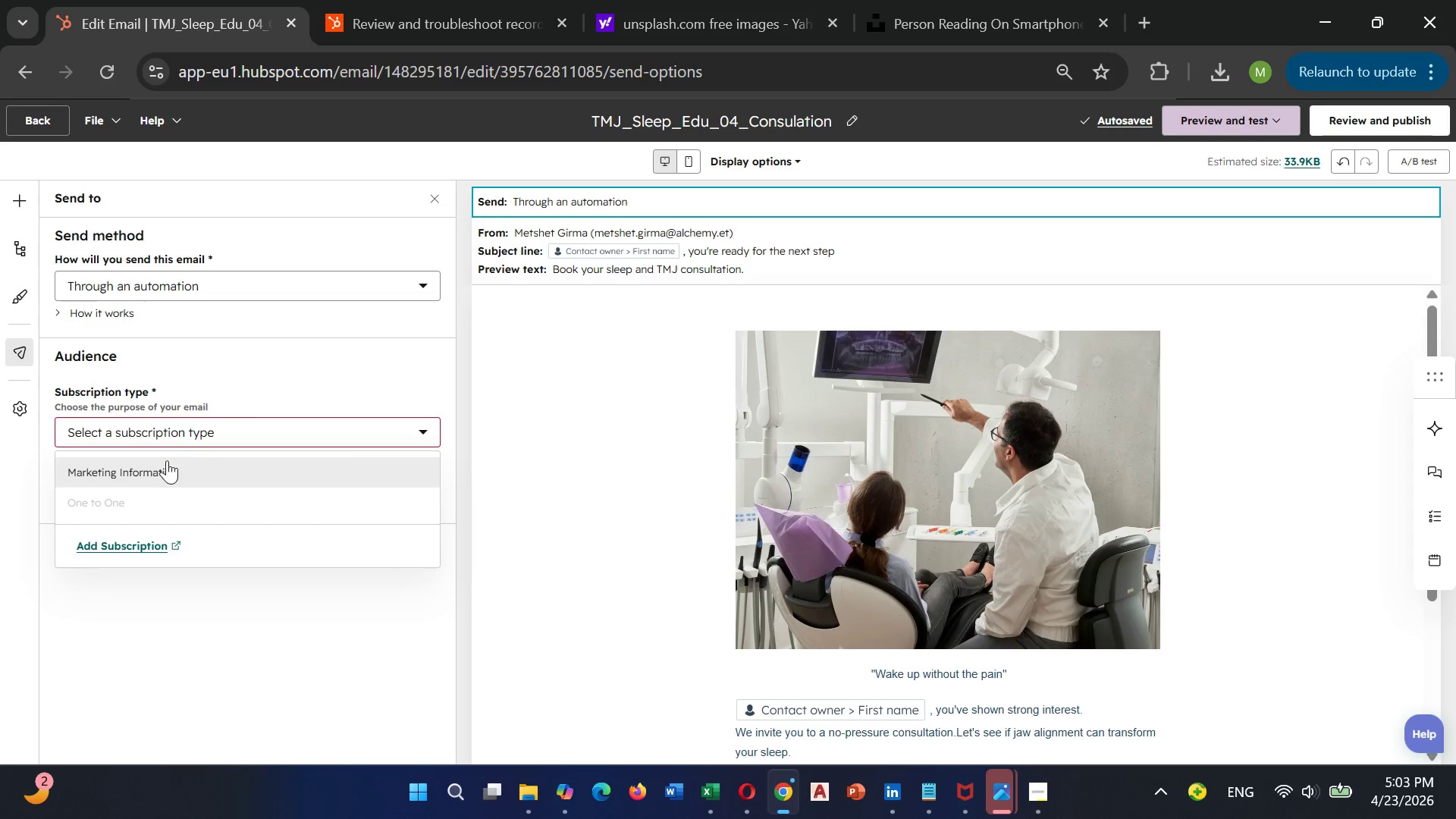 
left_click([157, 479])
 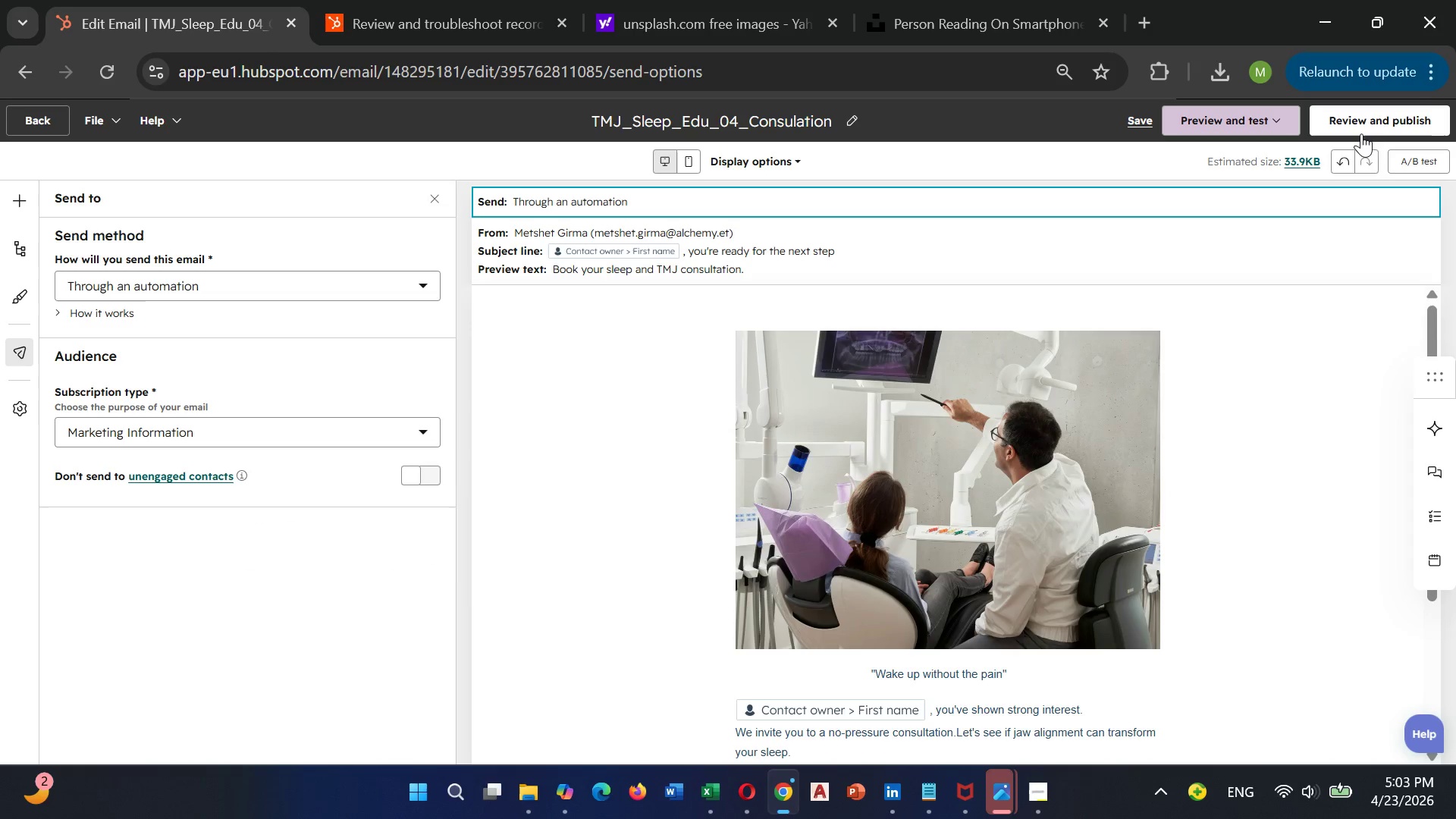 
left_click([1363, 123])
 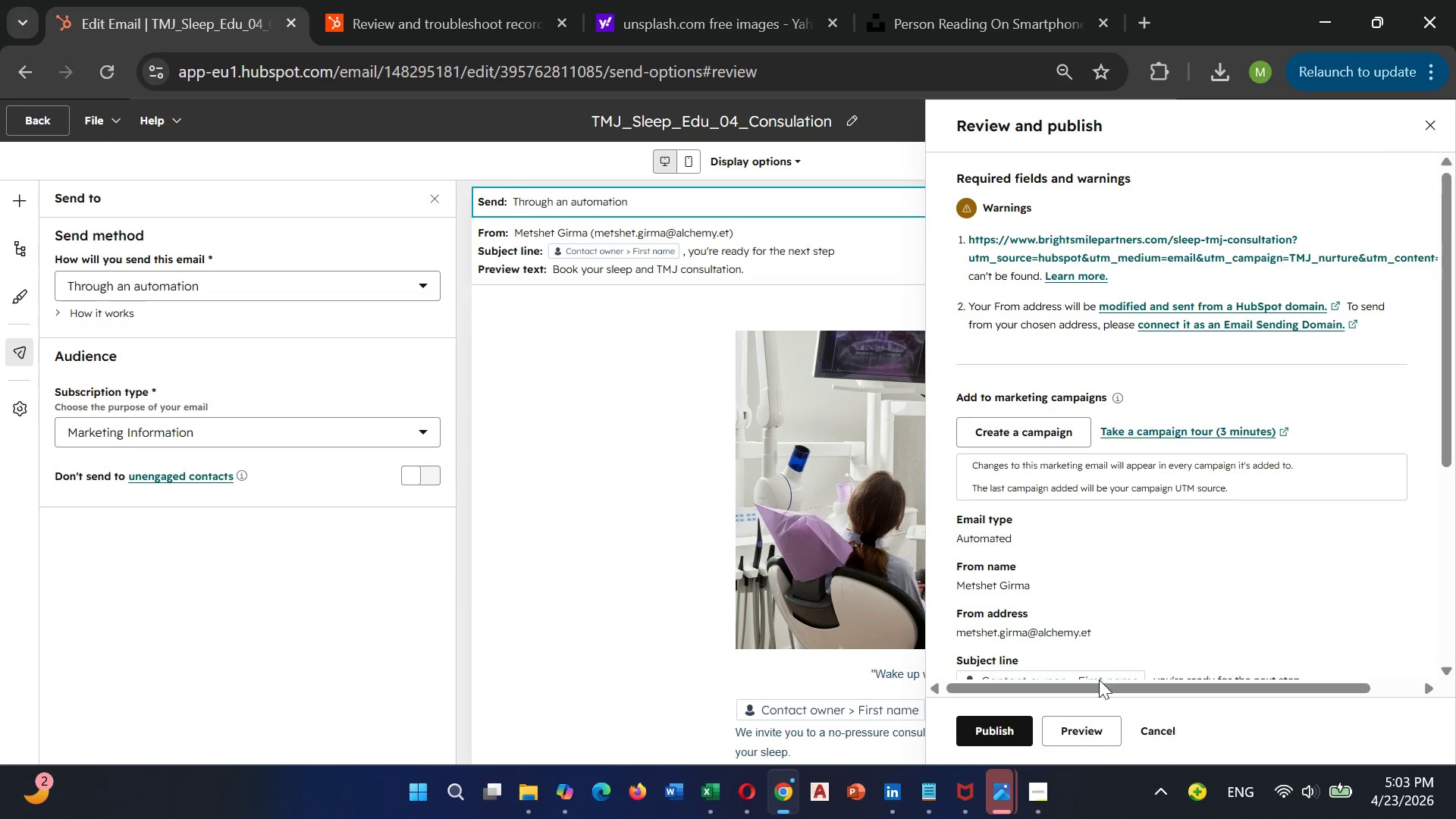 
left_click([1086, 724])
 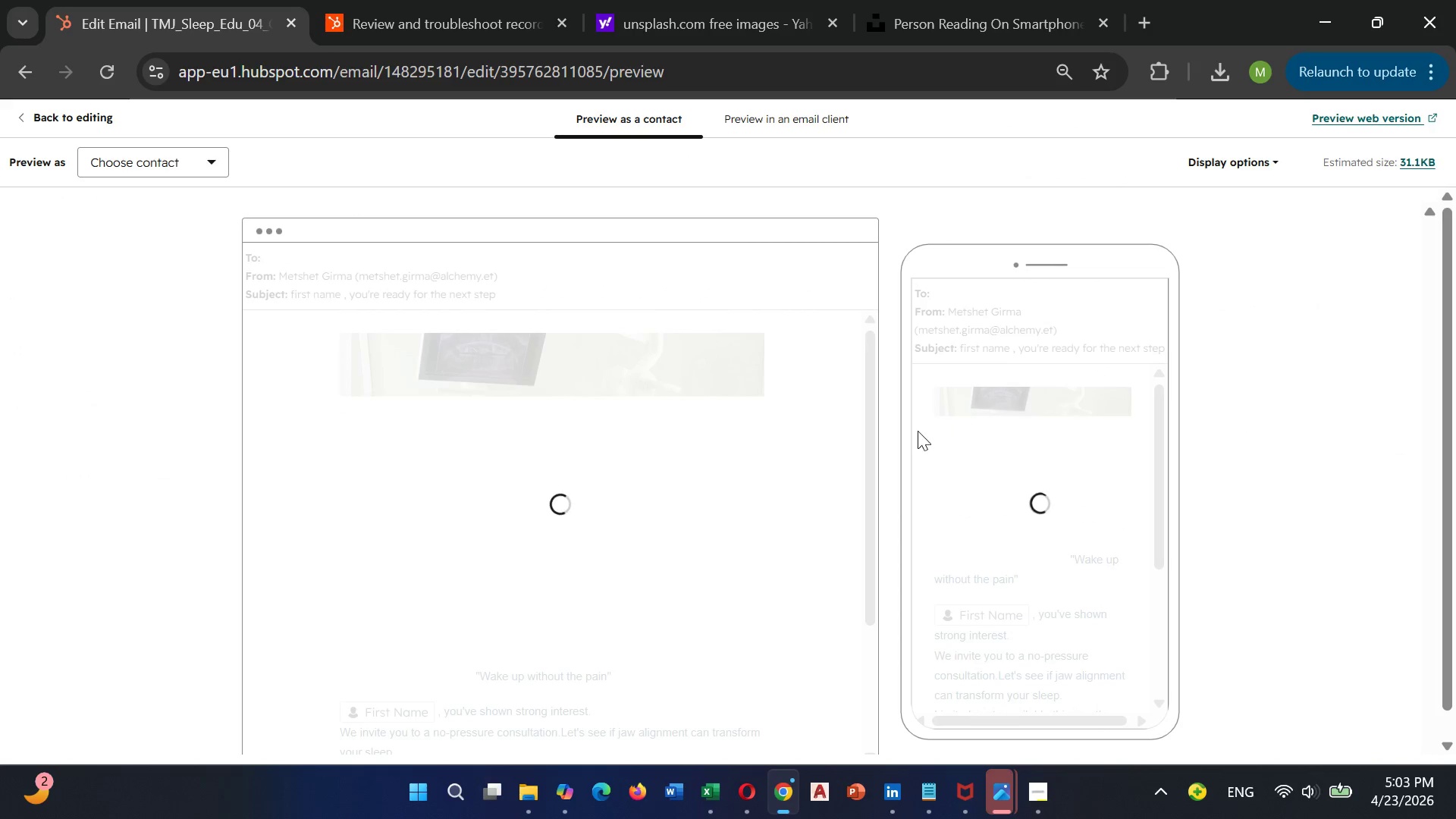 
scroll: coordinate [972, 467], scroll_direction: down, amount: 14.0
 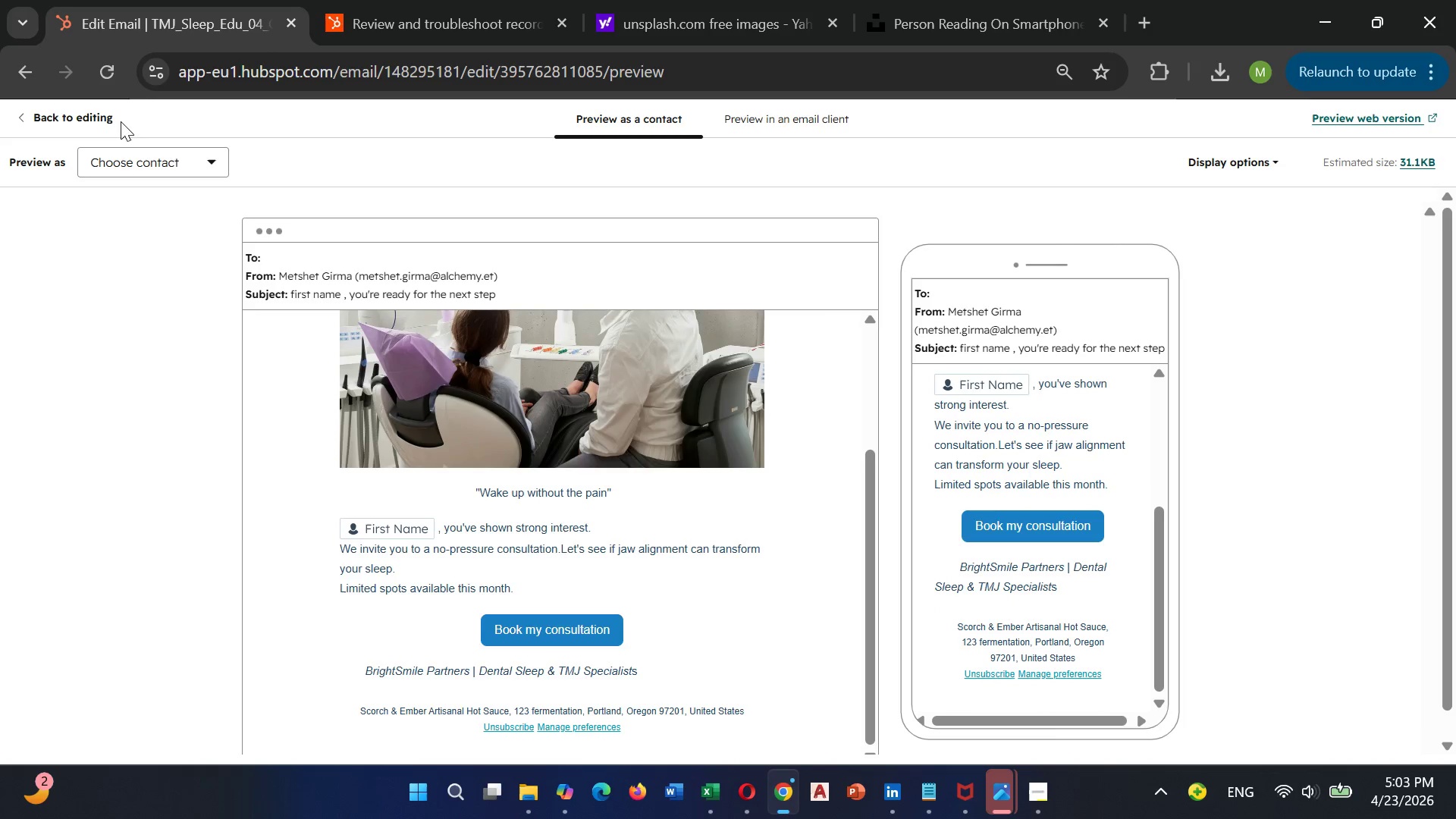 
left_click([110, 118])
 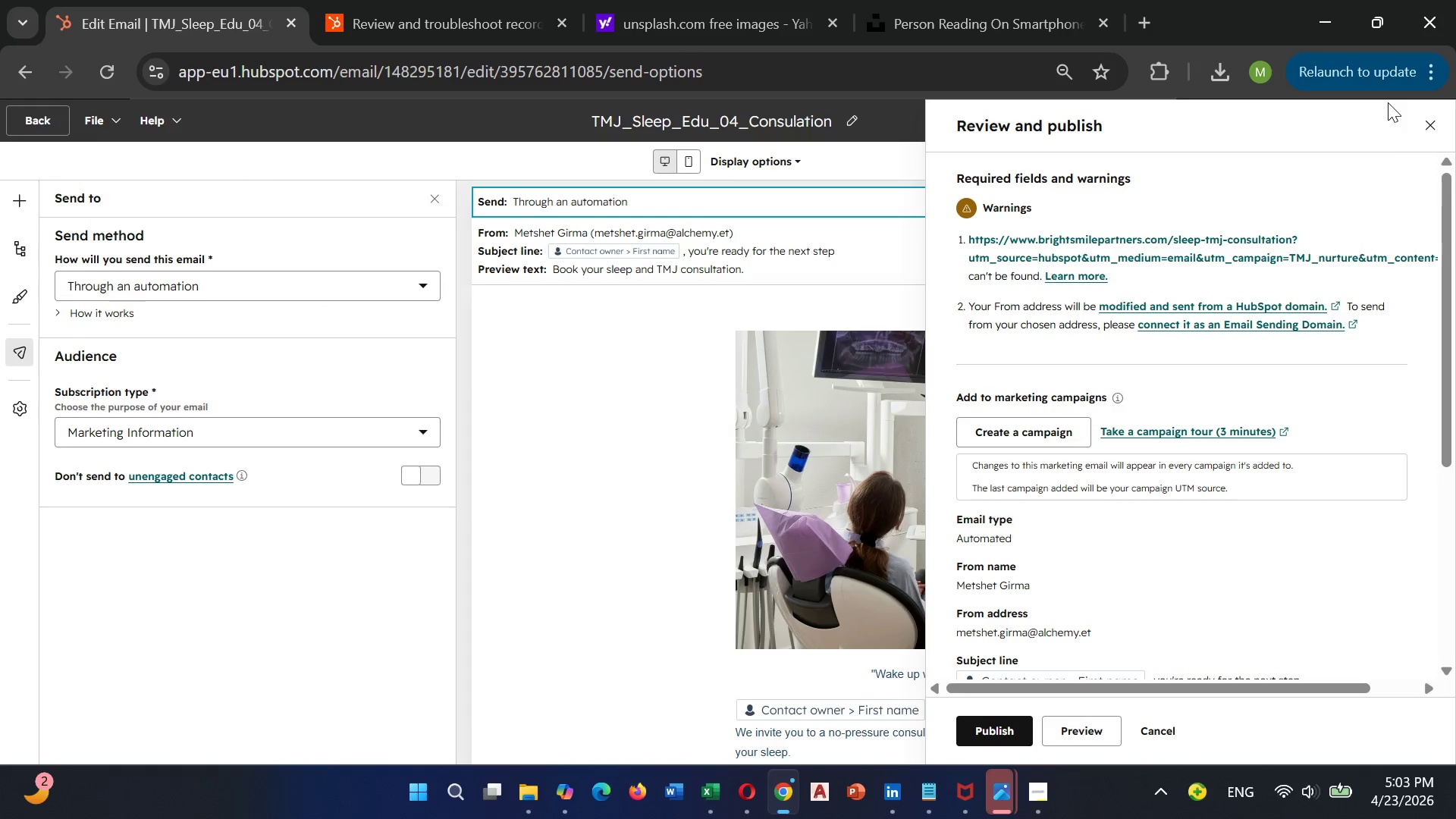 
left_click([1427, 123])
 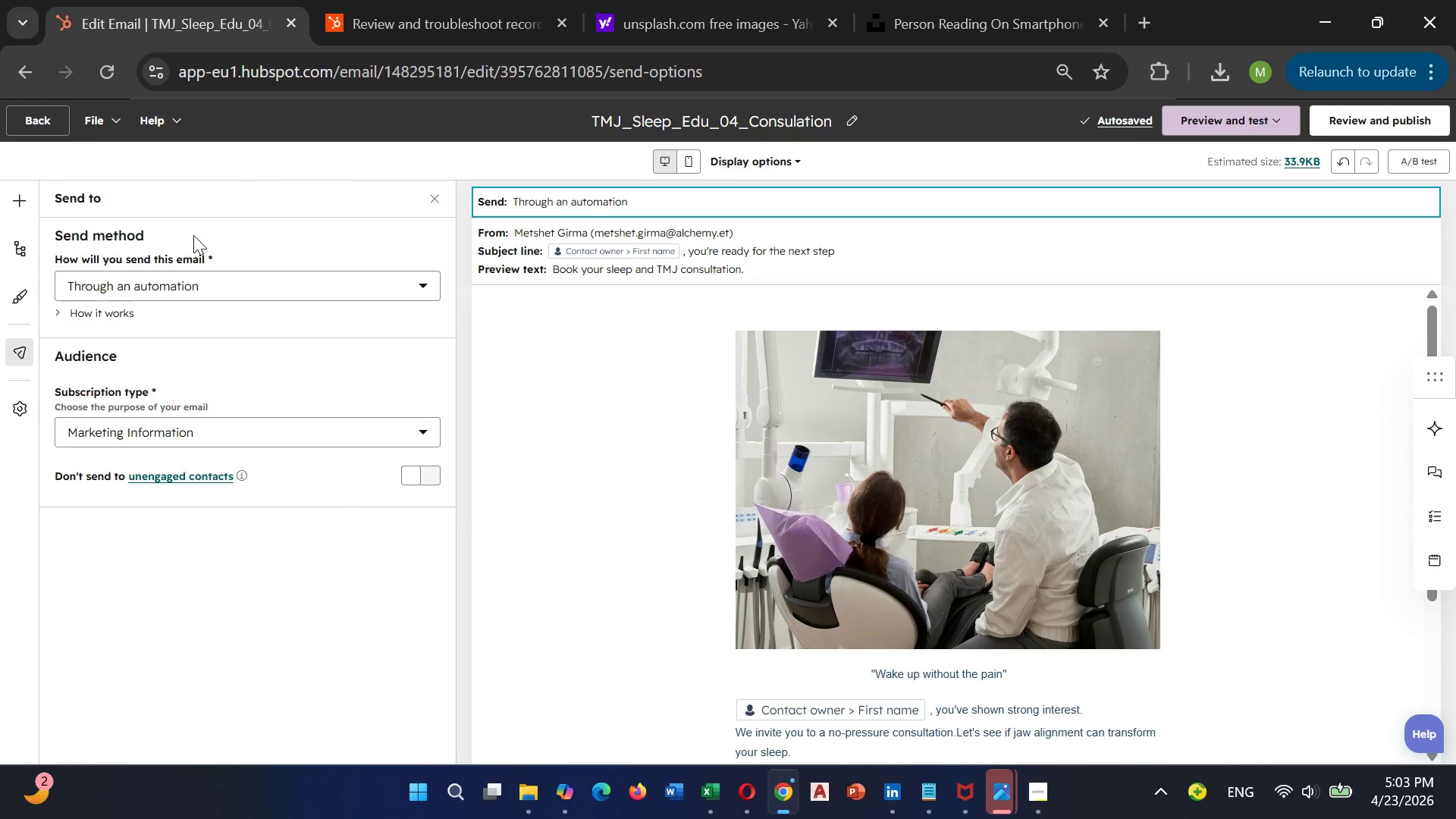 
wait(5.66)
 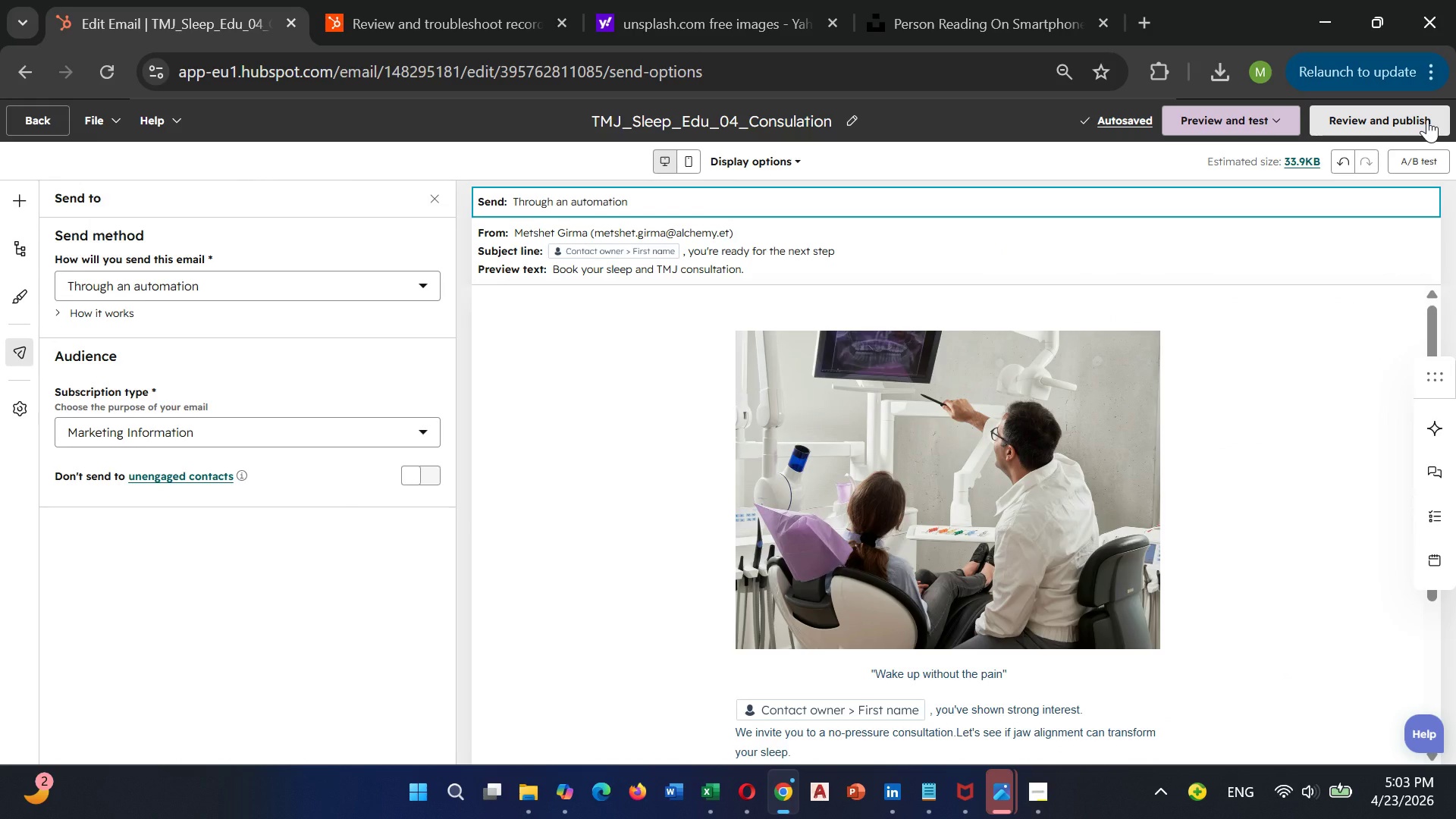 
left_click([55, 121])
 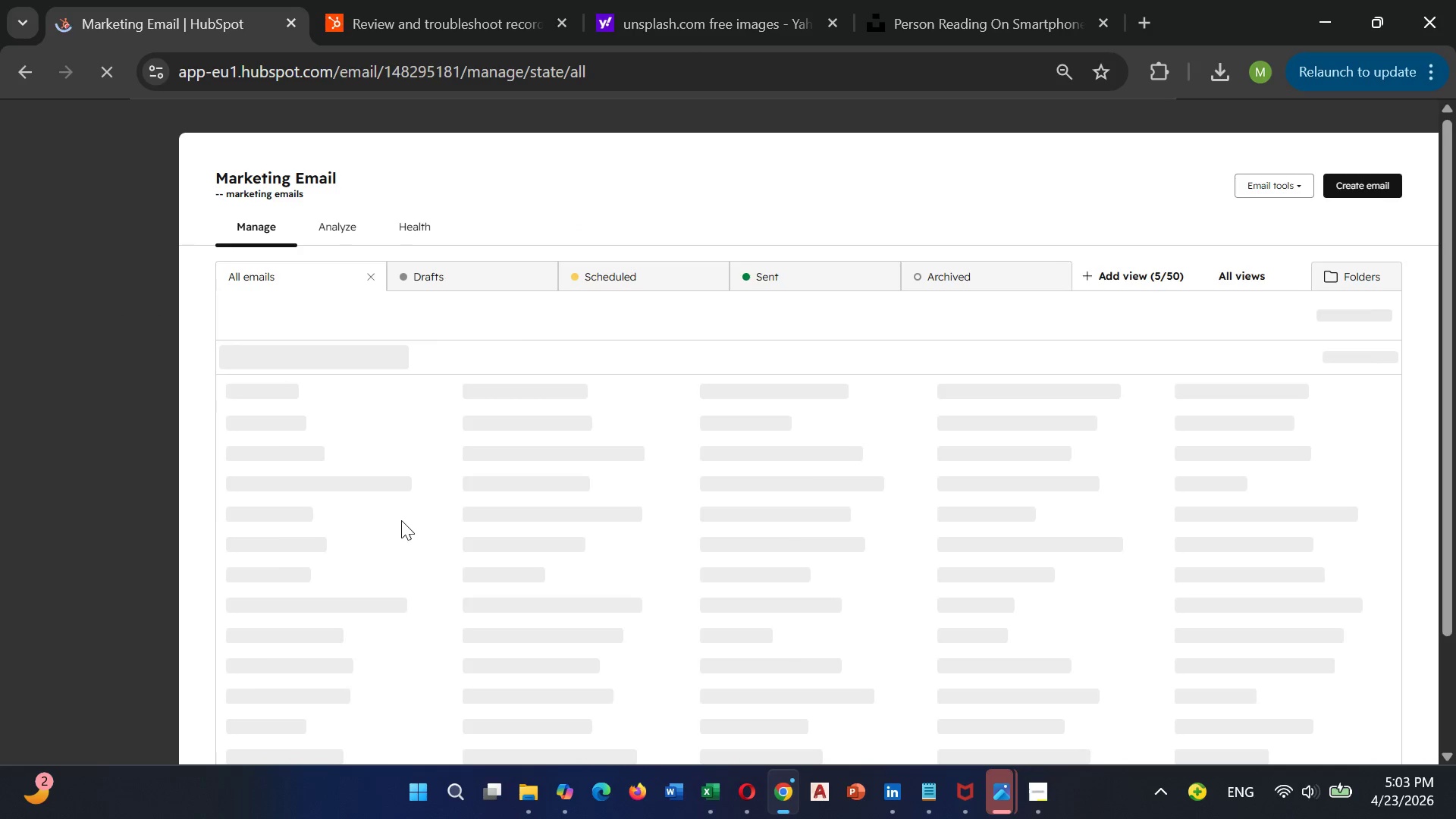 
scroll: coordinate [414, 508], scroll_direction: down, amount: 1.0
 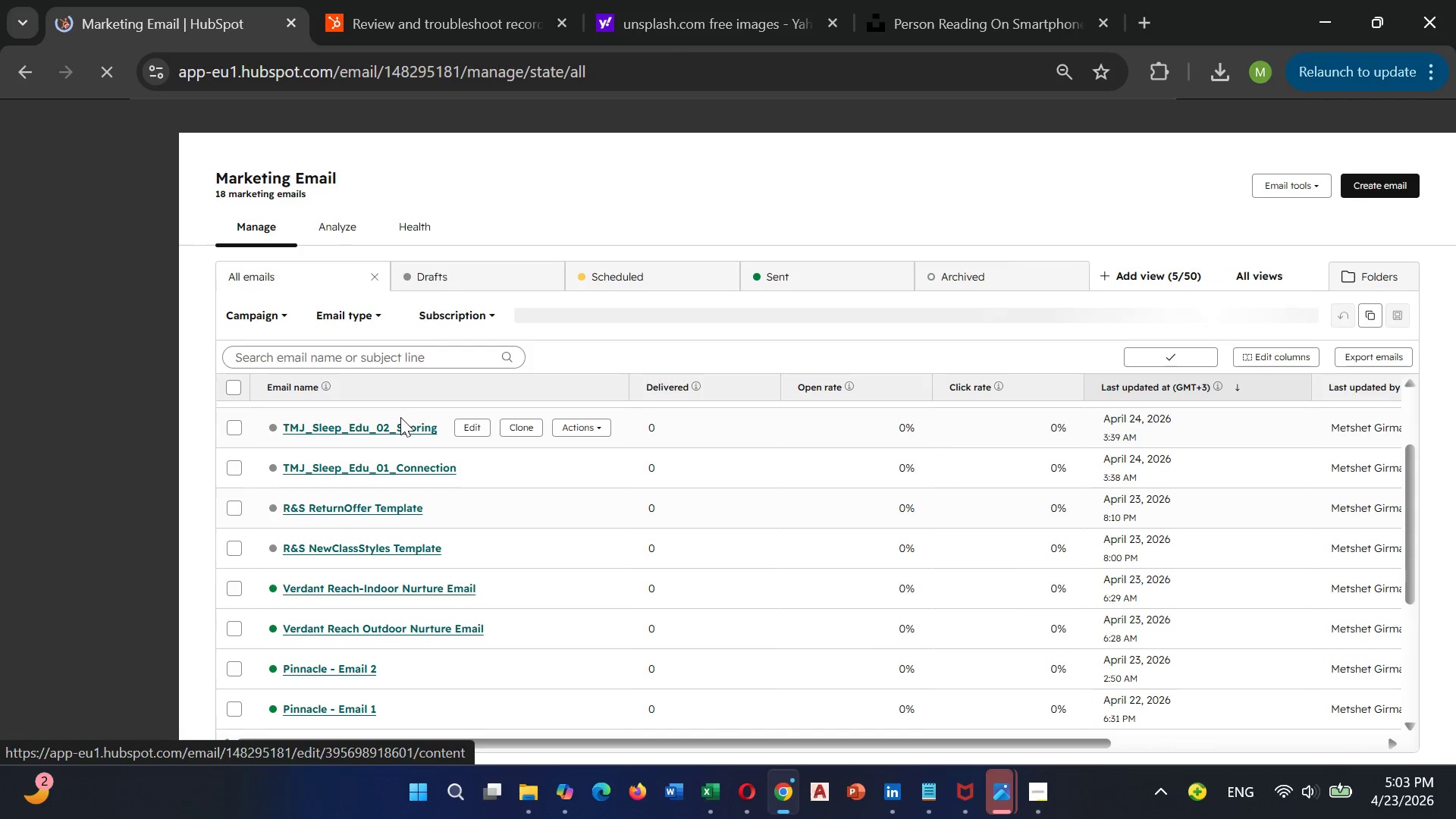 
scroll: coordinate [400, 416], scroll_direction: none, amount: 0.0
 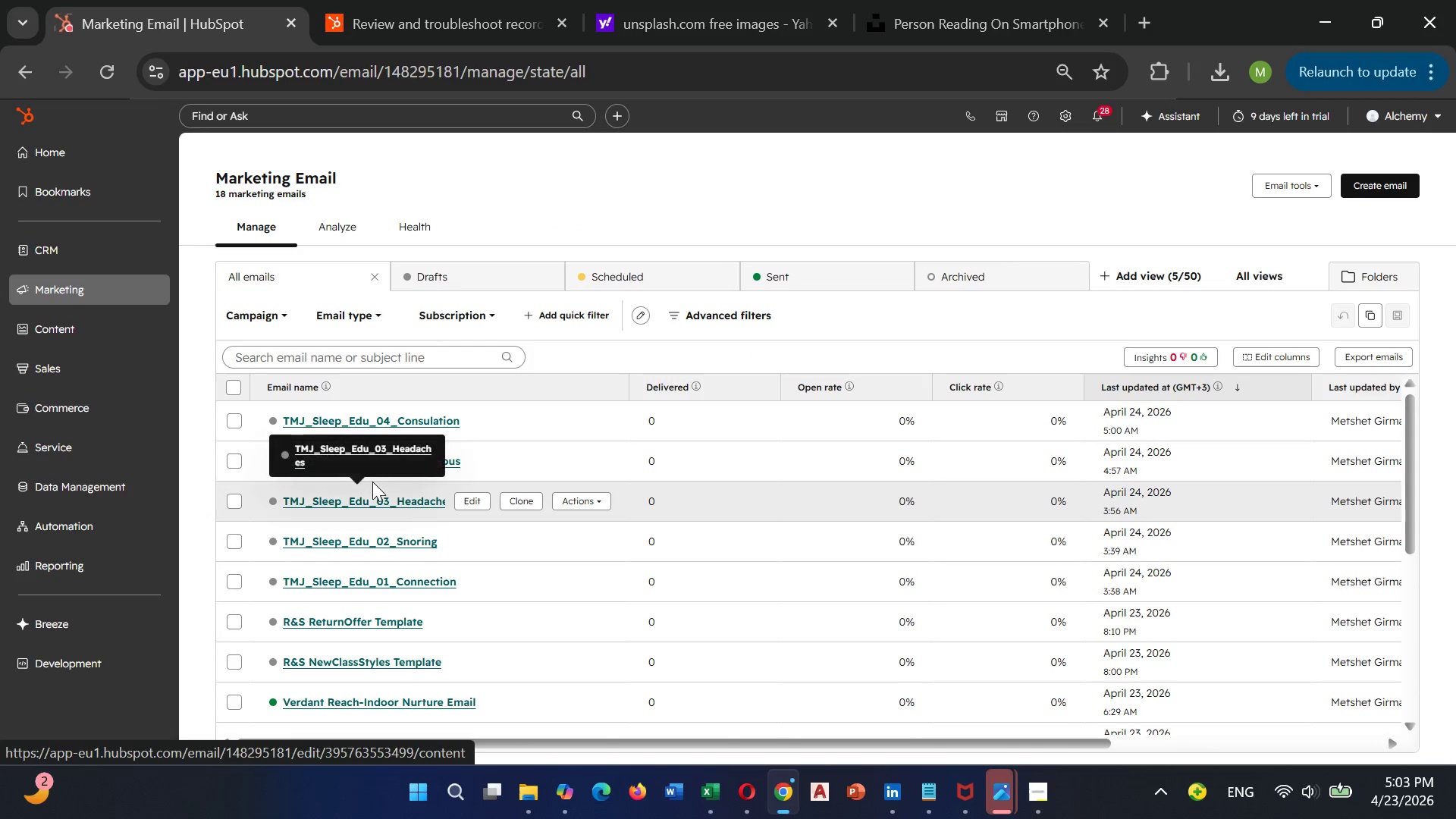 
scroll: coordinate [497, 422], scroll_direction: up, amount: 2.0
 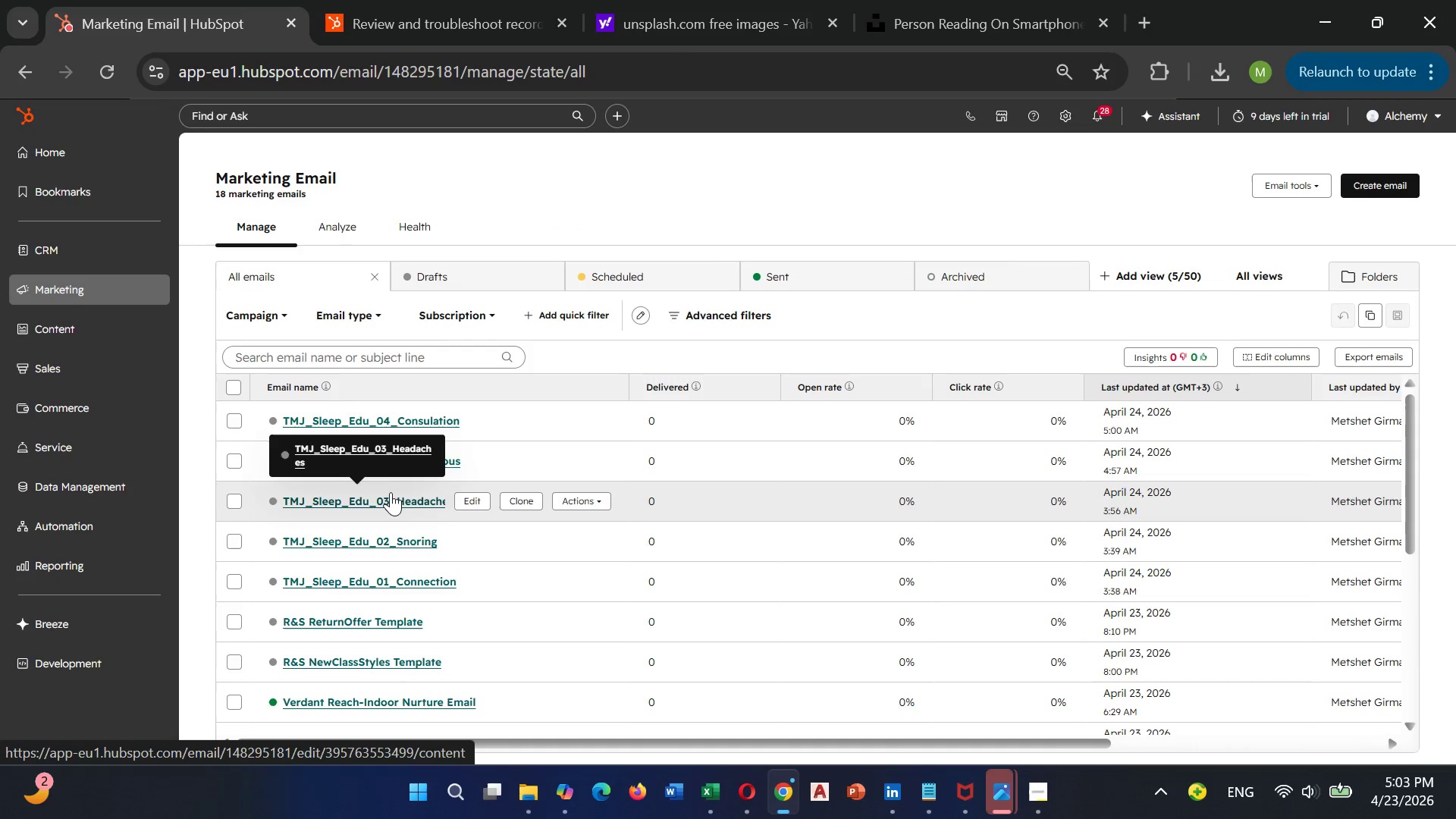 
left_click([390, 492])
 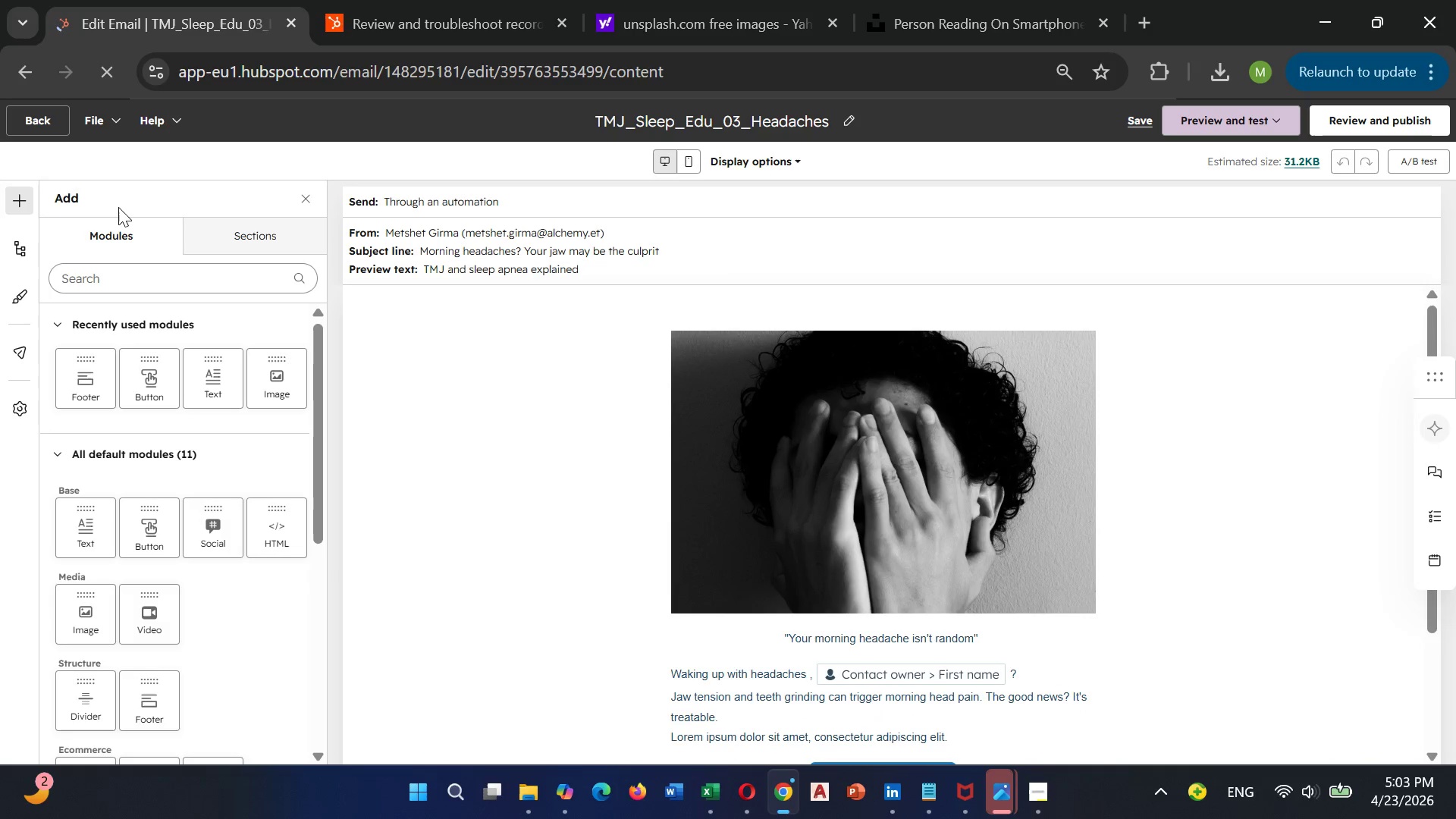 
wait(5.3)
 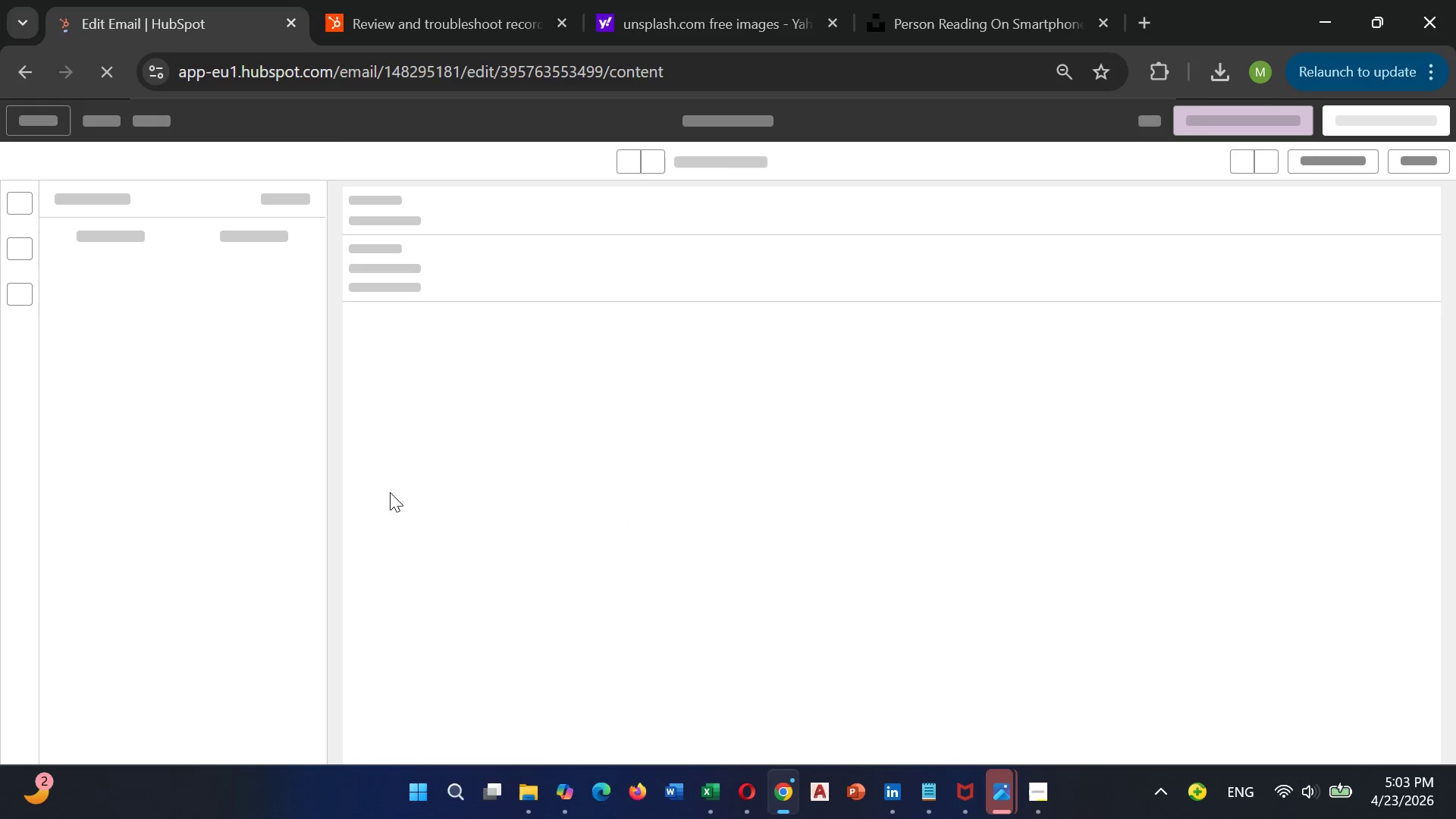 
left_click([630, 225])
 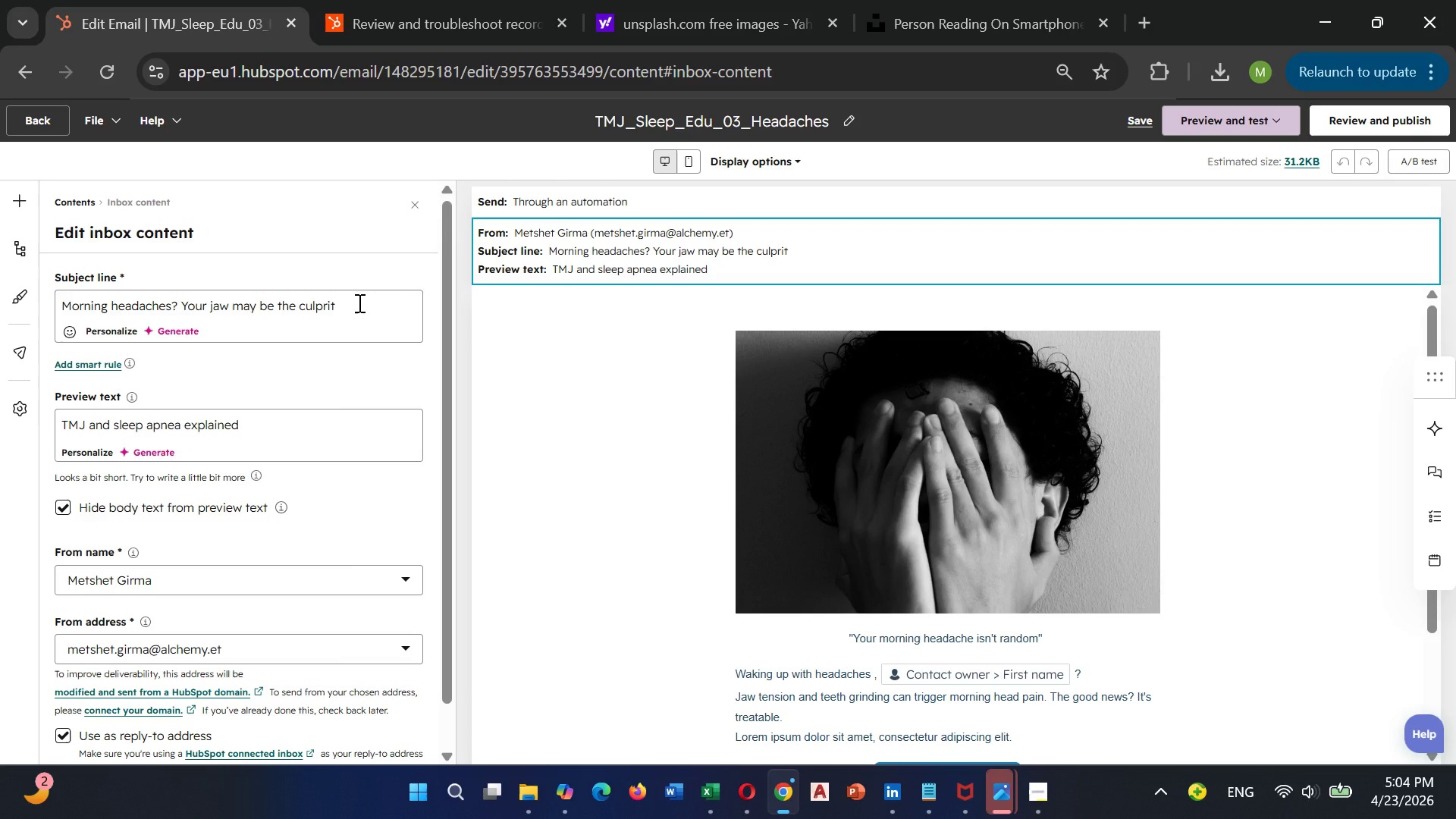 
wait(16.22)
 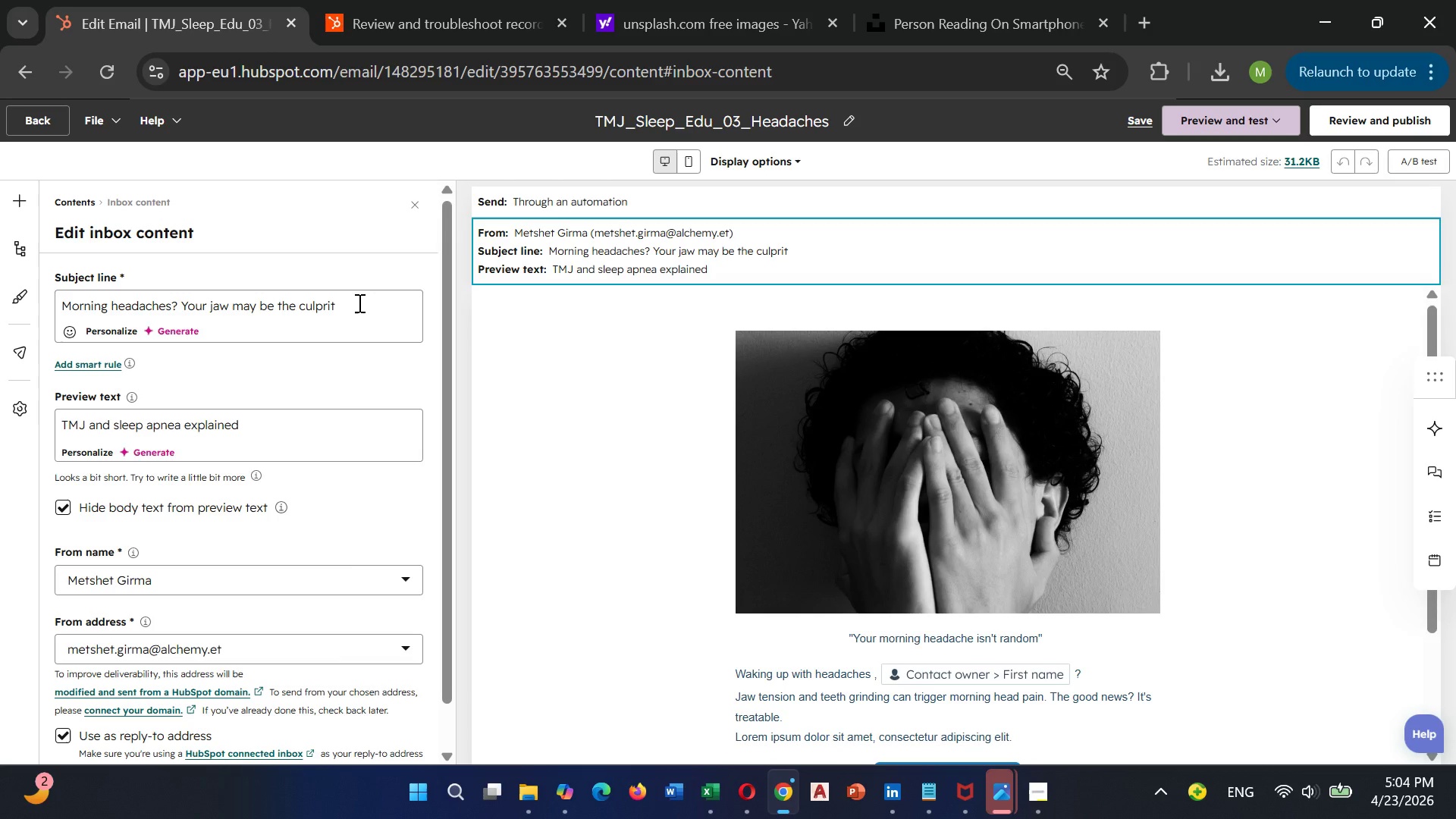 
scroll: coordinate [615, 384], scroll_direction: down, amount: 2.0
 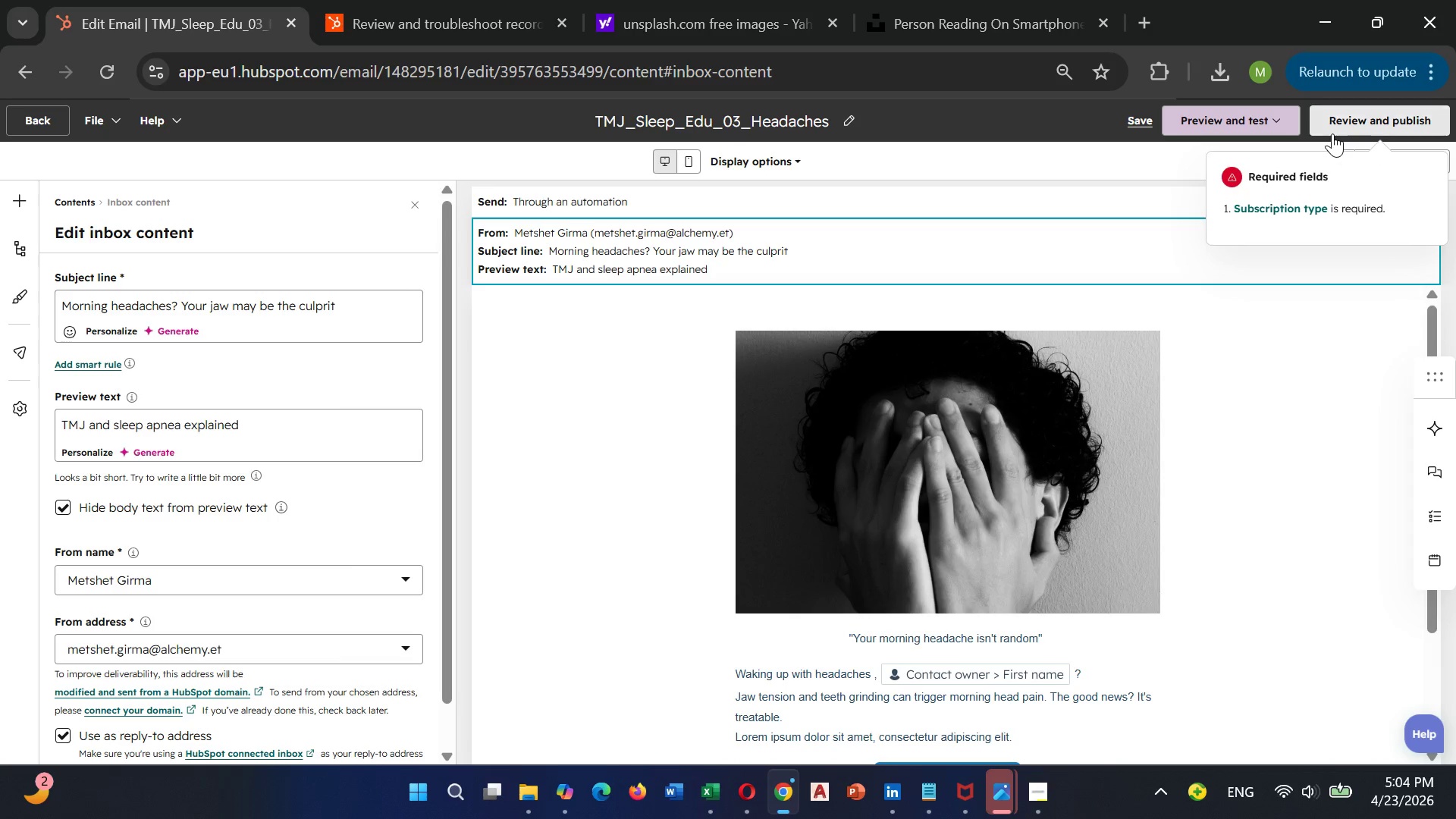 
left_click([1298, 211])
 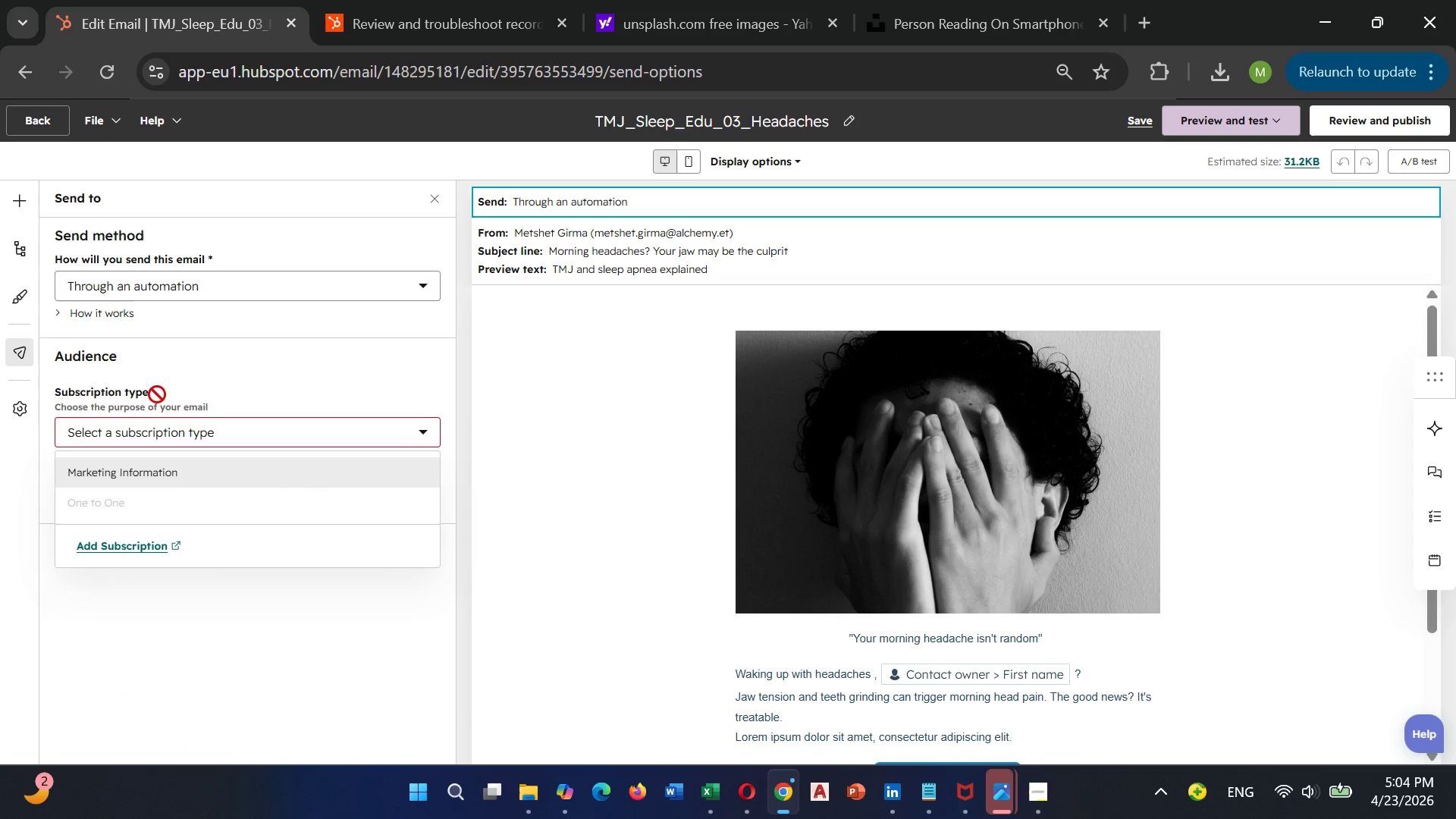 
left_click([174, 436])
 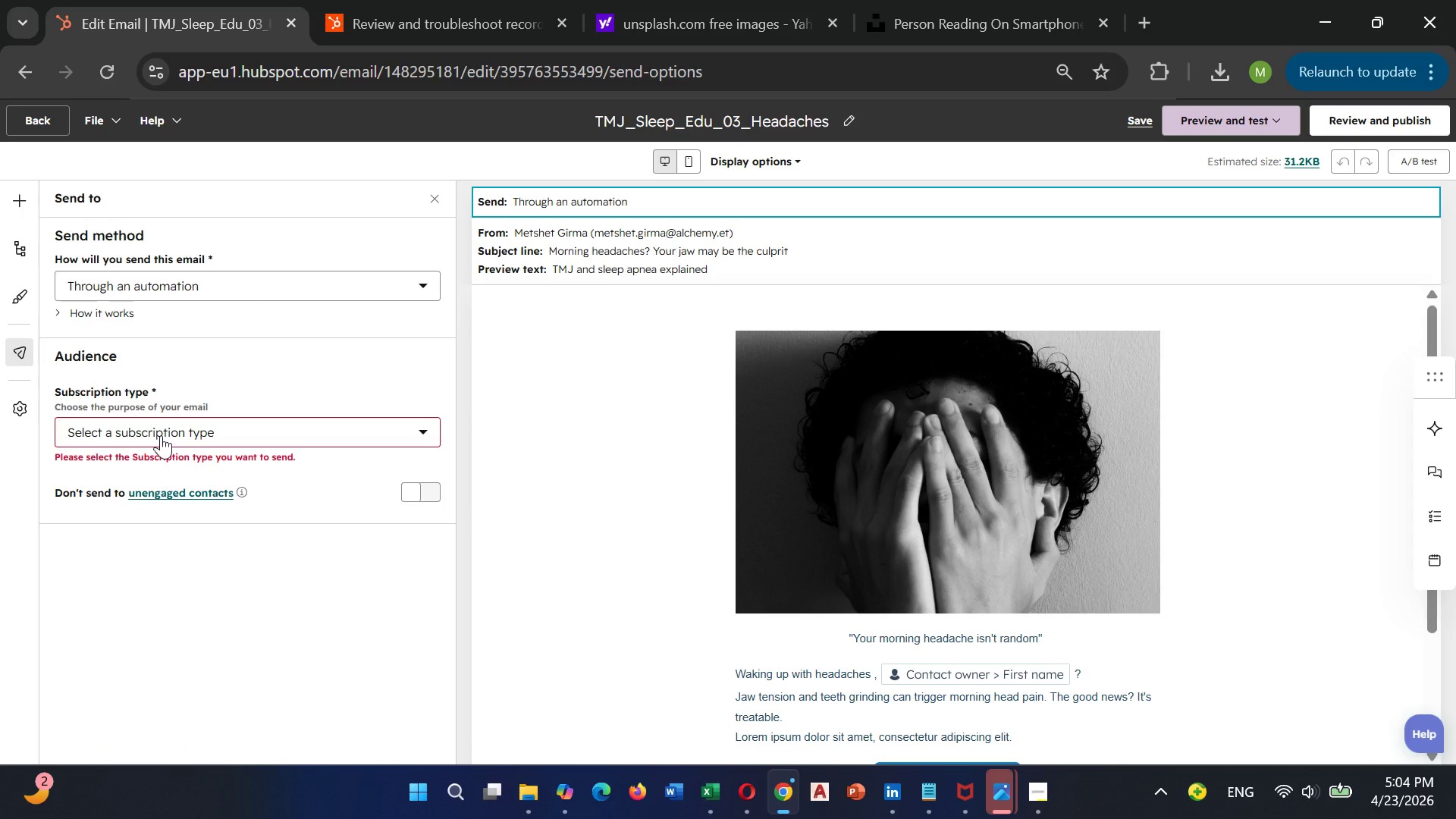 
left_click([161, 435])
 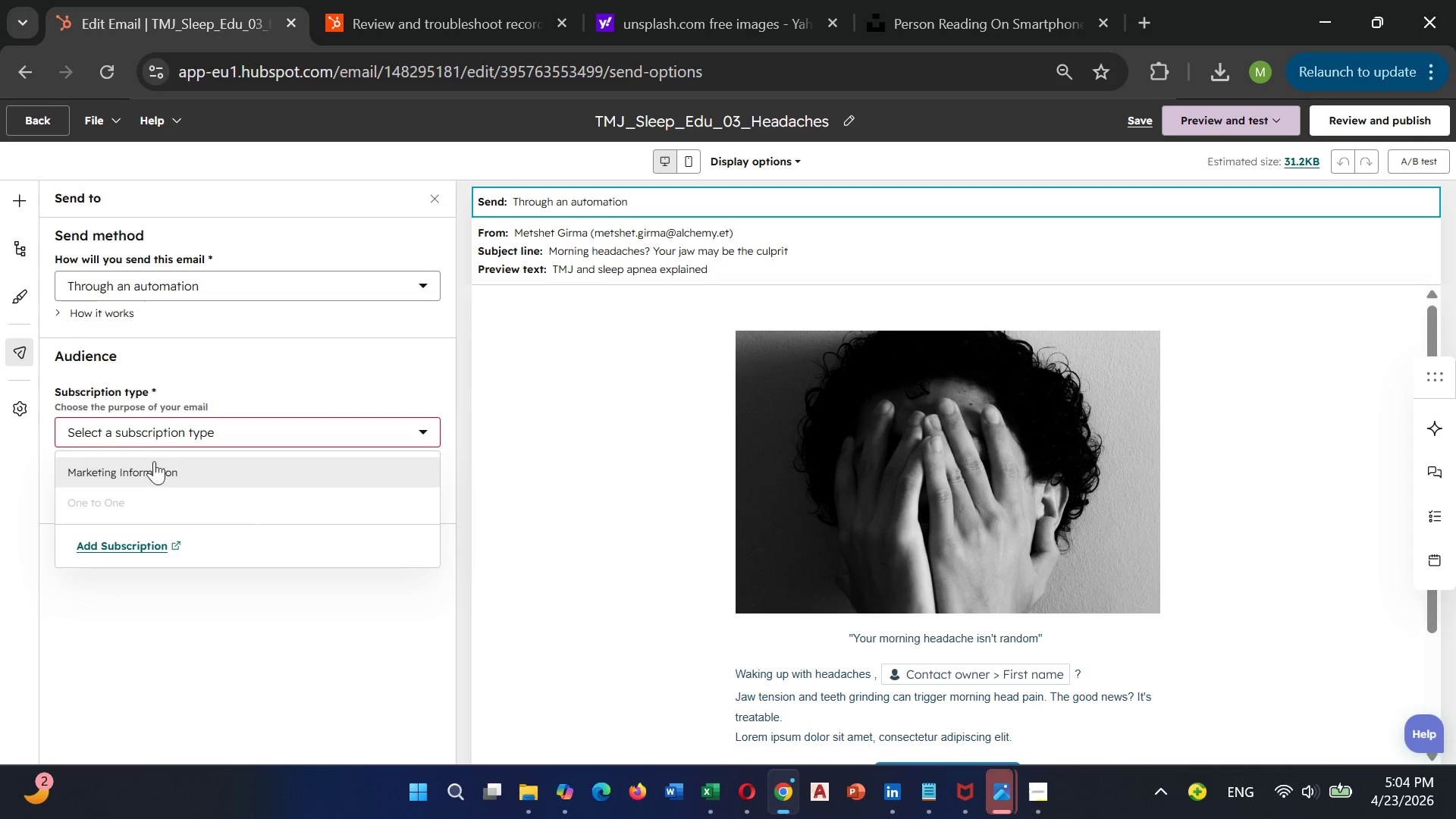 
left_click([154, 470])
 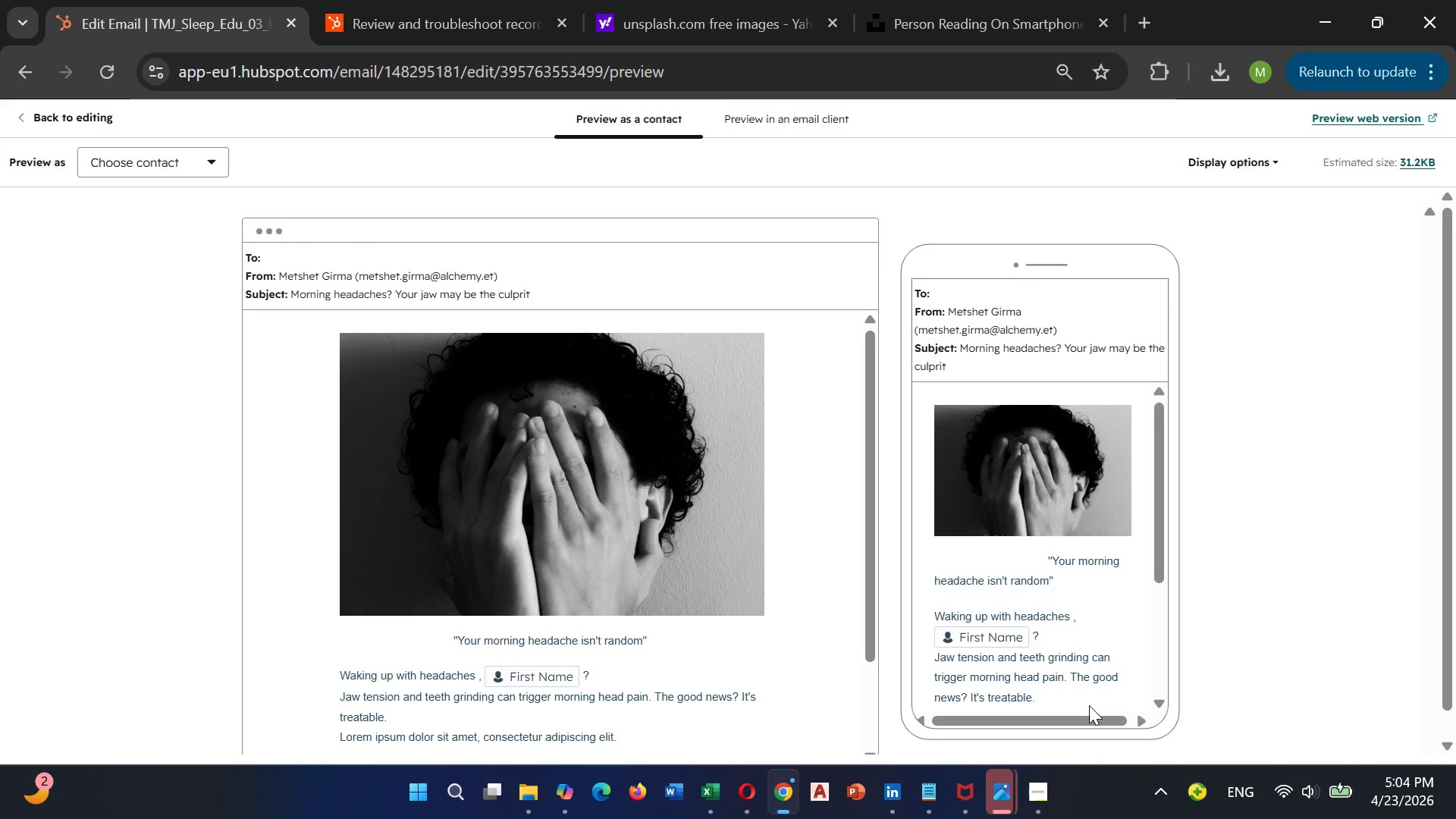 
wait(12.78)
 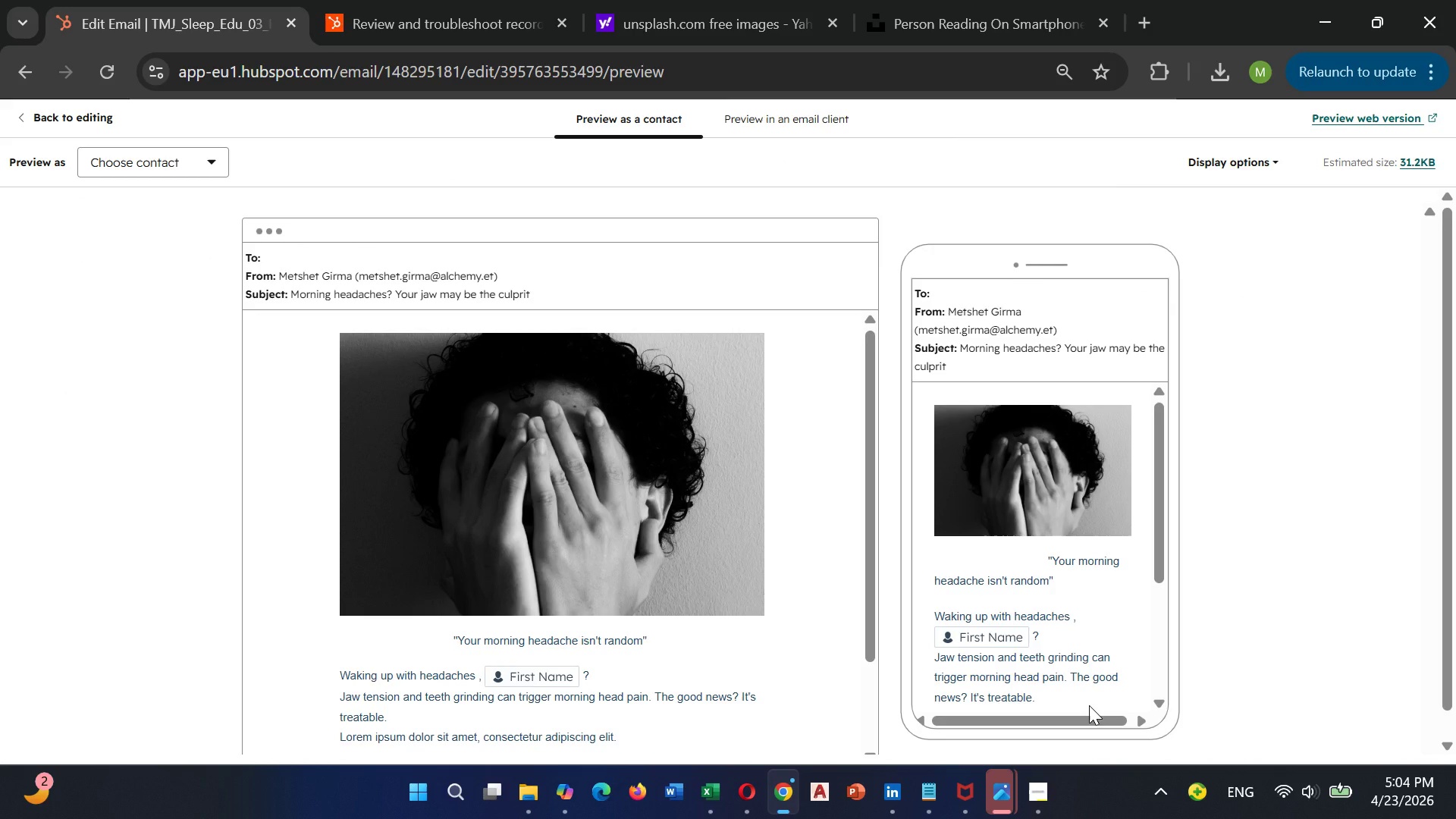 
left_click([72, 111])
 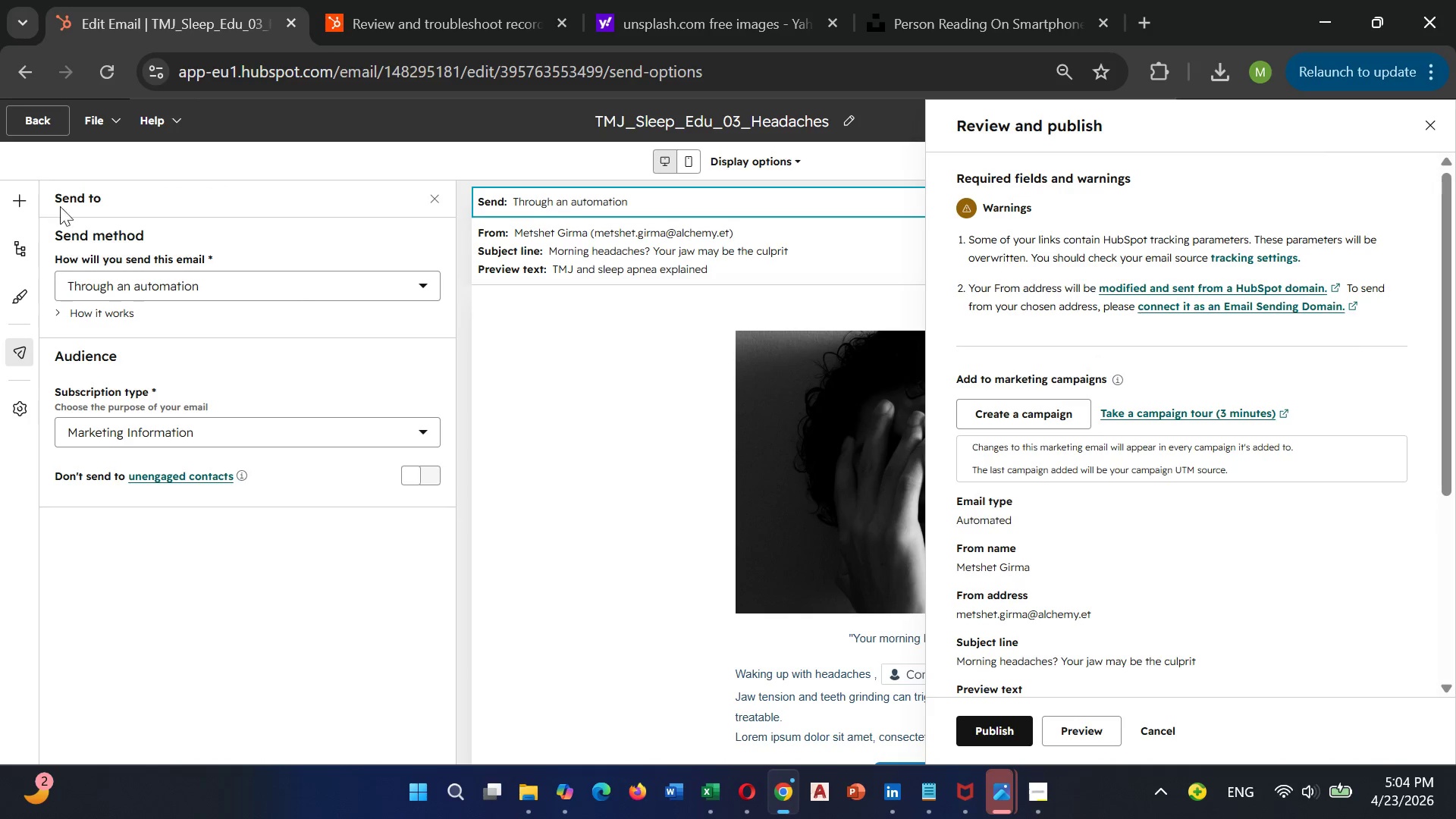 
scroll: coordinate [439, 287], scroll_direction: up, amount: 1.0
 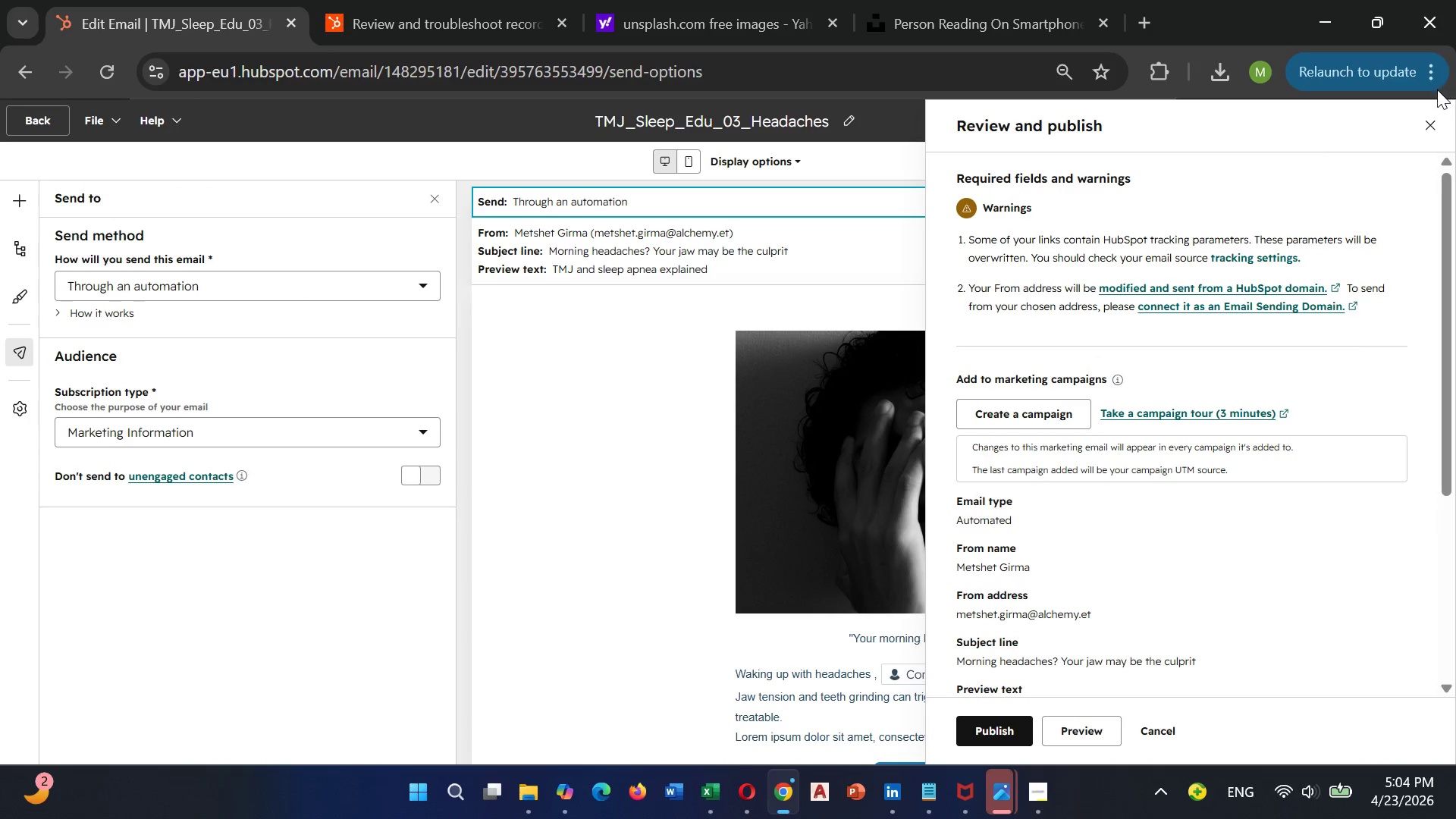 
left_click([1428, 115])
 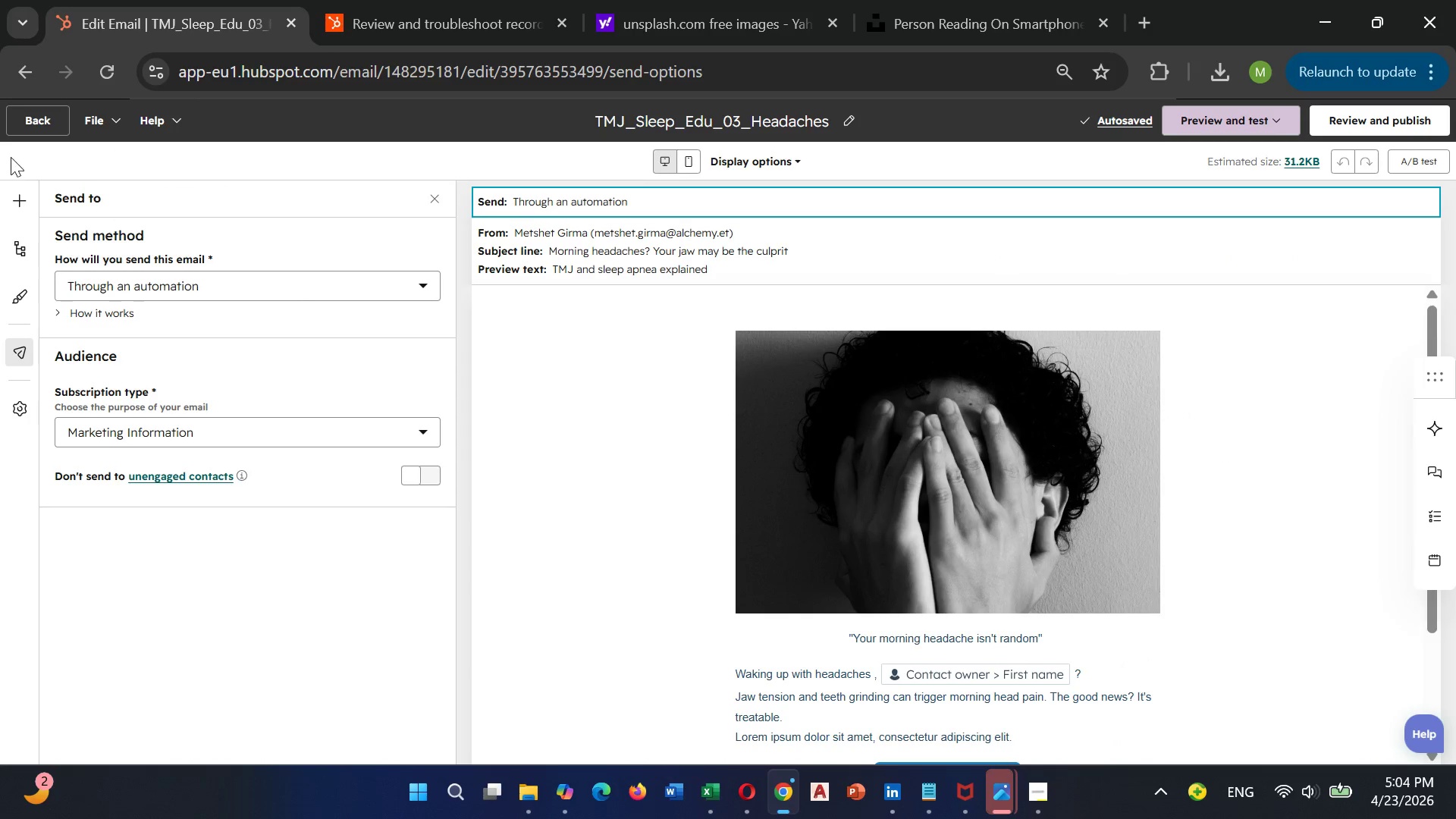 
left_click([35, 126])
 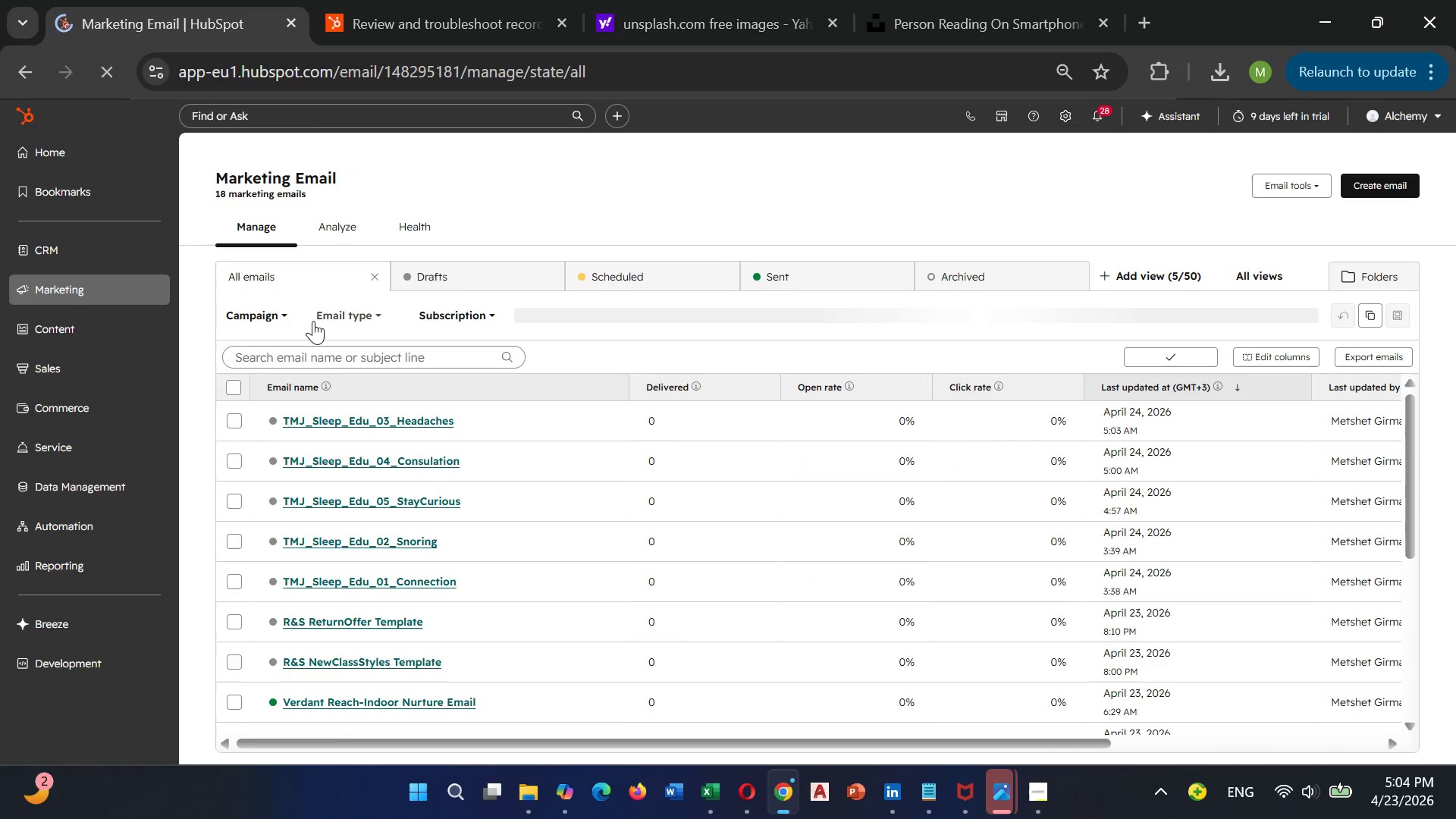 
wait(6.61)
 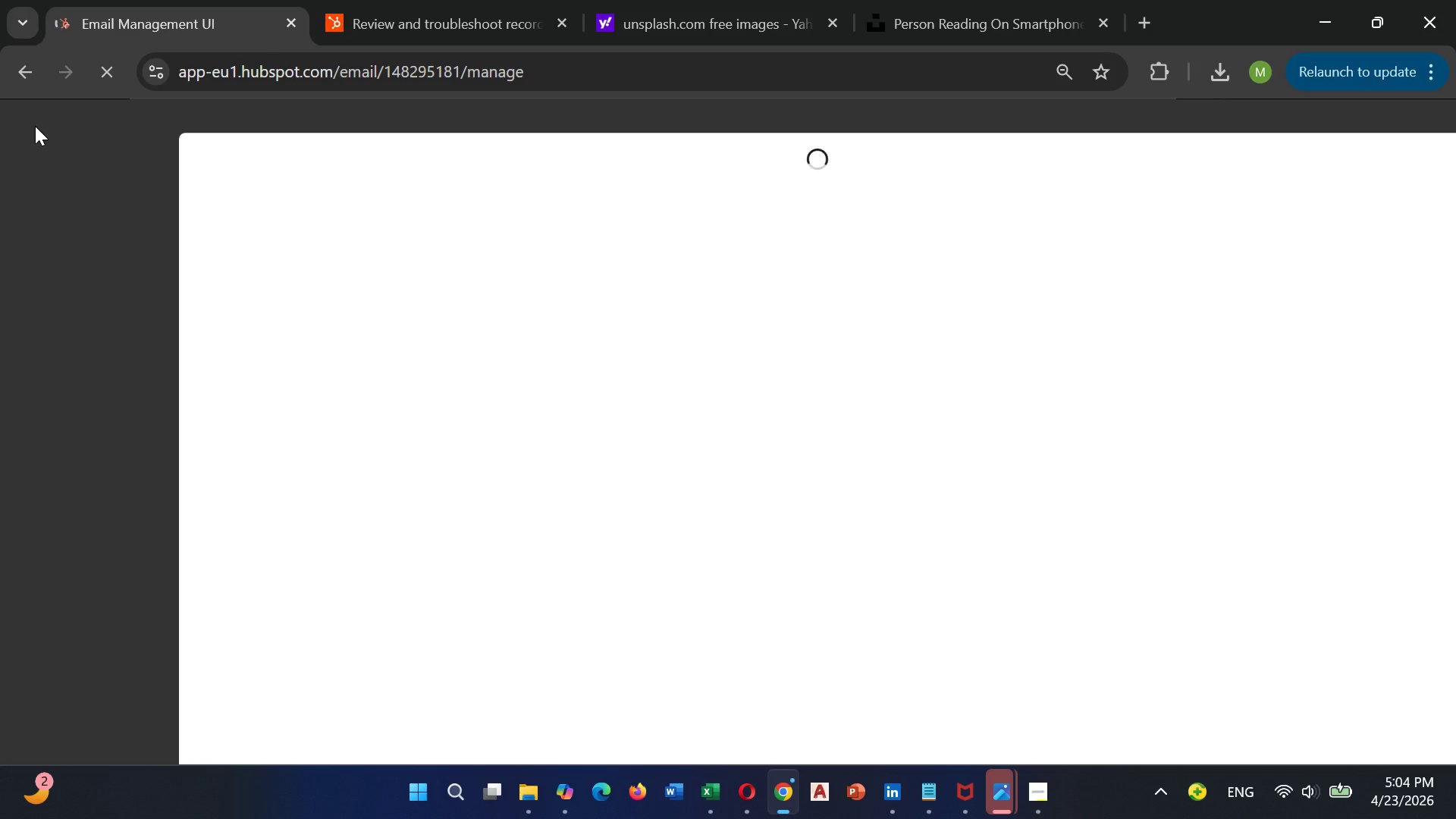 
left_click([353, 532])
 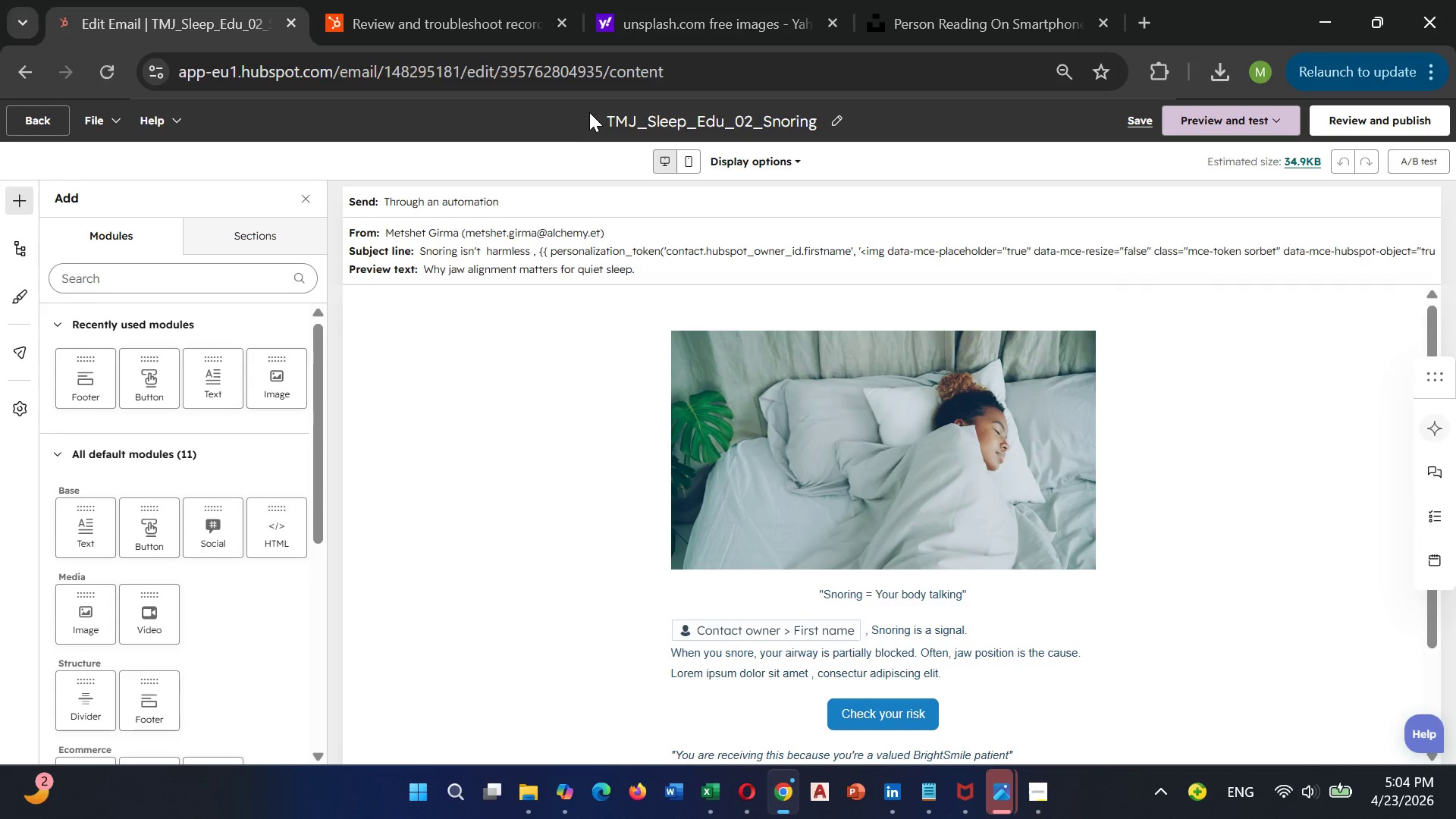 
wait(7.17)
 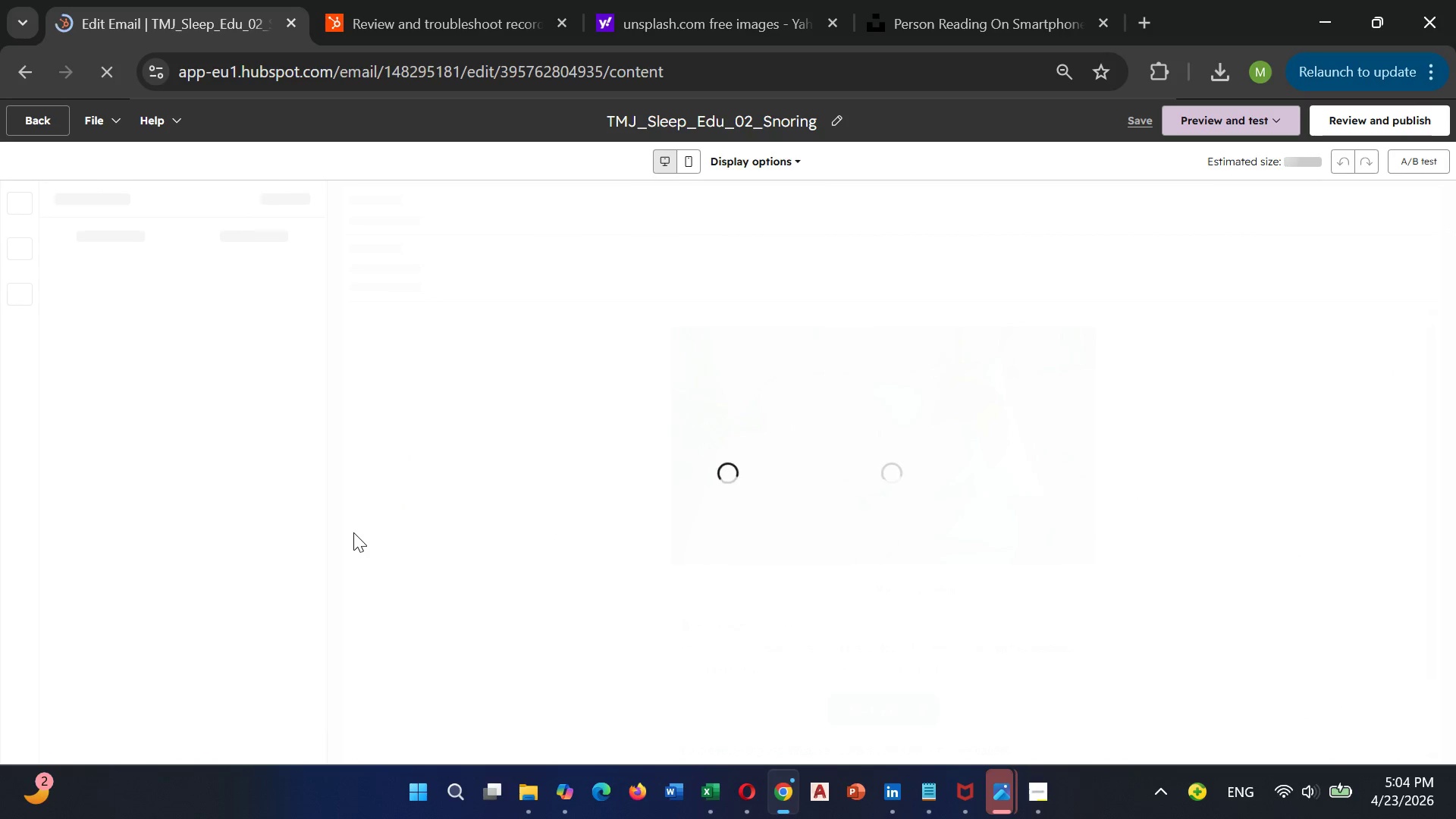 
left_click([1401, 110])
 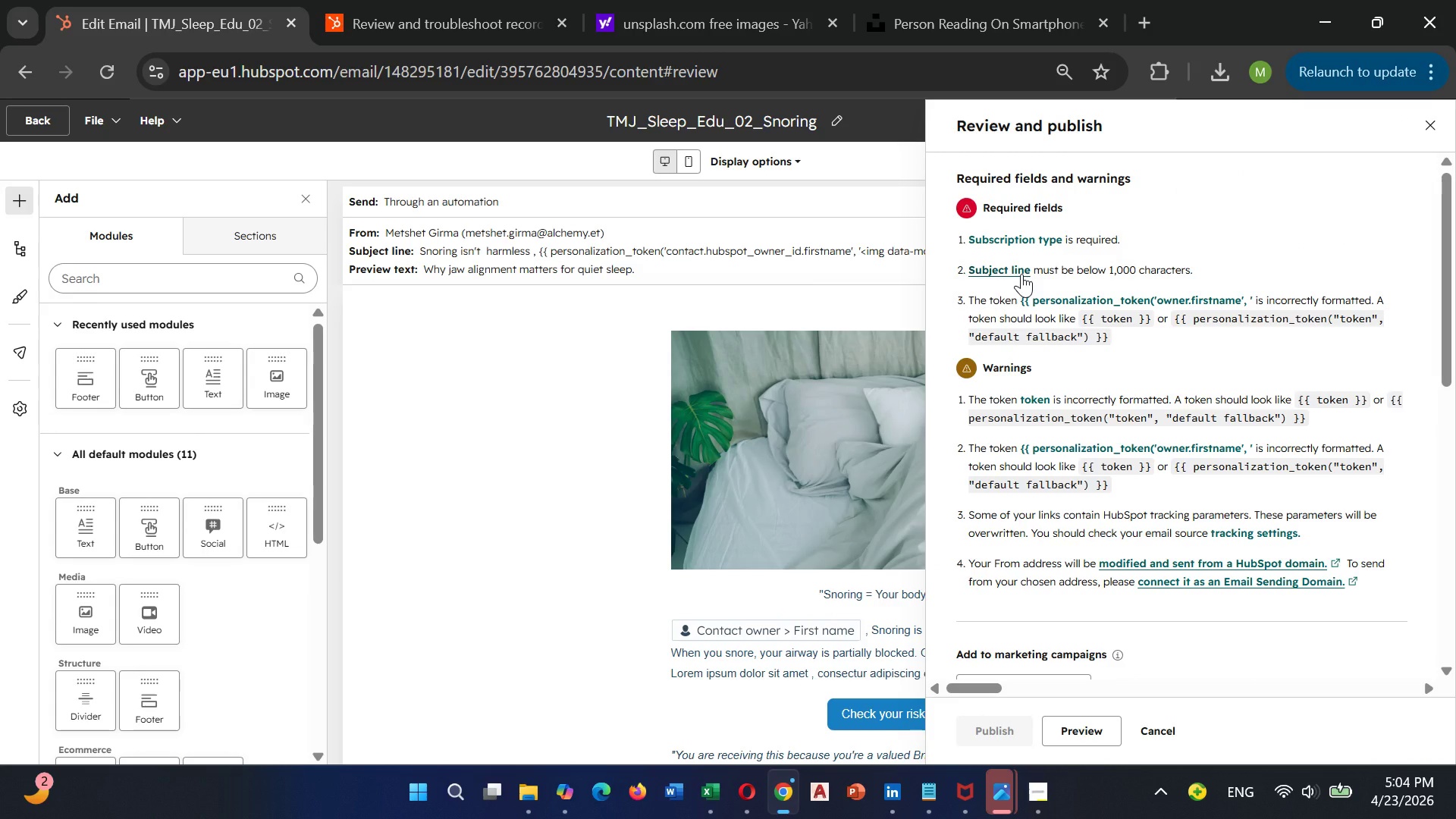 
wait(7.34)
 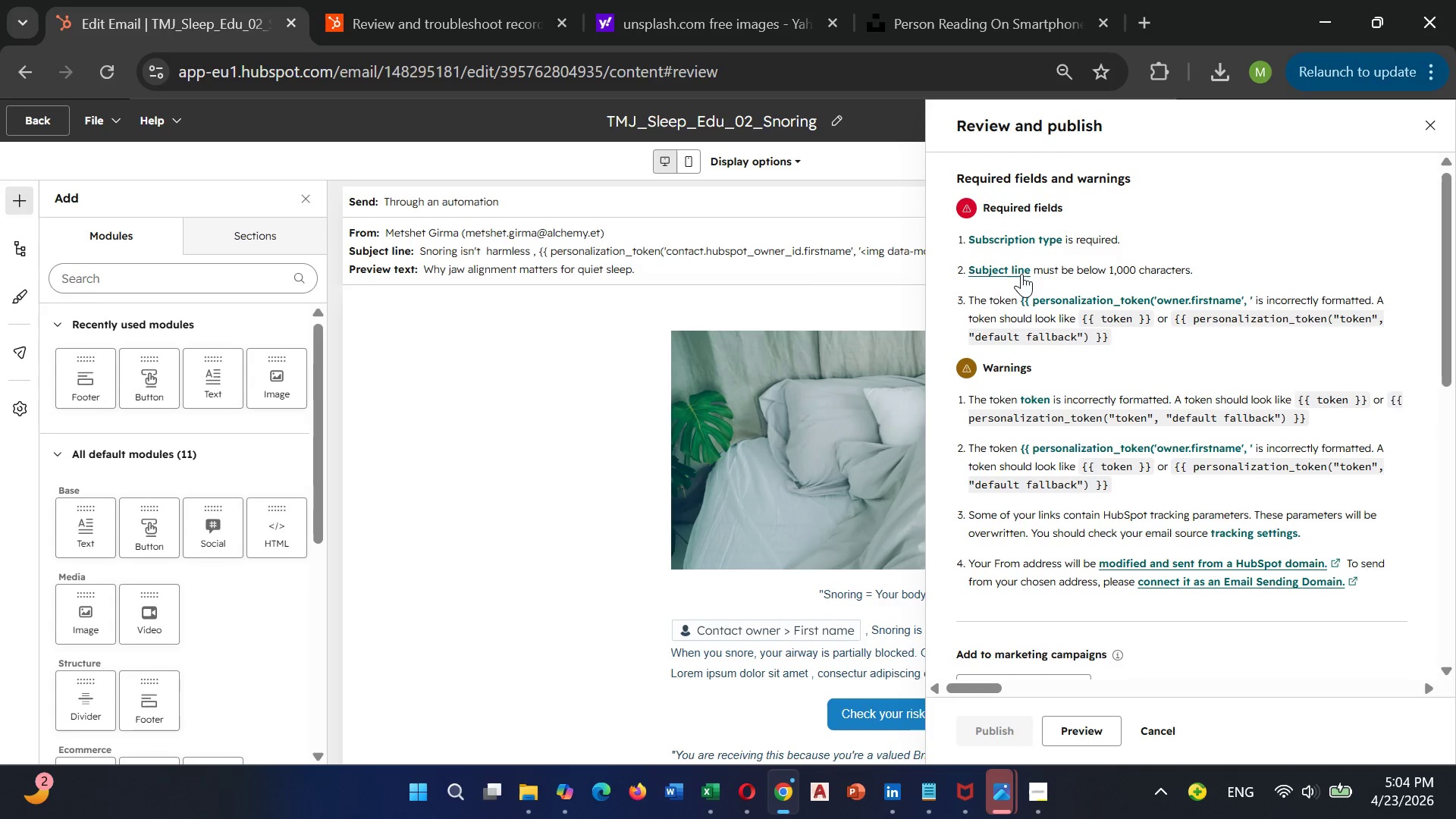 
left_click([1006, 261])
 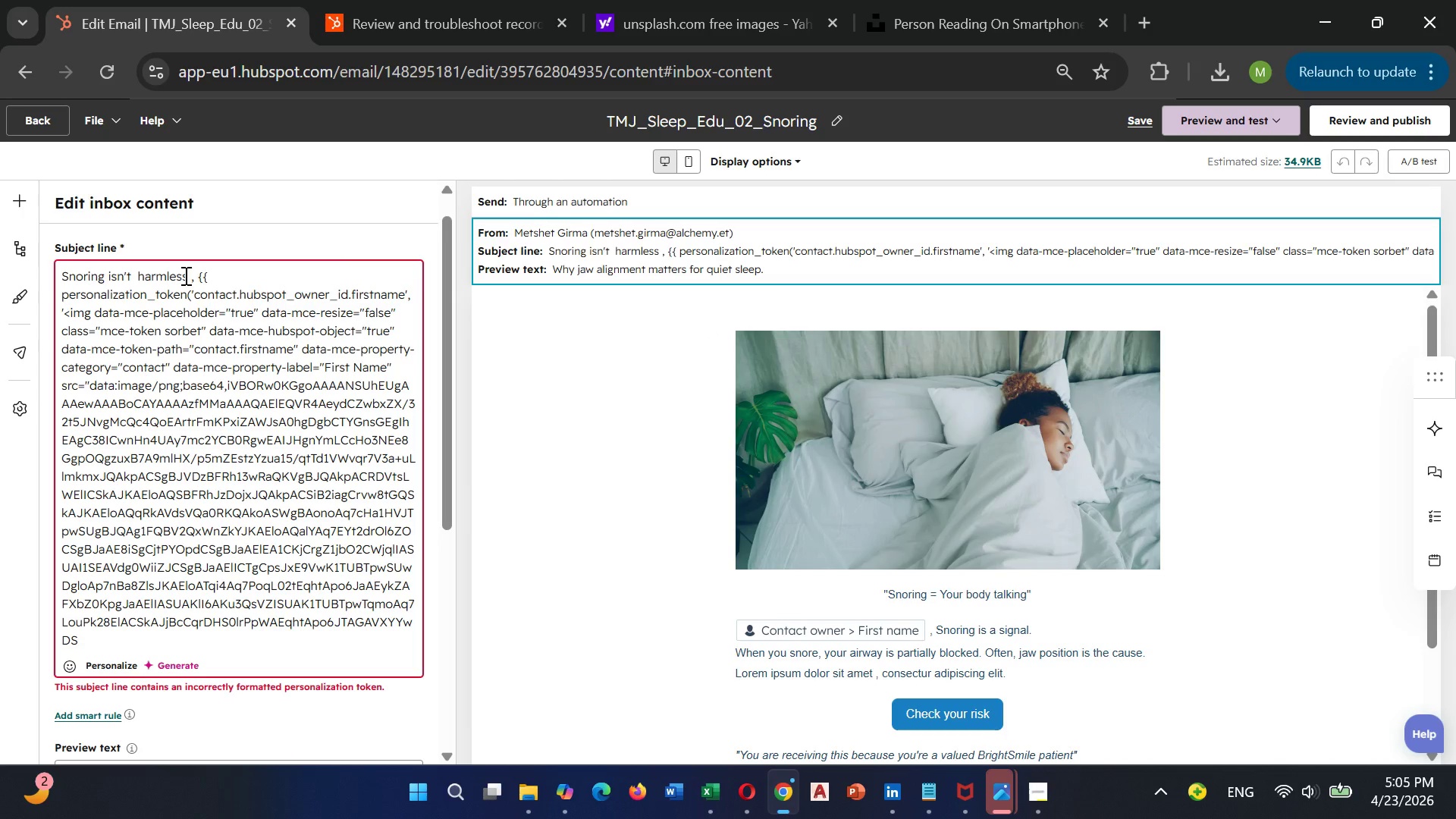 
left_click_drag(start_coordinate=[193, 274], to_coordinate=[204, 688])
 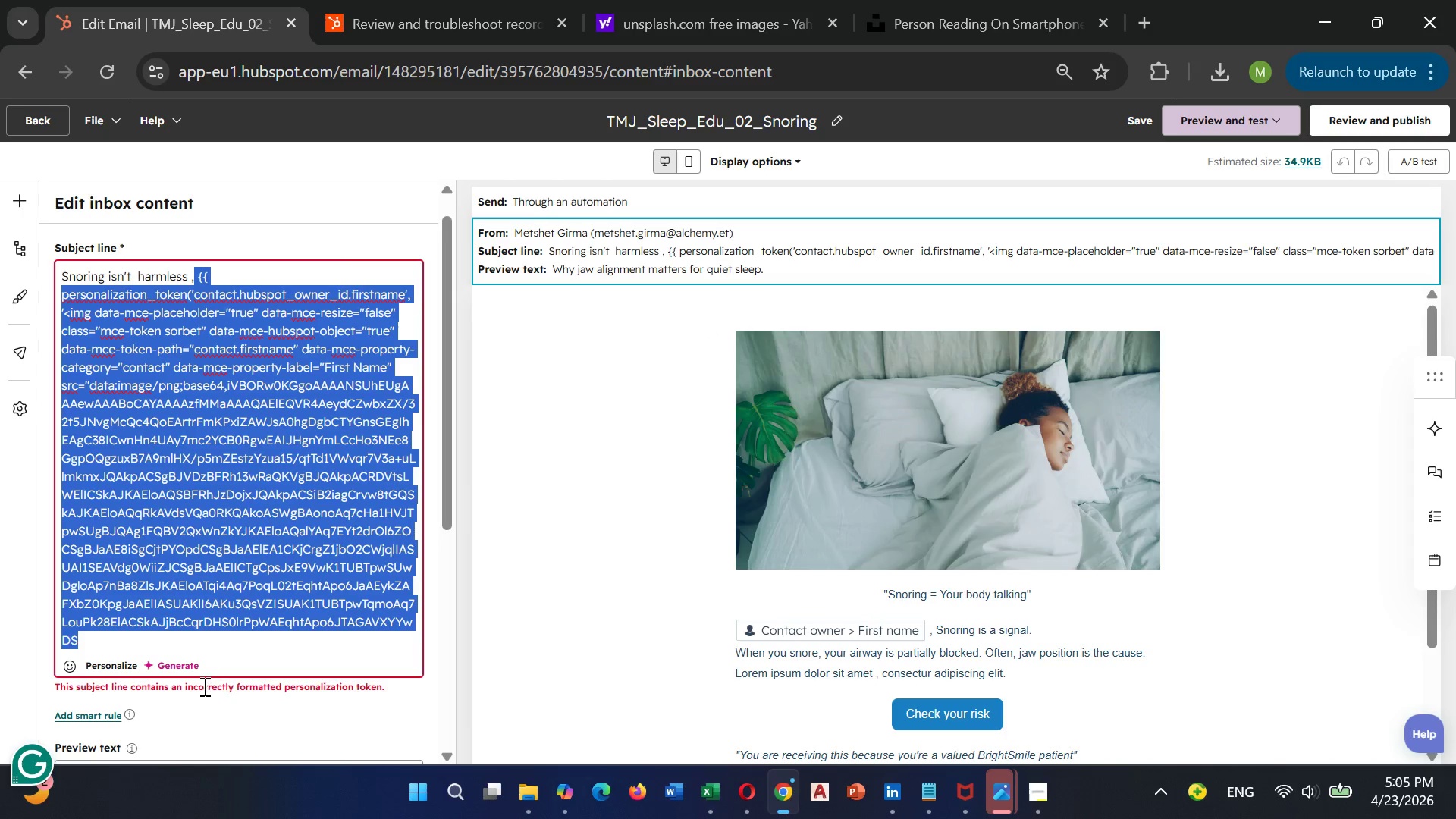 
key(Backspace)
 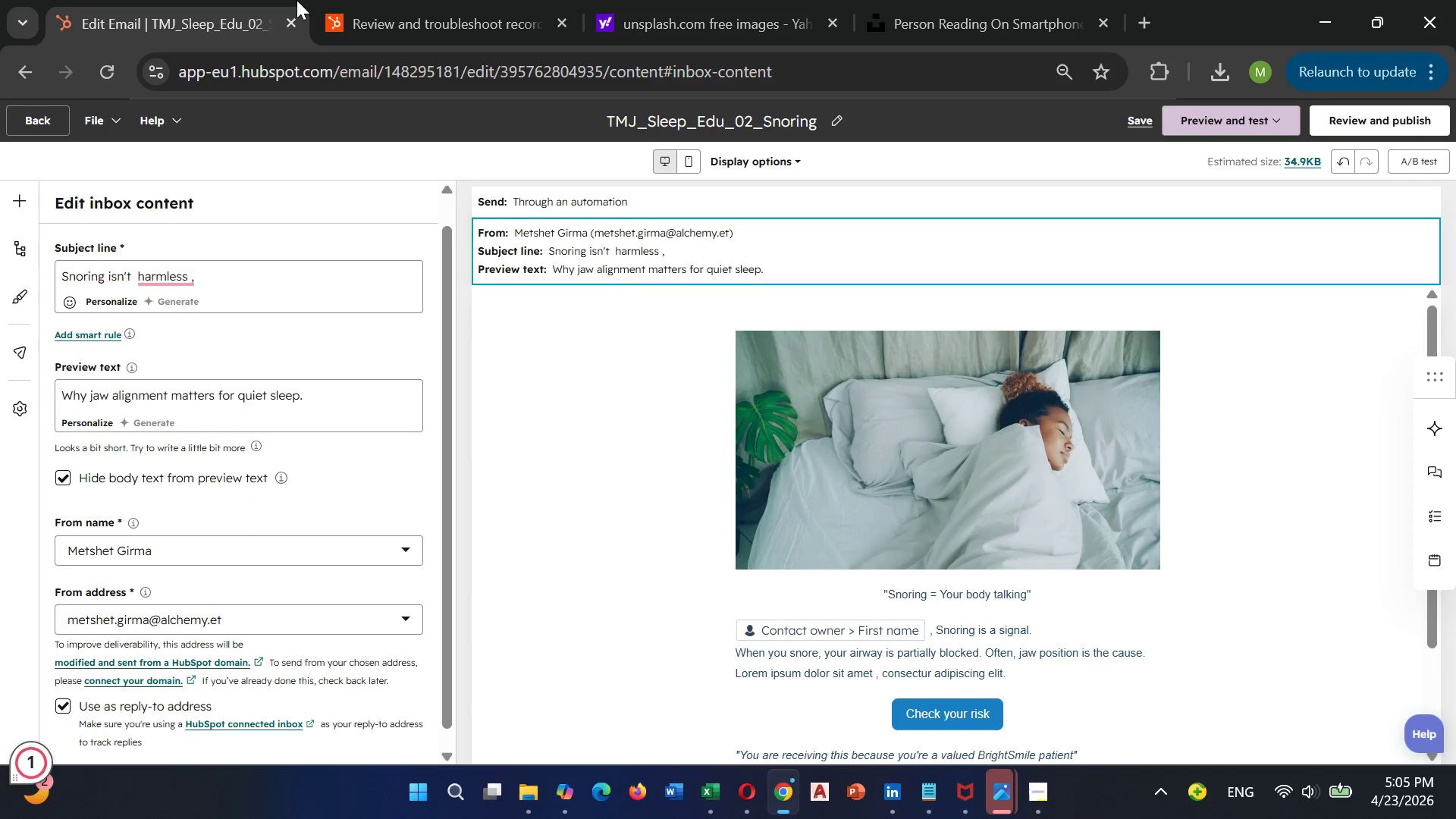 
wait(8.27)
 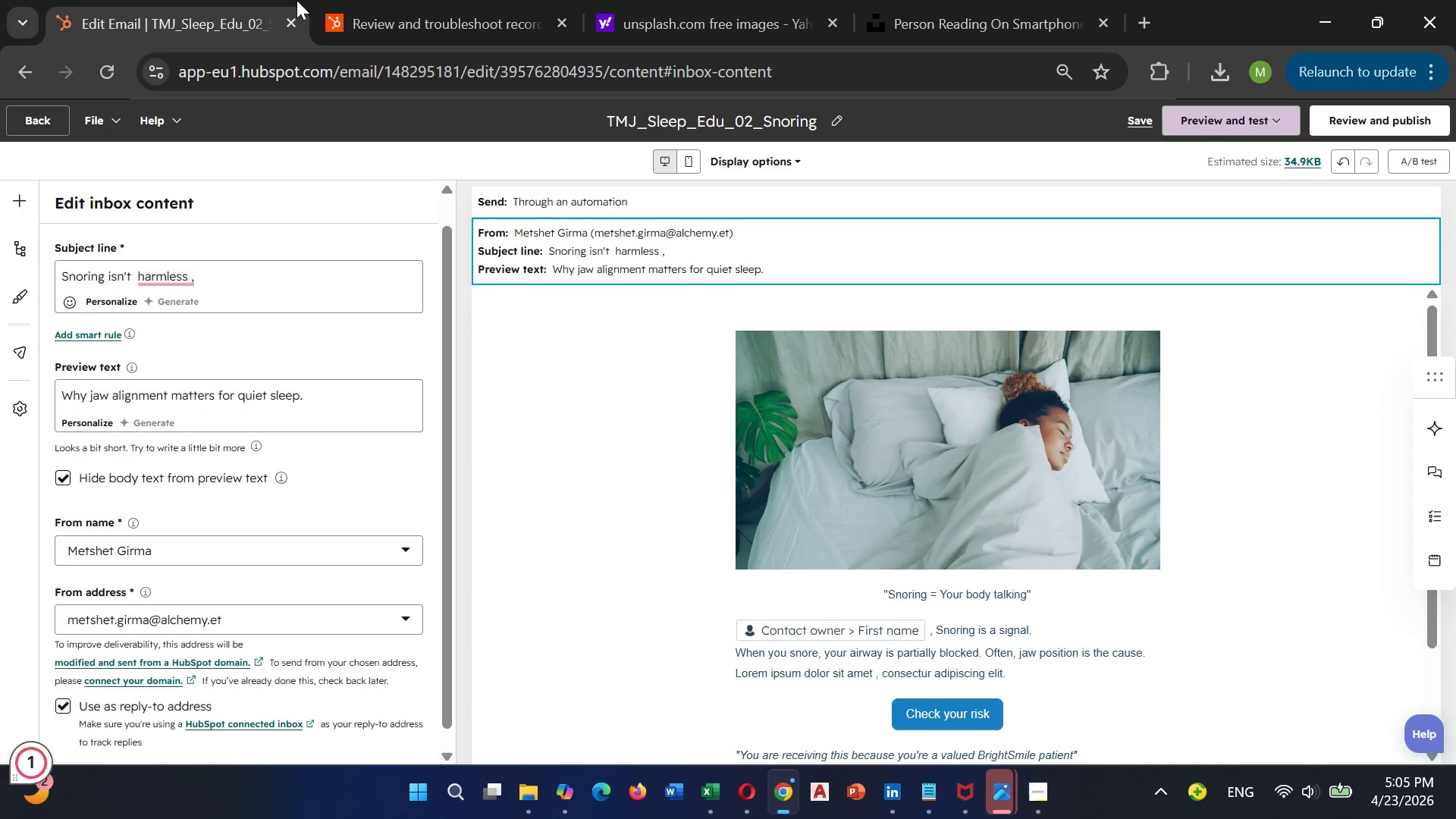 
key(Space)
 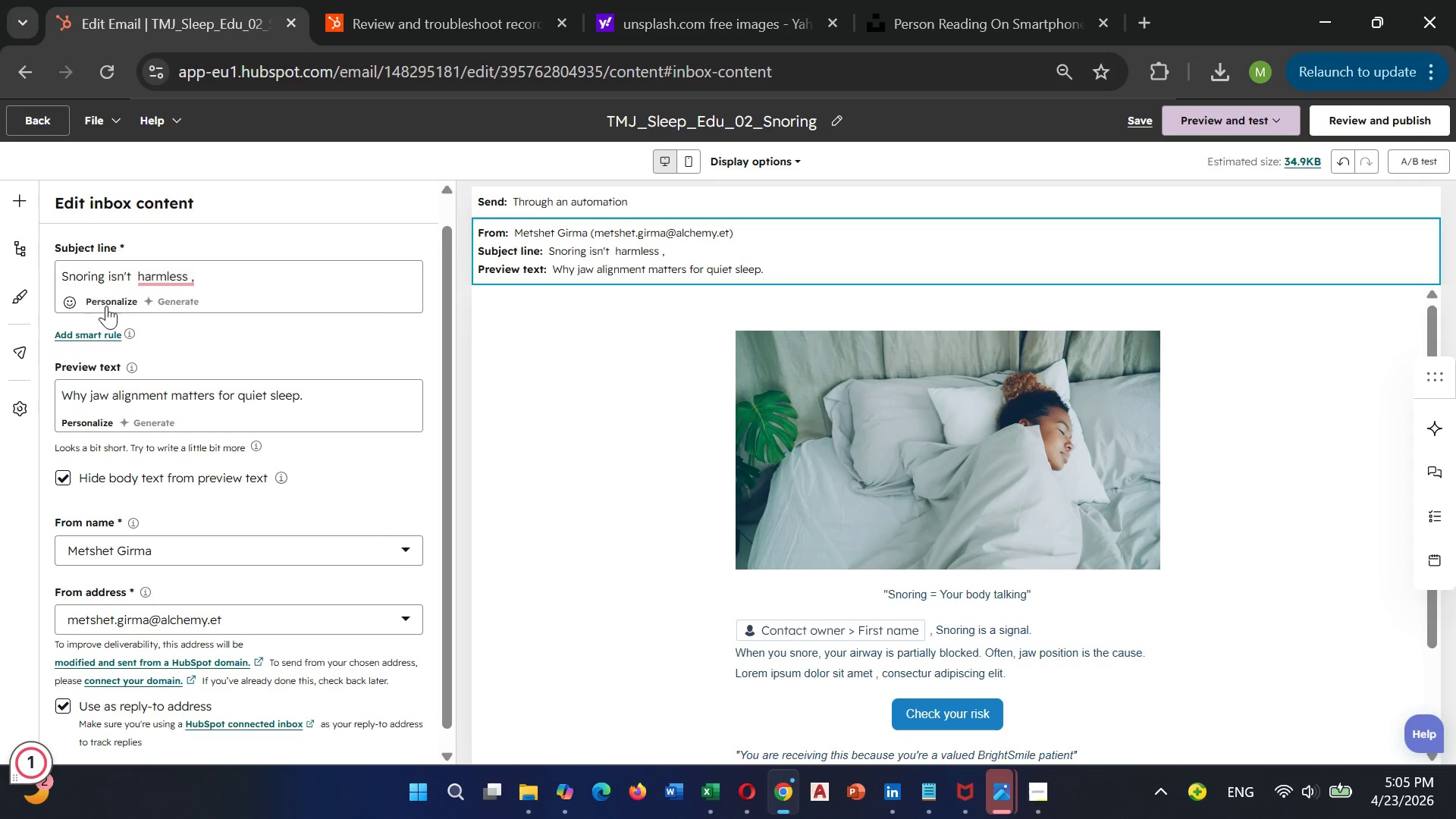 
left_click([115, 293])
 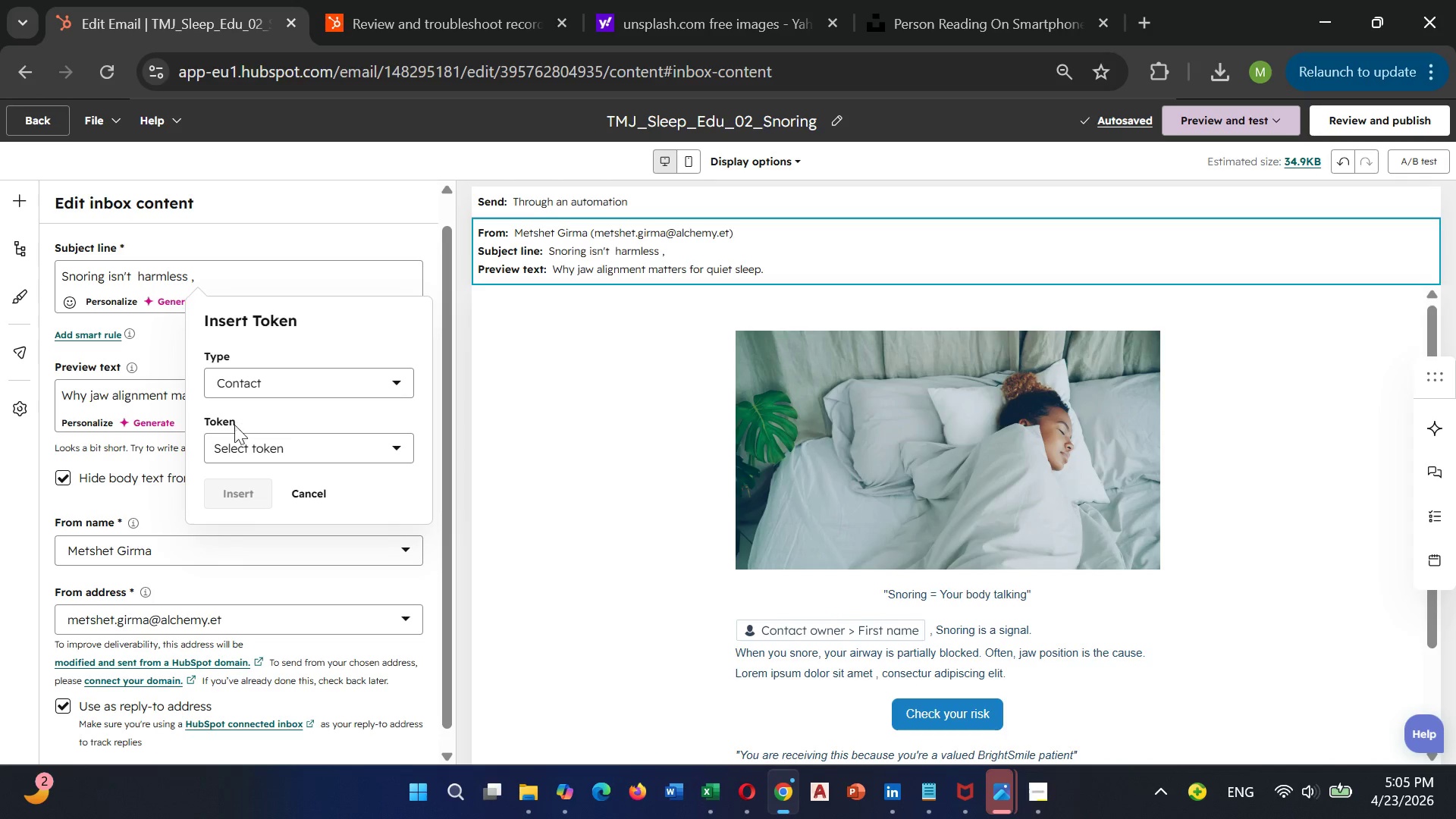 
left_click([229, 440])
 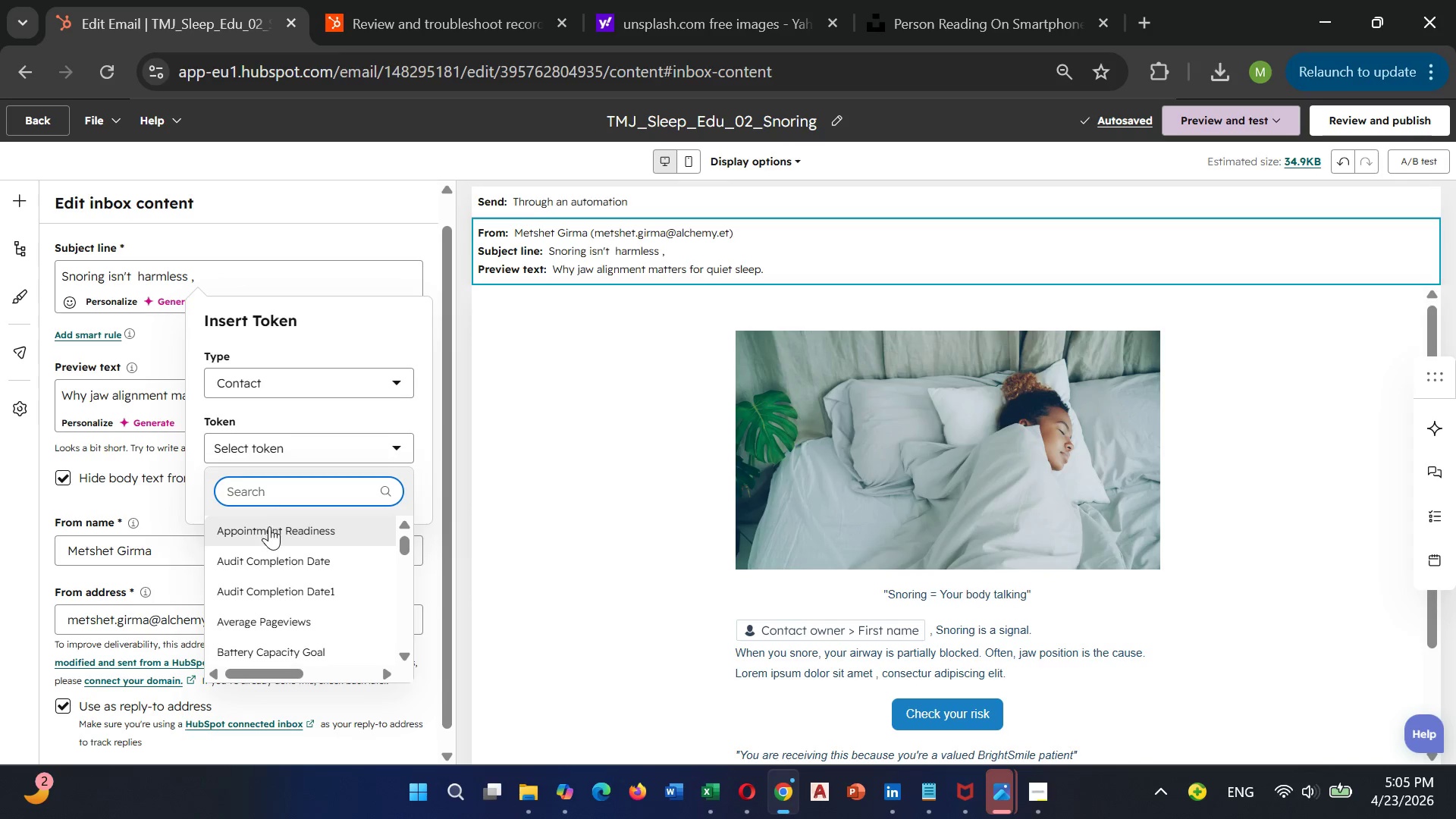 
type(firs)
 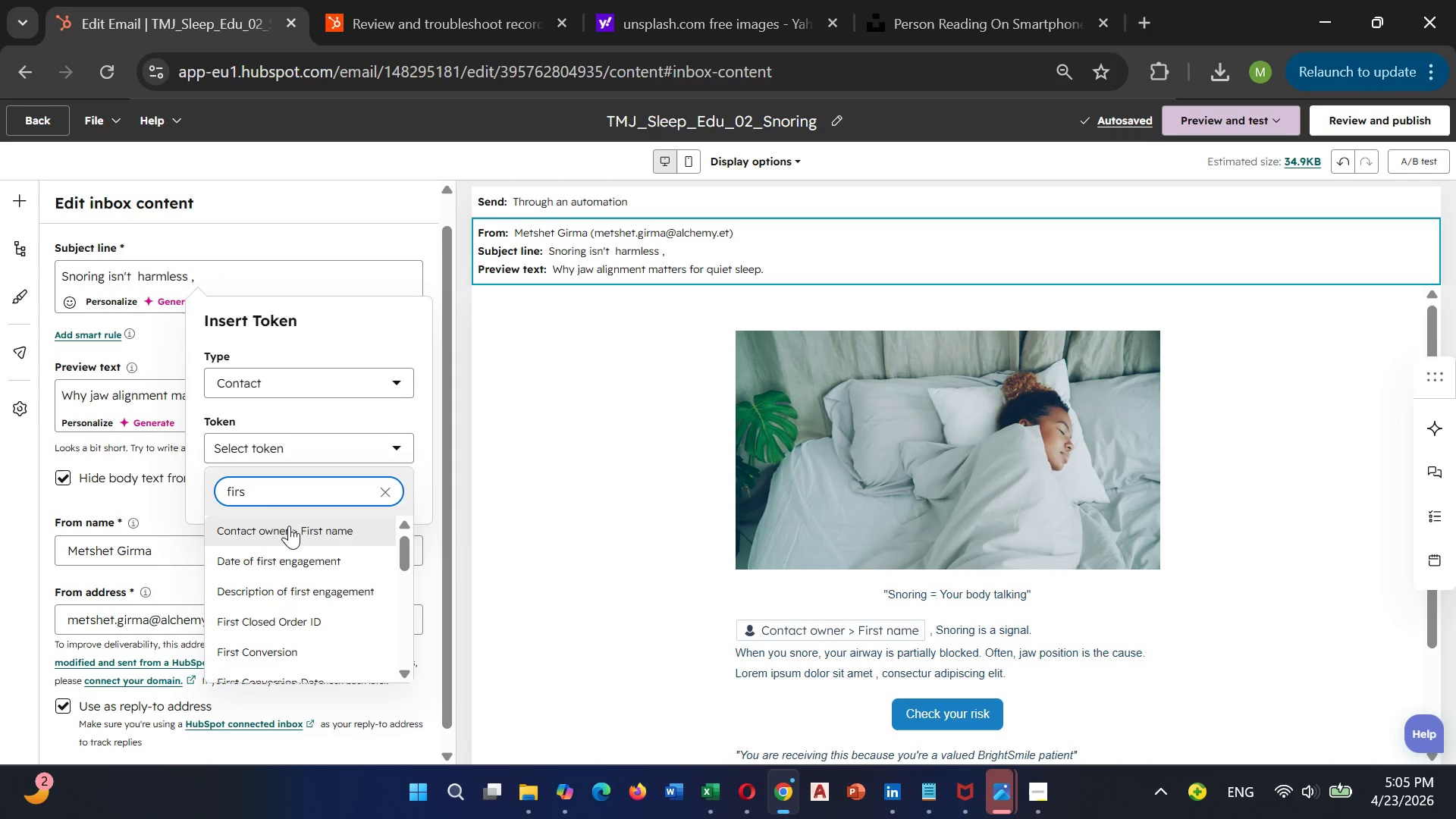 
left_click([289, 526])
 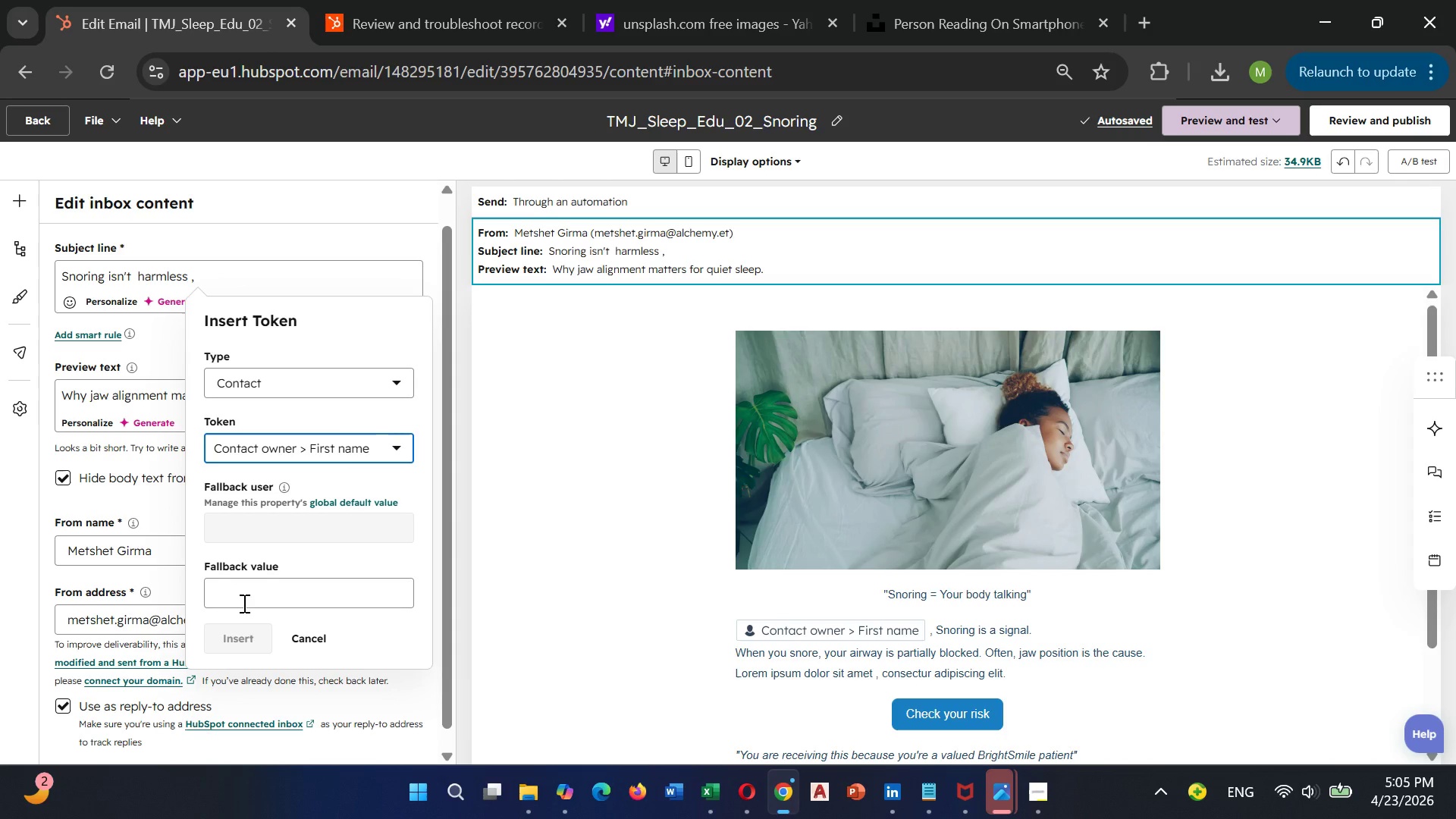 
left_click([243, 601])
 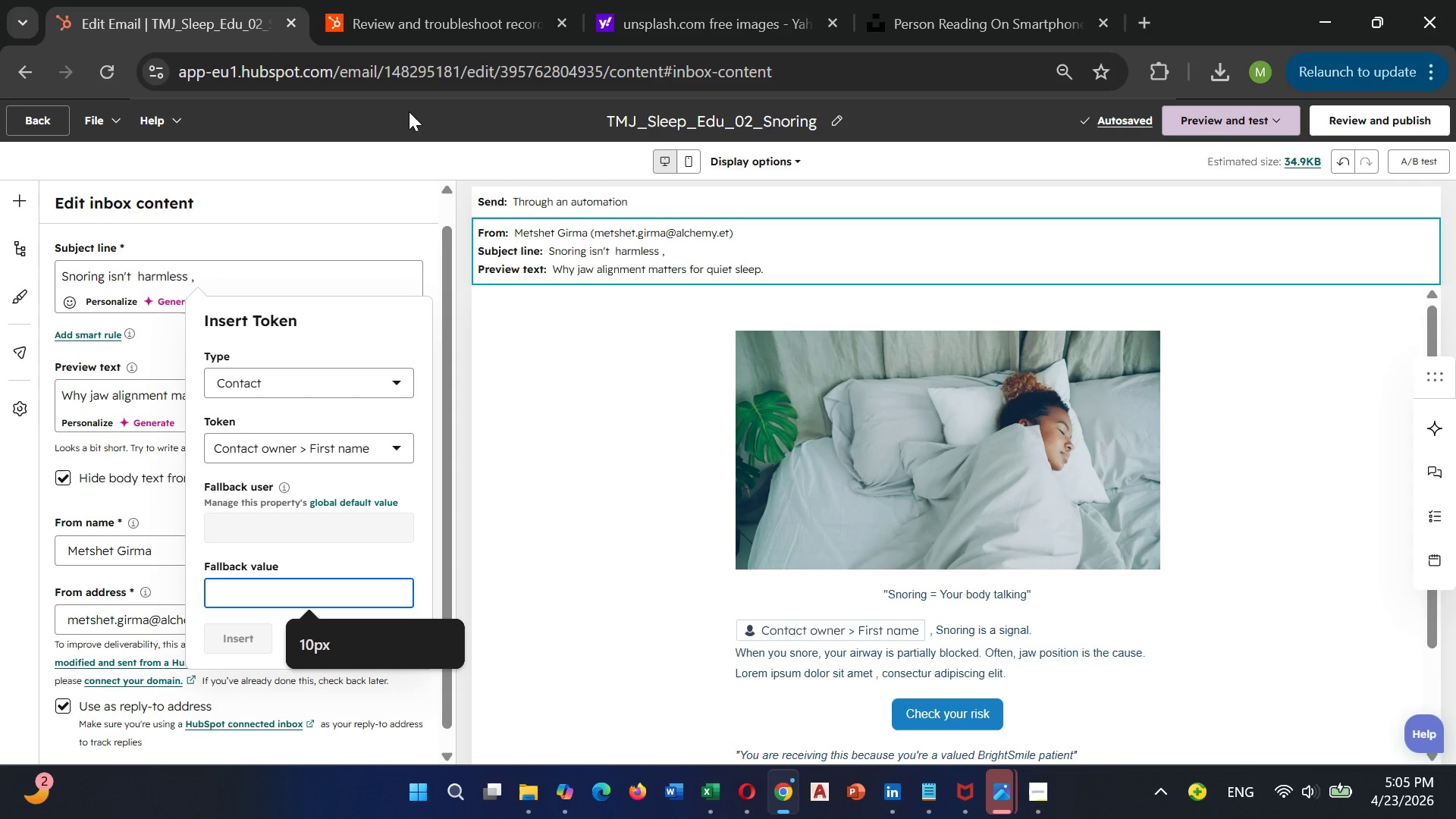 
type(first name)
 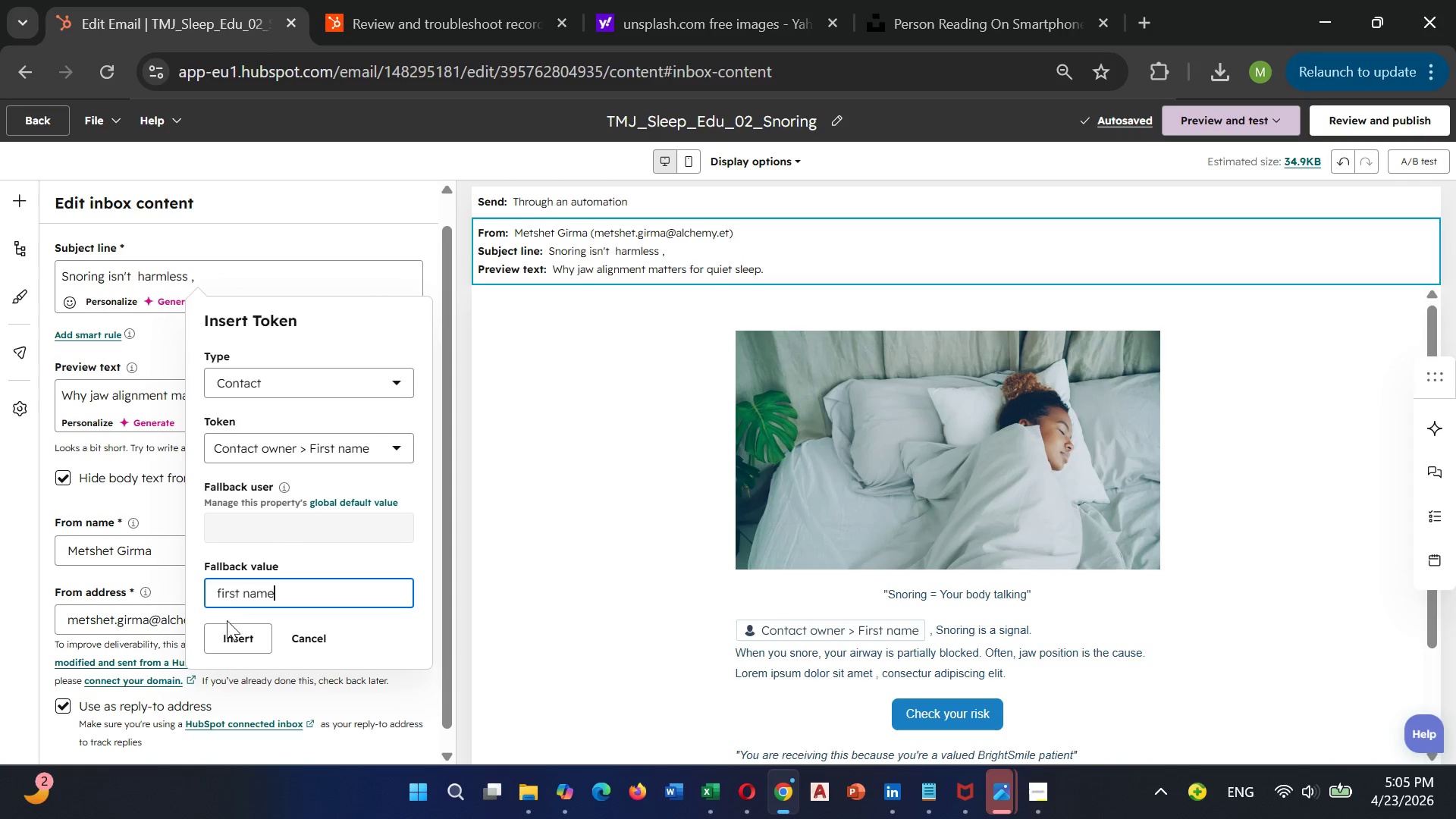 
left_click([238, 664])
 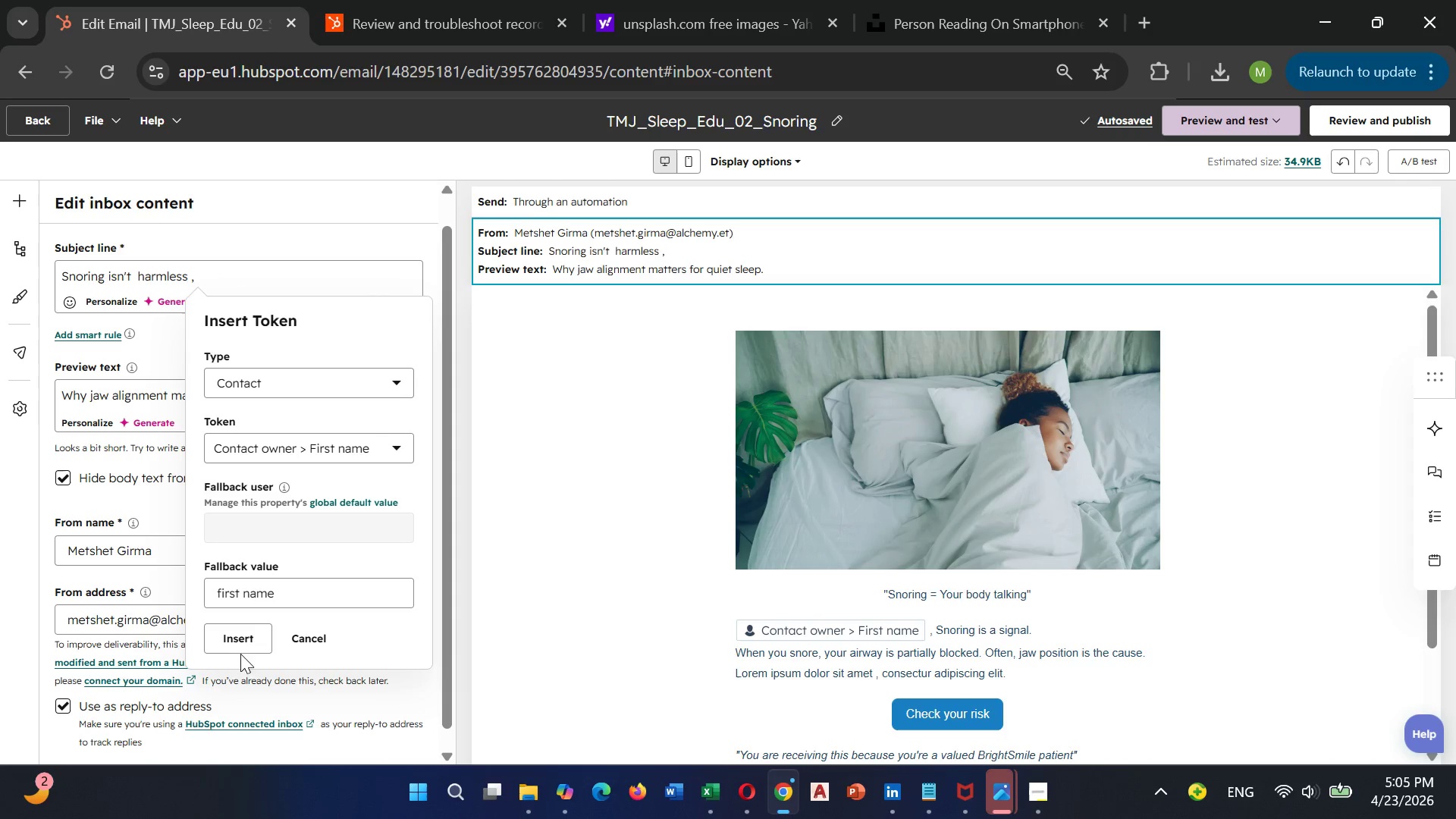 
left_click([249, 638])
 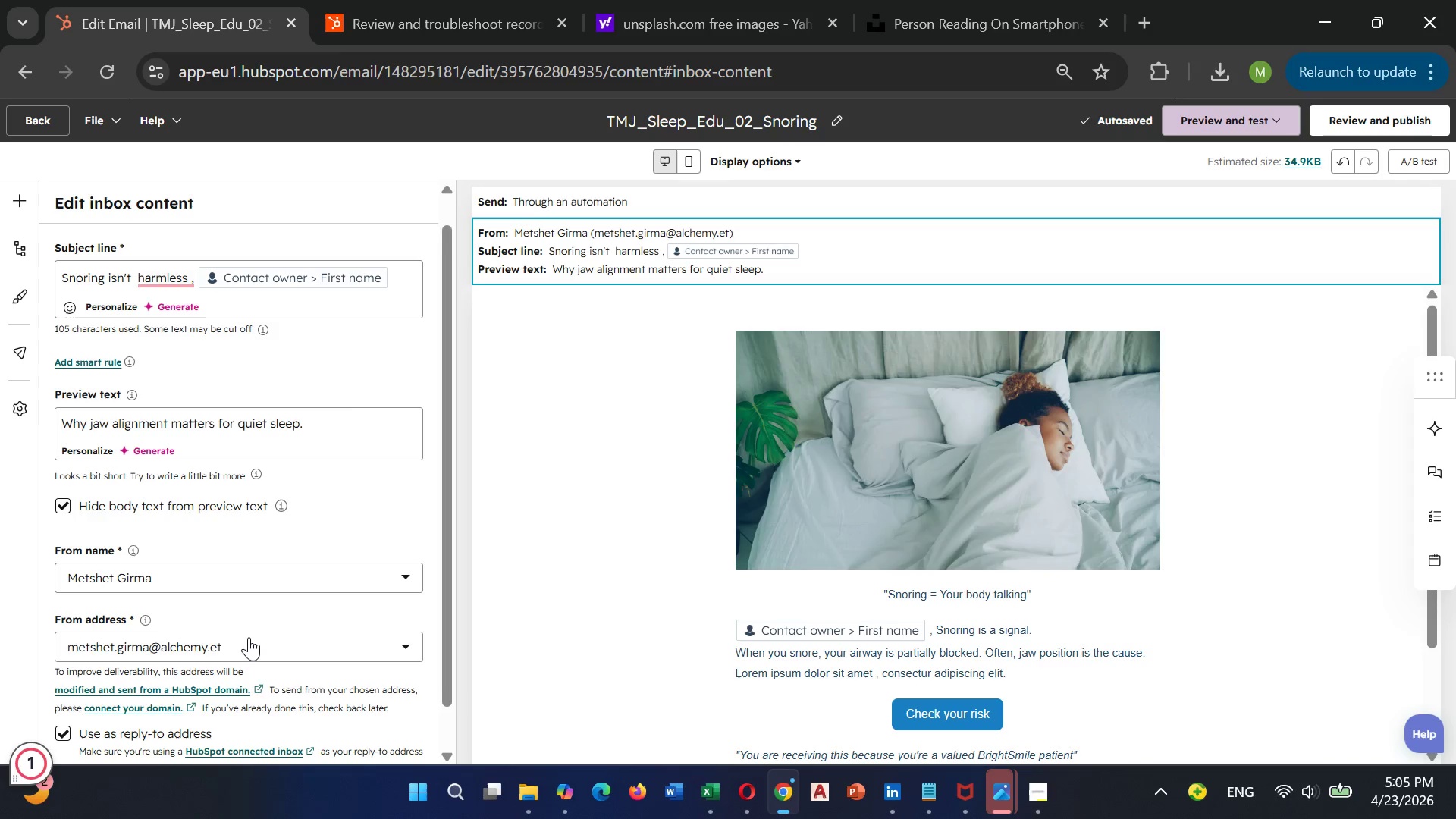 
wait(6.81)
 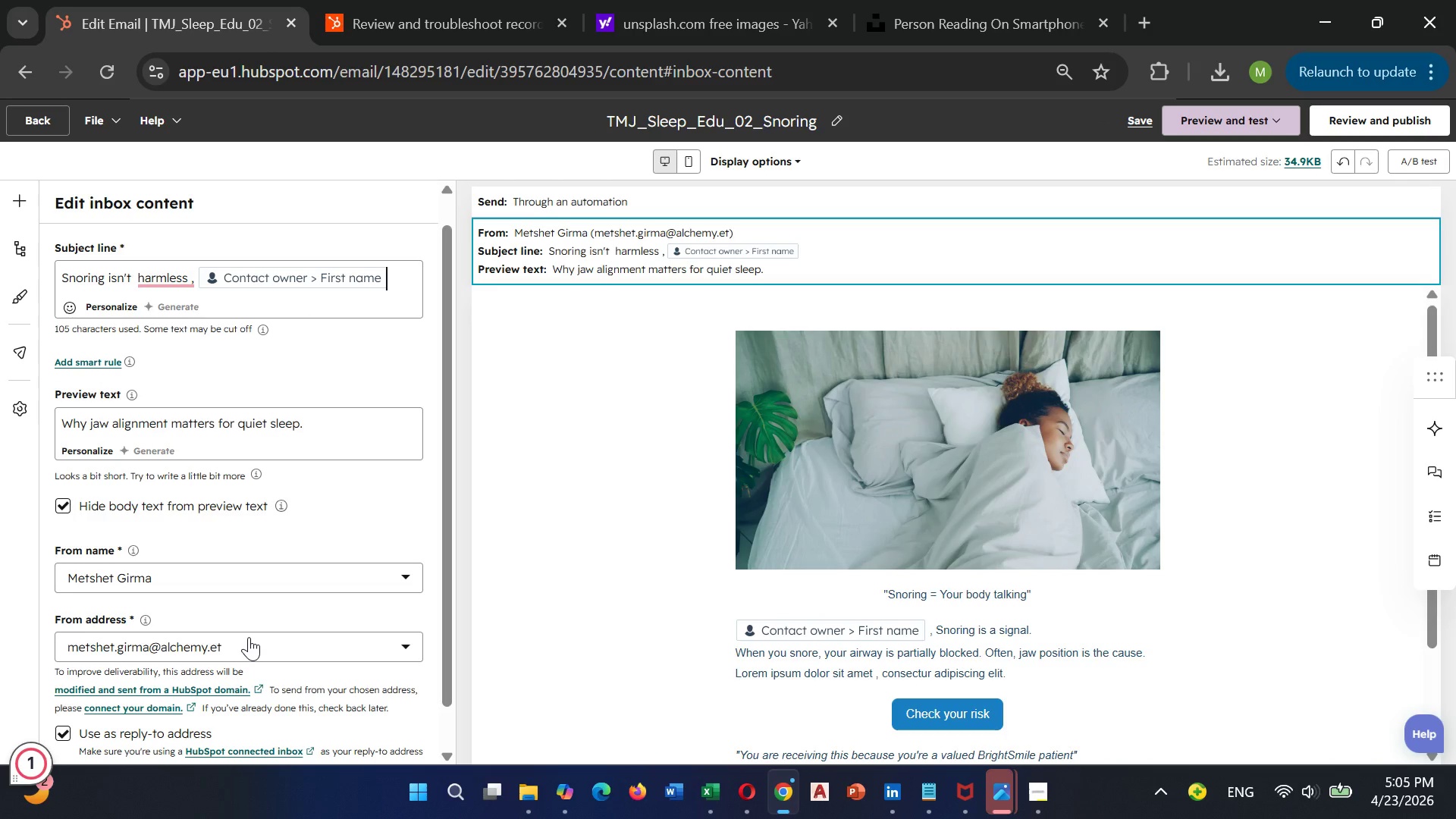 
scroll: coordinate [234, 478], scroll_direction: none, amount: 0.0
 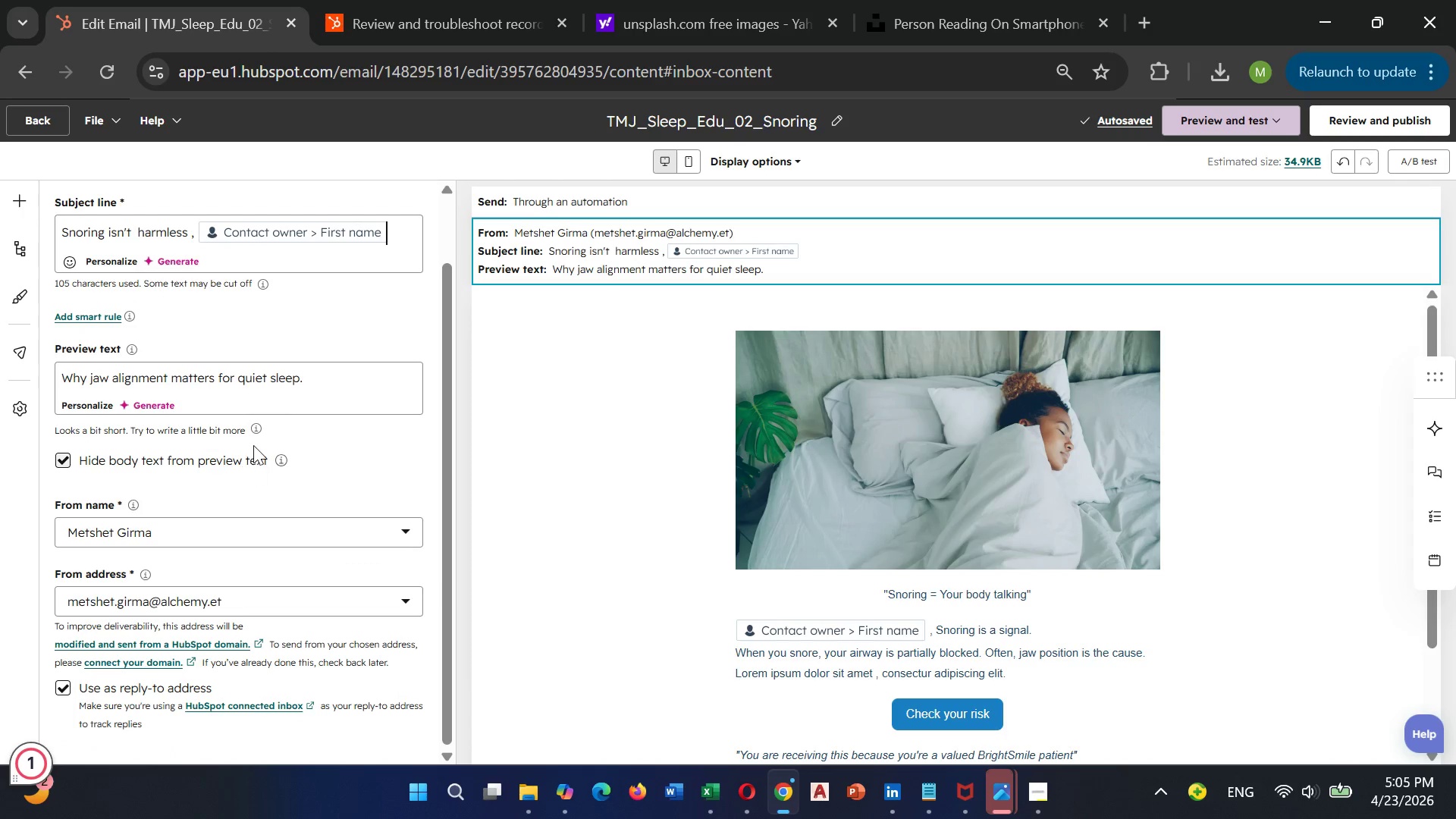 
scroll: coordinate [255, 445], scroll_direction: down, amount: 3.0
 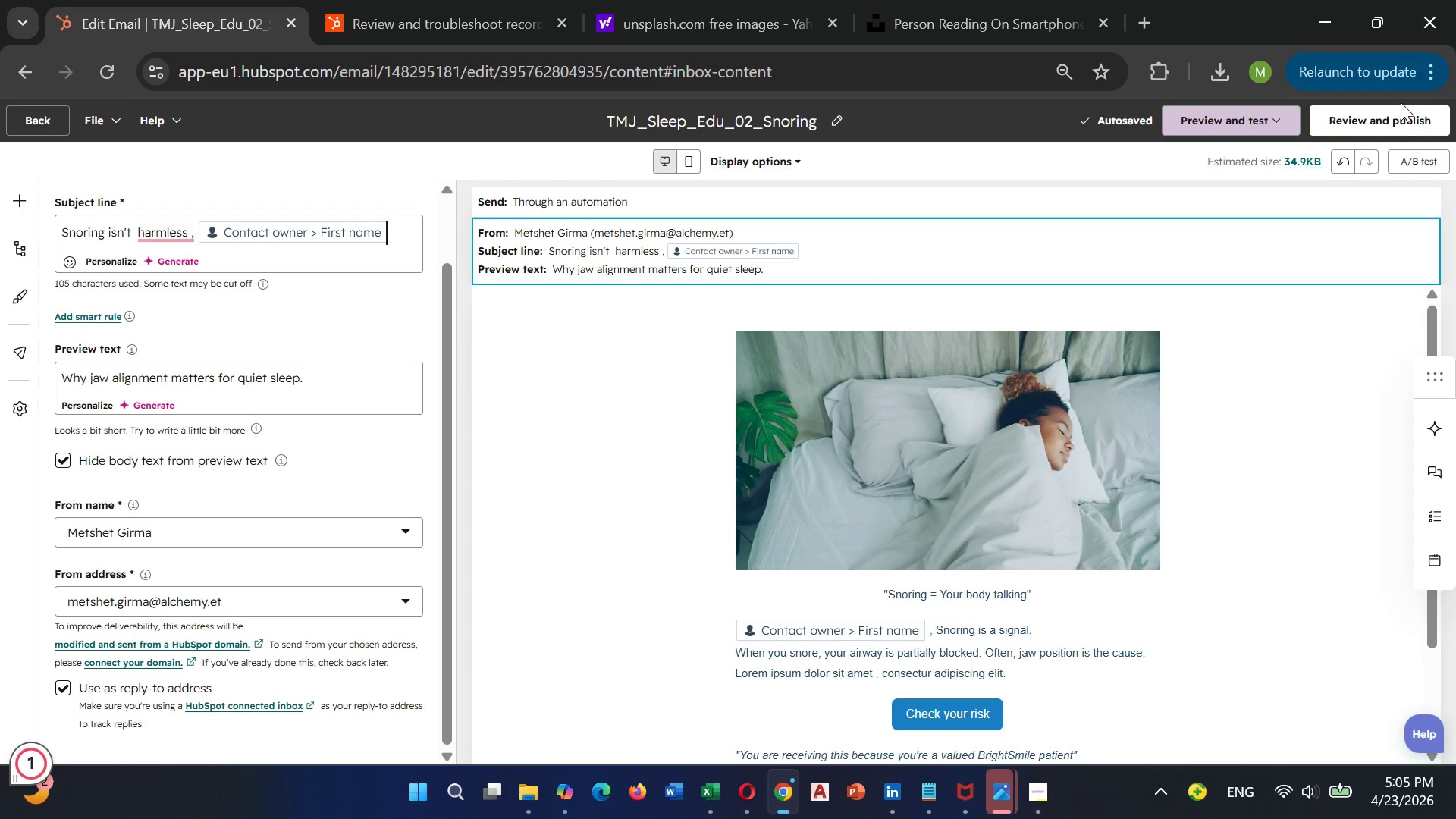 
left_click([1398, 115])
 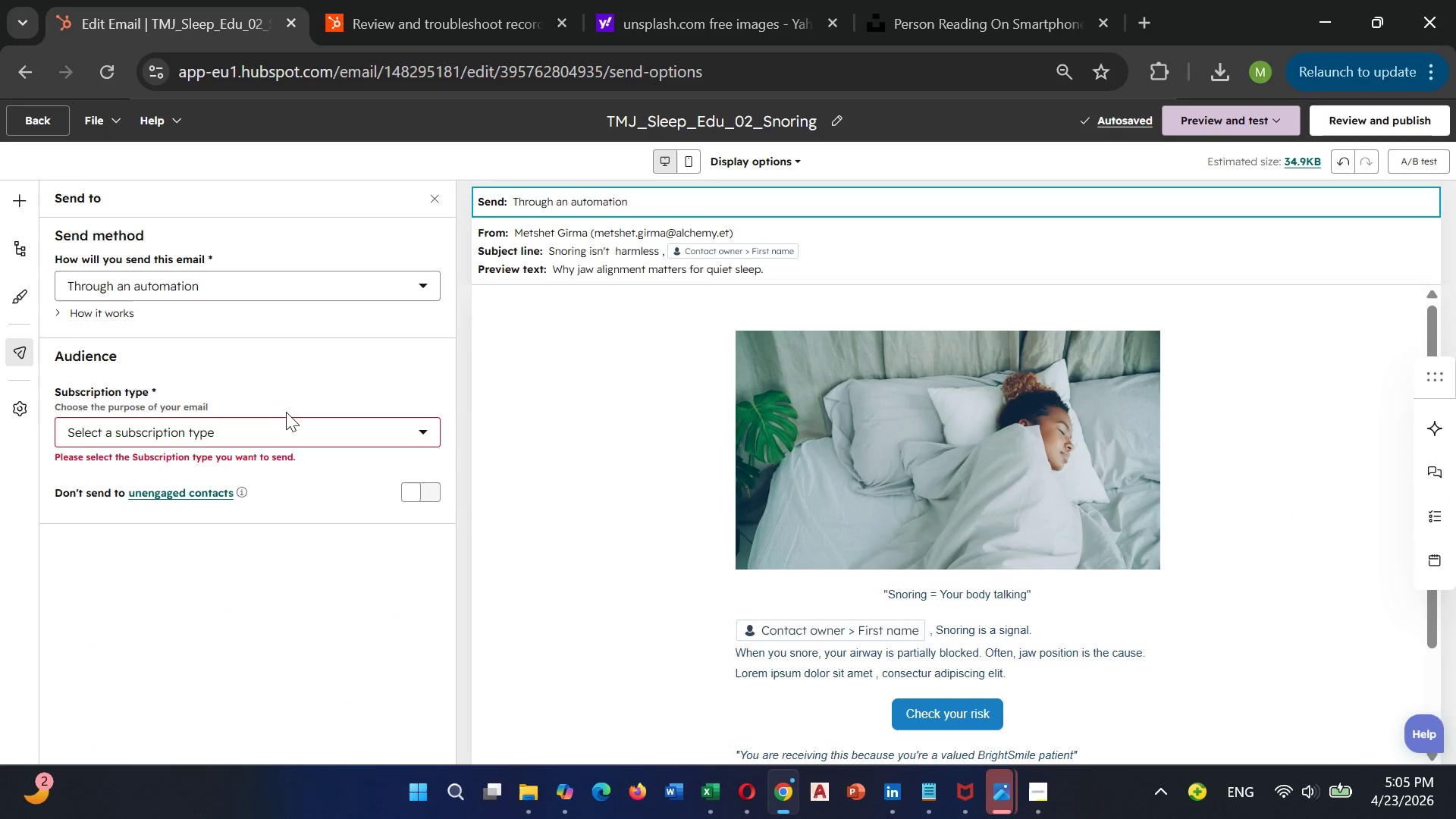 
wait(6.5)
 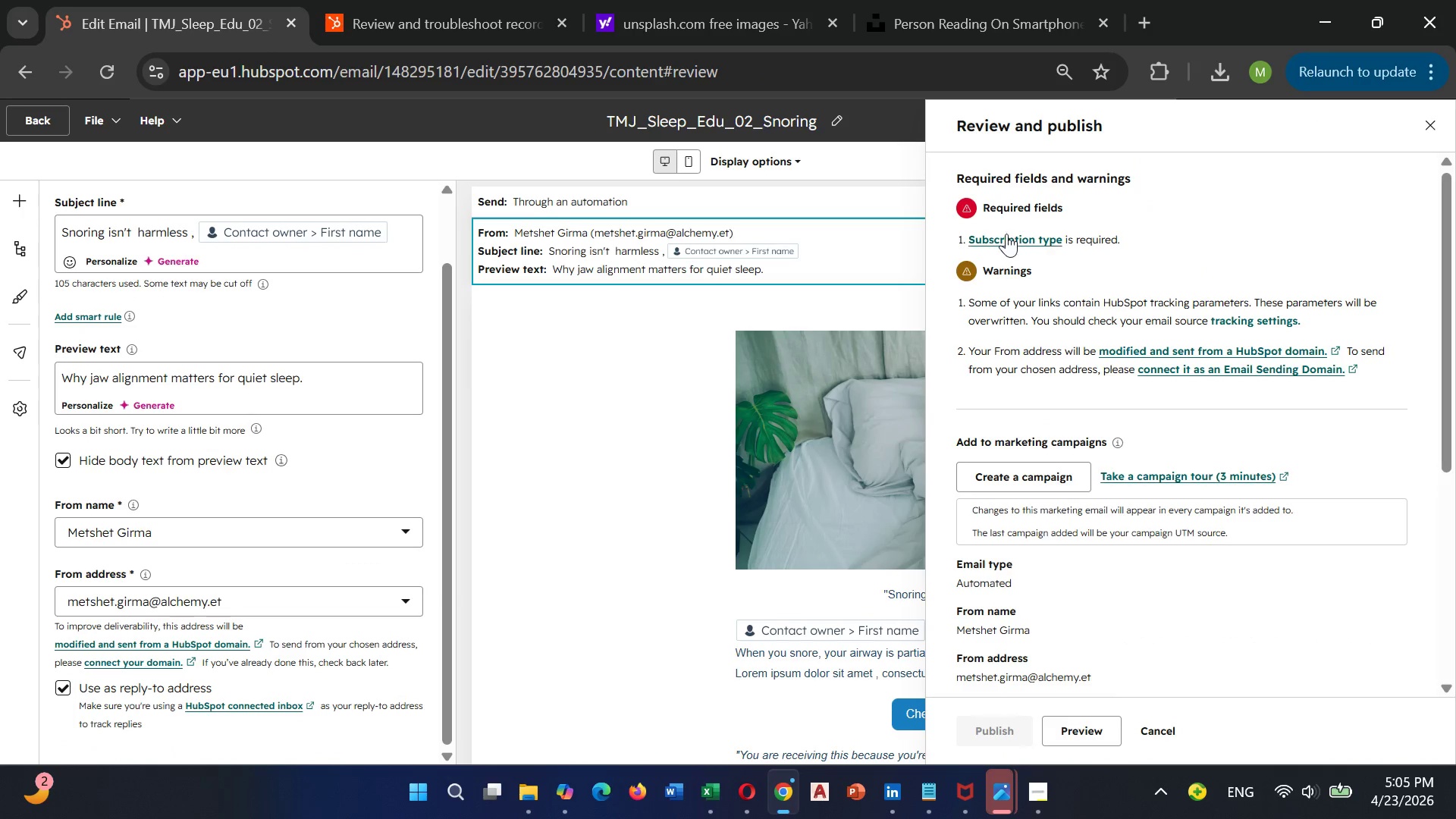 
left_click([230, 469])
 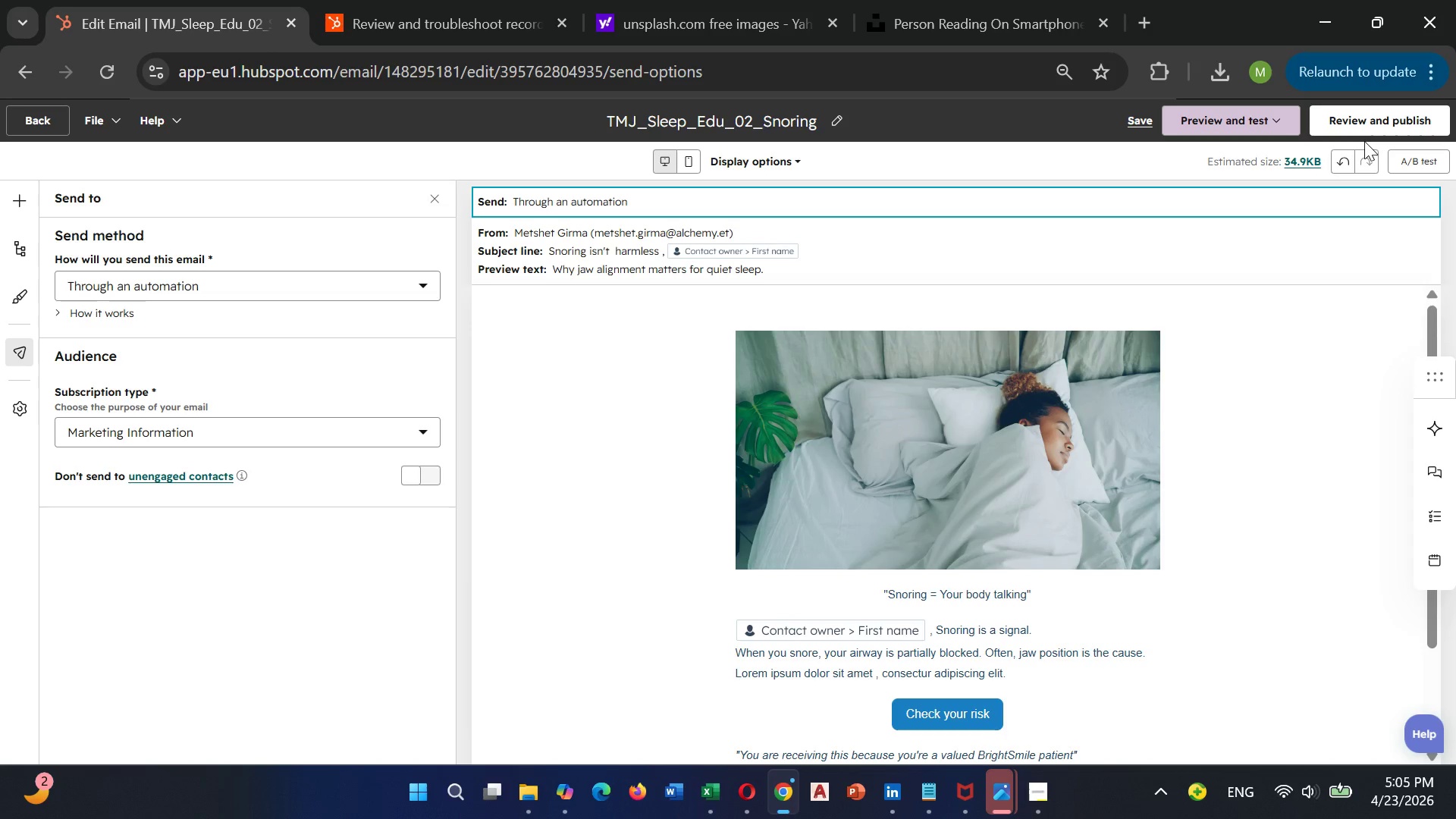 
left_click([1376, 121])
 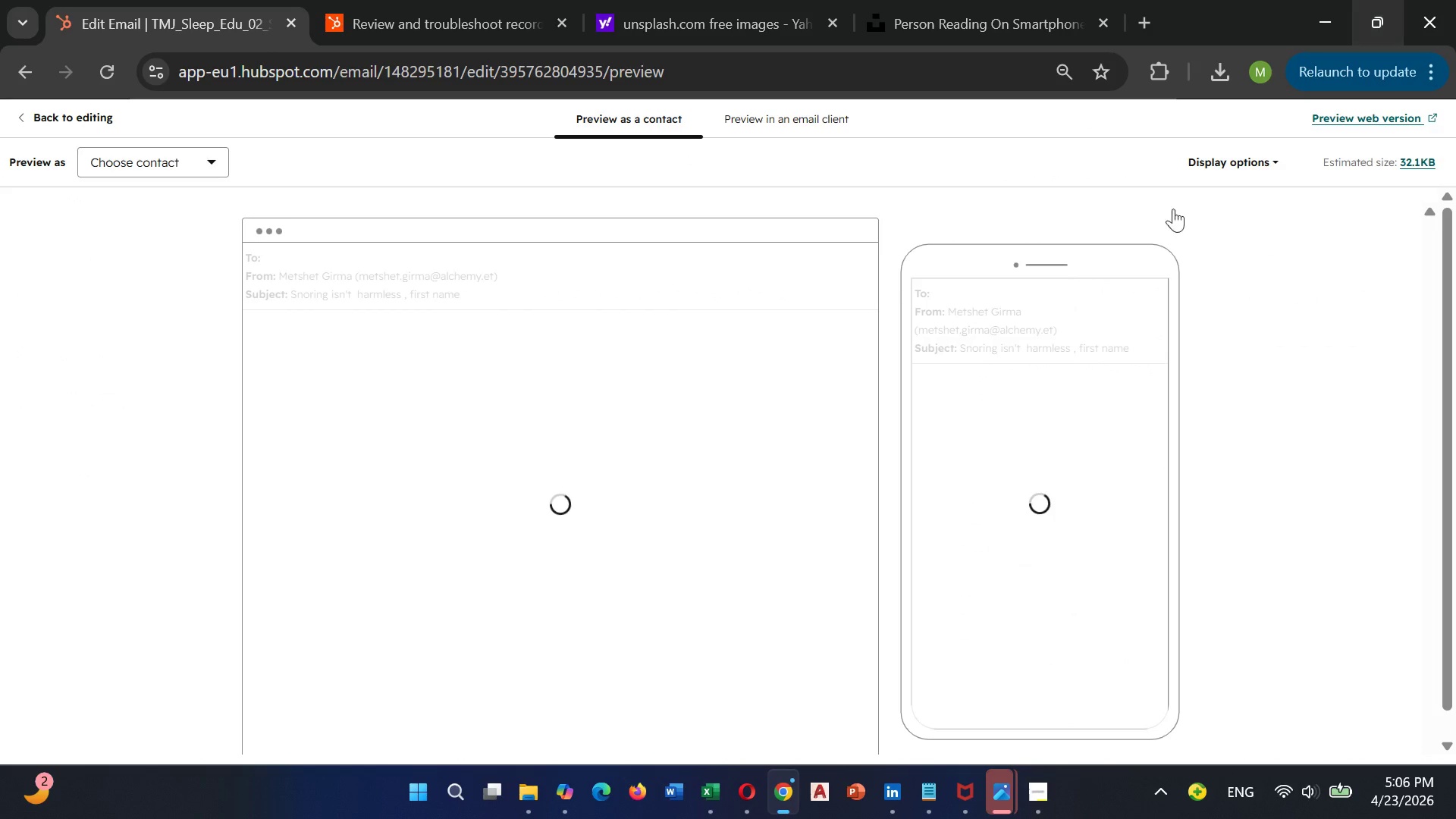 
wait(5.26)
 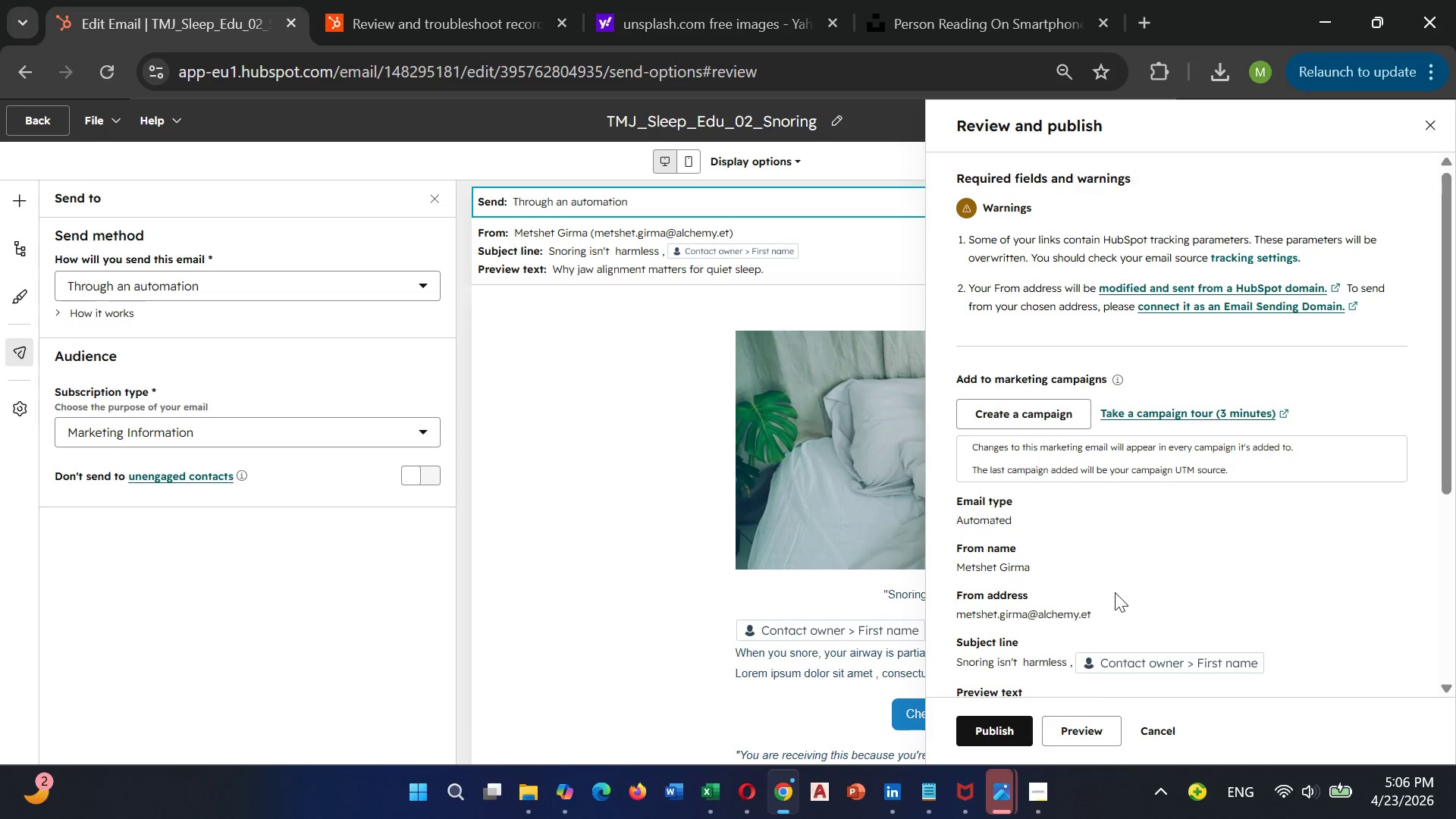 
scroll: coordinate [566, 514], scroll_direction: down, amount: 11.0
 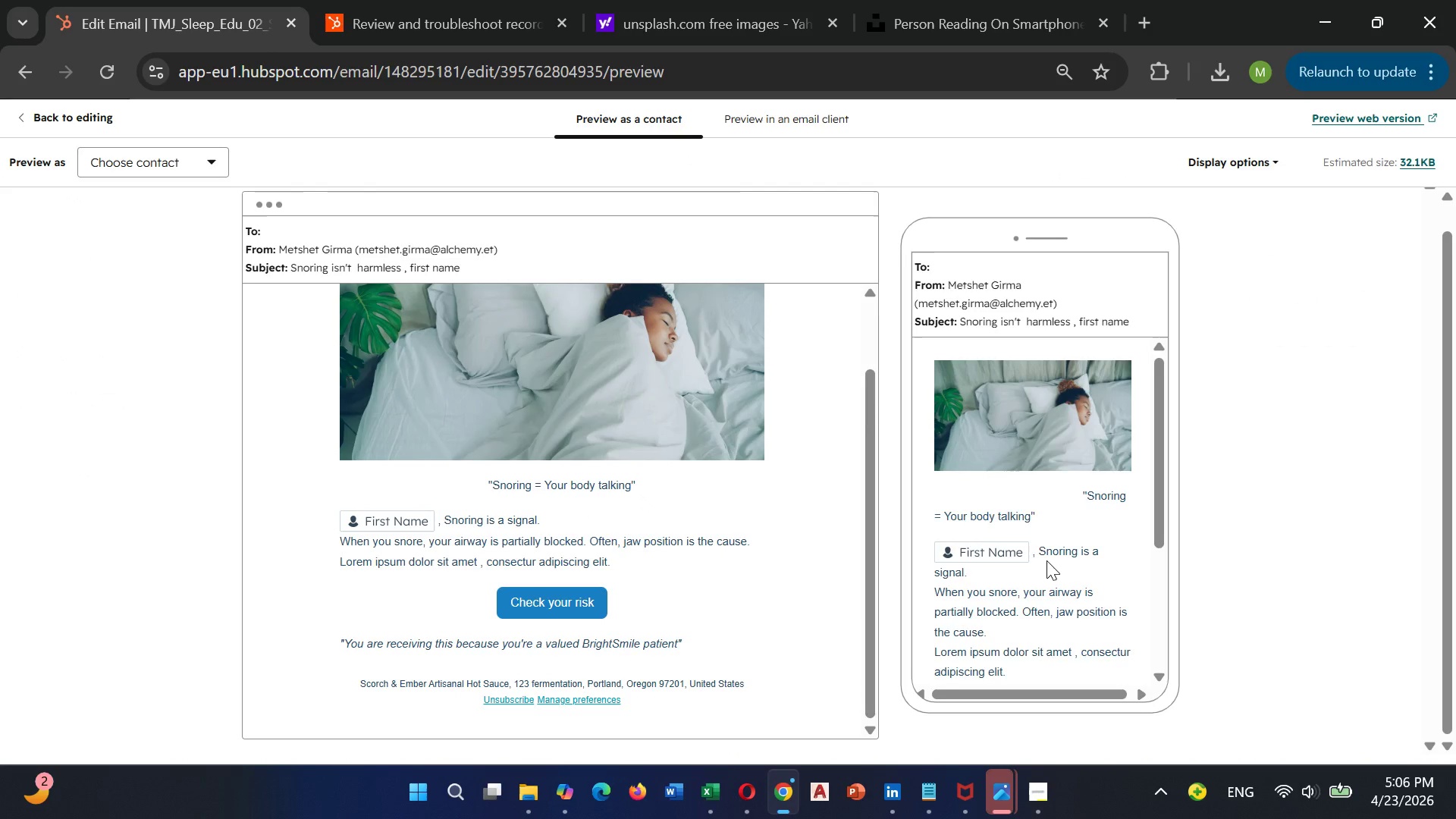 
scroll: coordinate [1046, 551], scroll_direction: none, amount: 0.0
 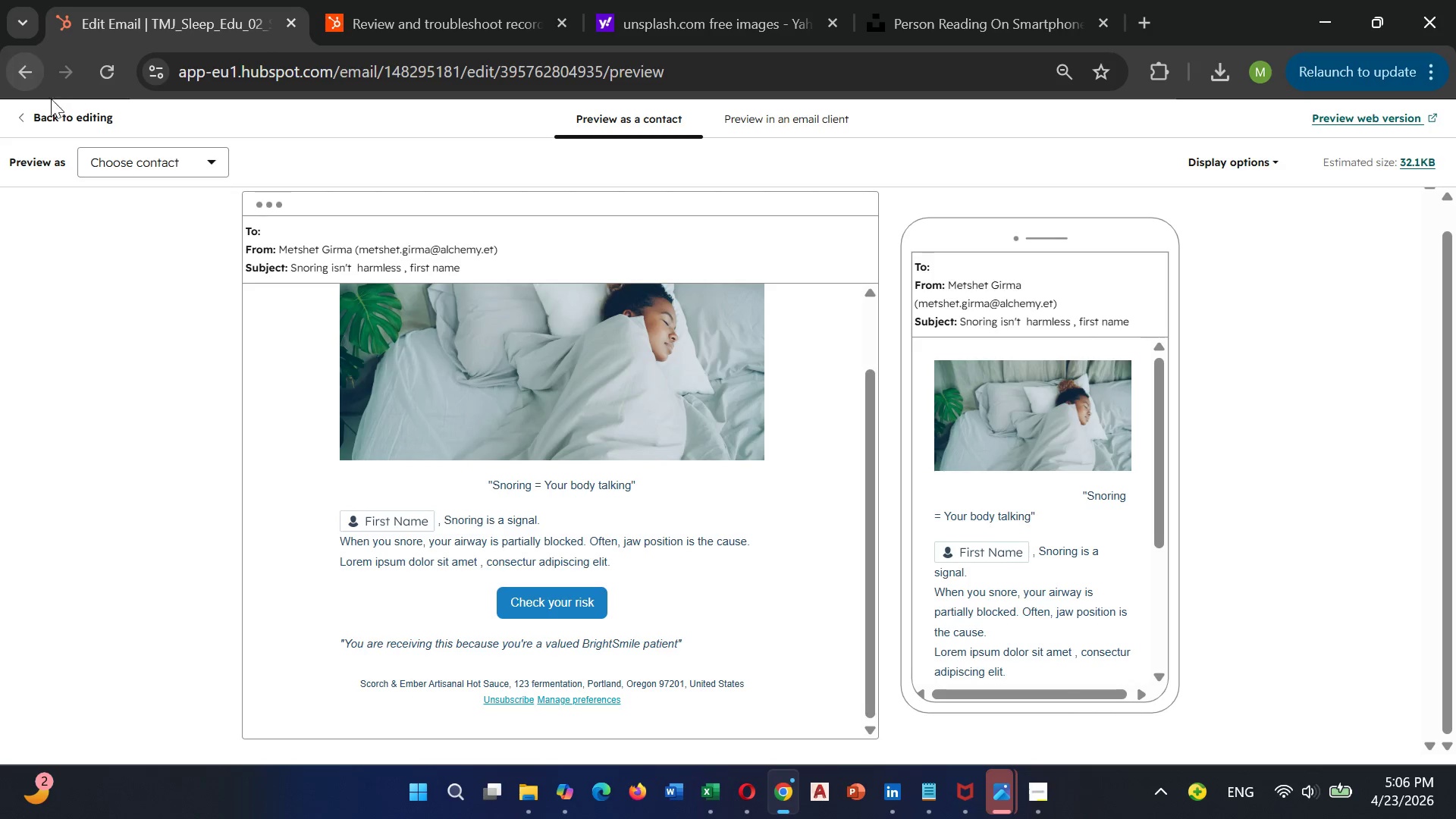 
left_click([52, 106])
 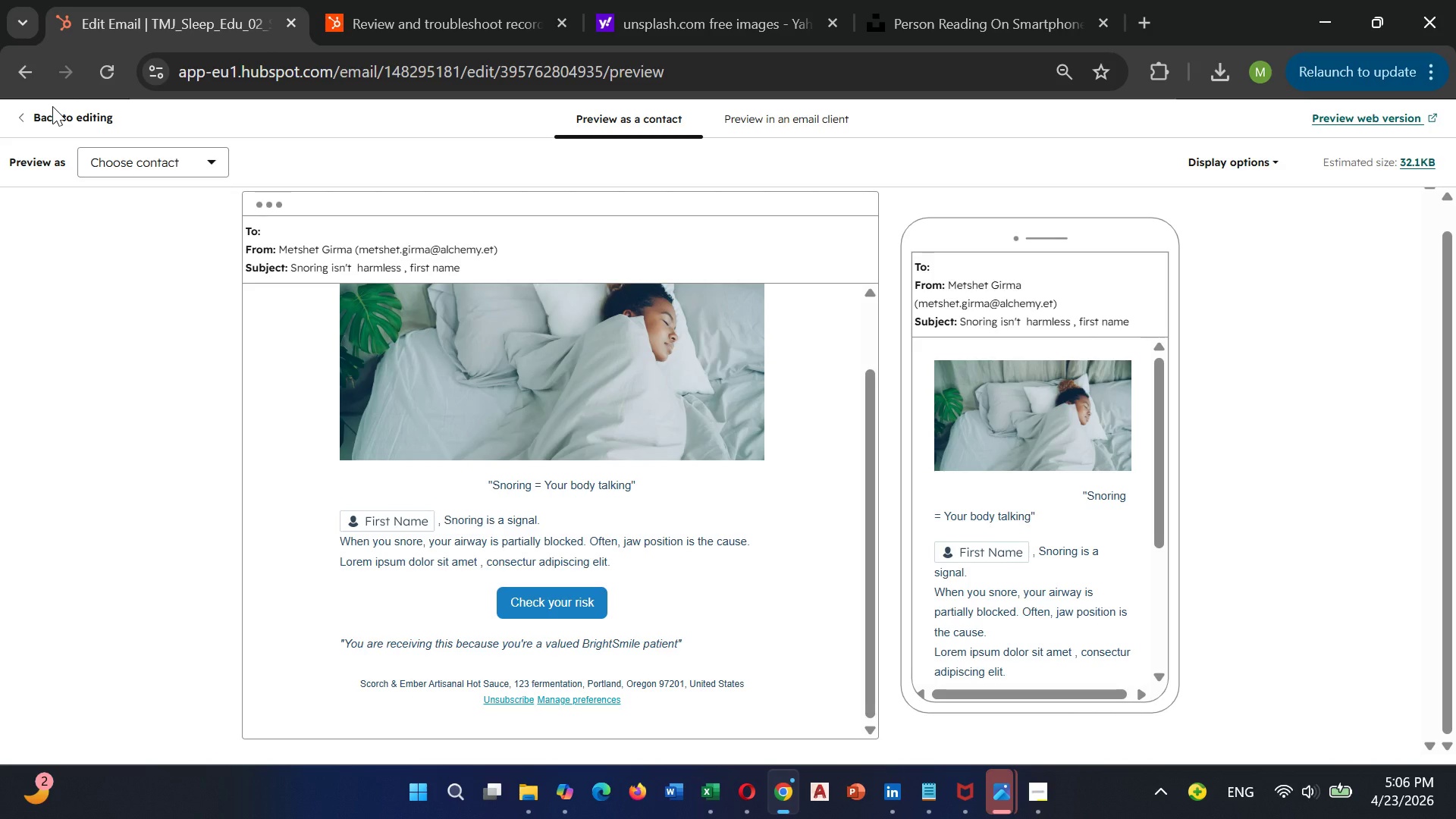 
wait(5.31)
 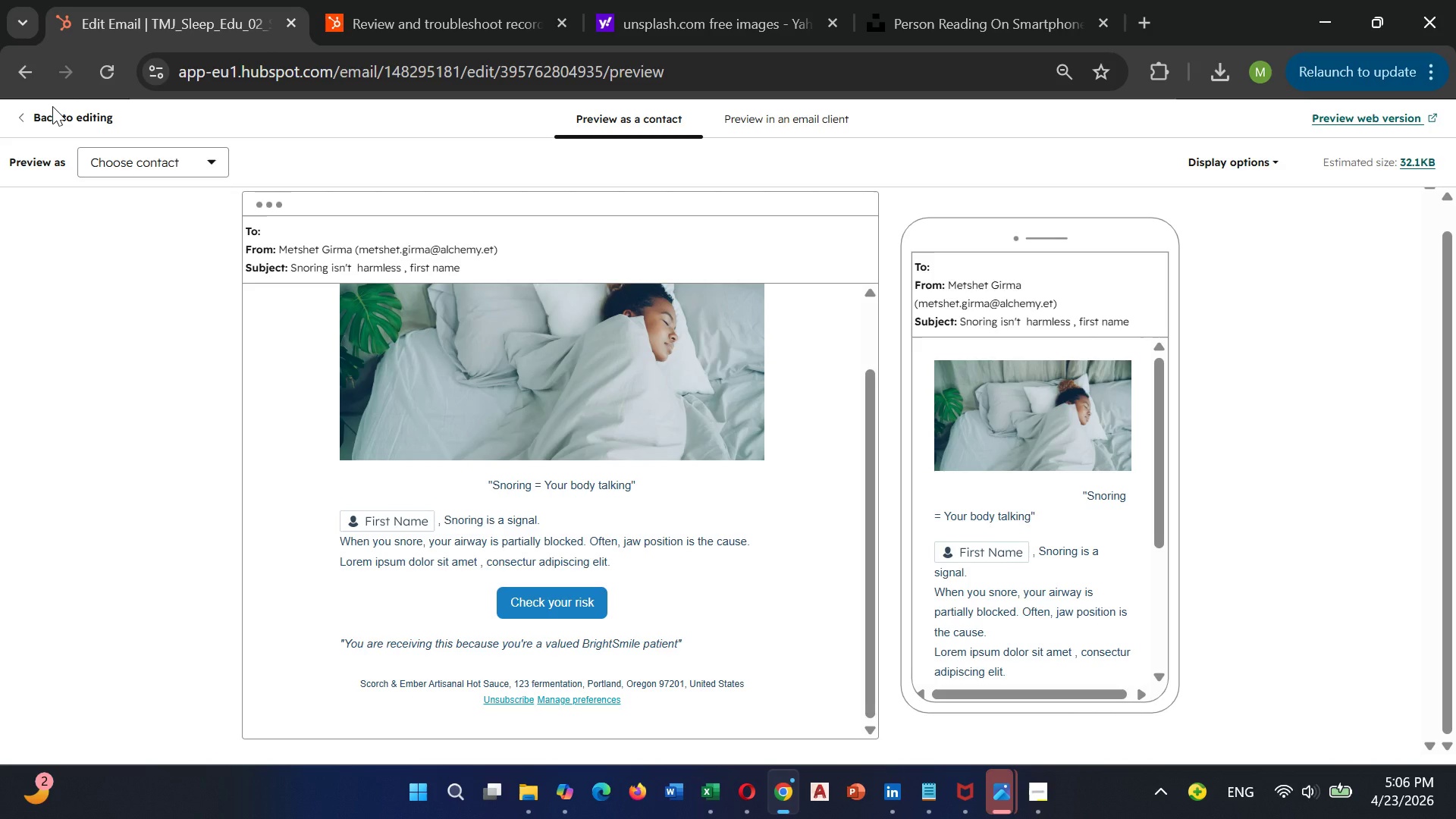 
left_click([51, 118])
 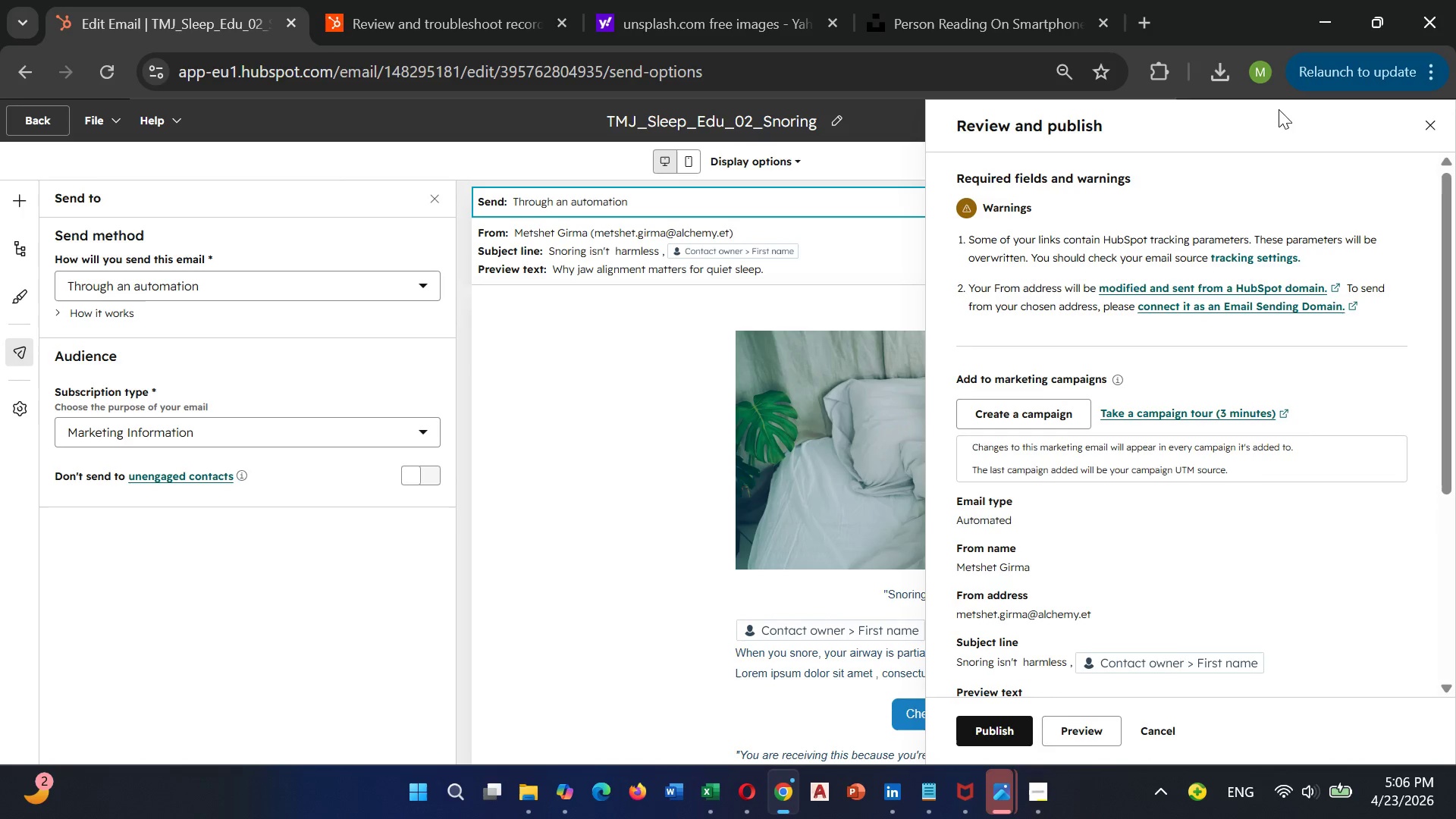 
left_click([1426, 135])
 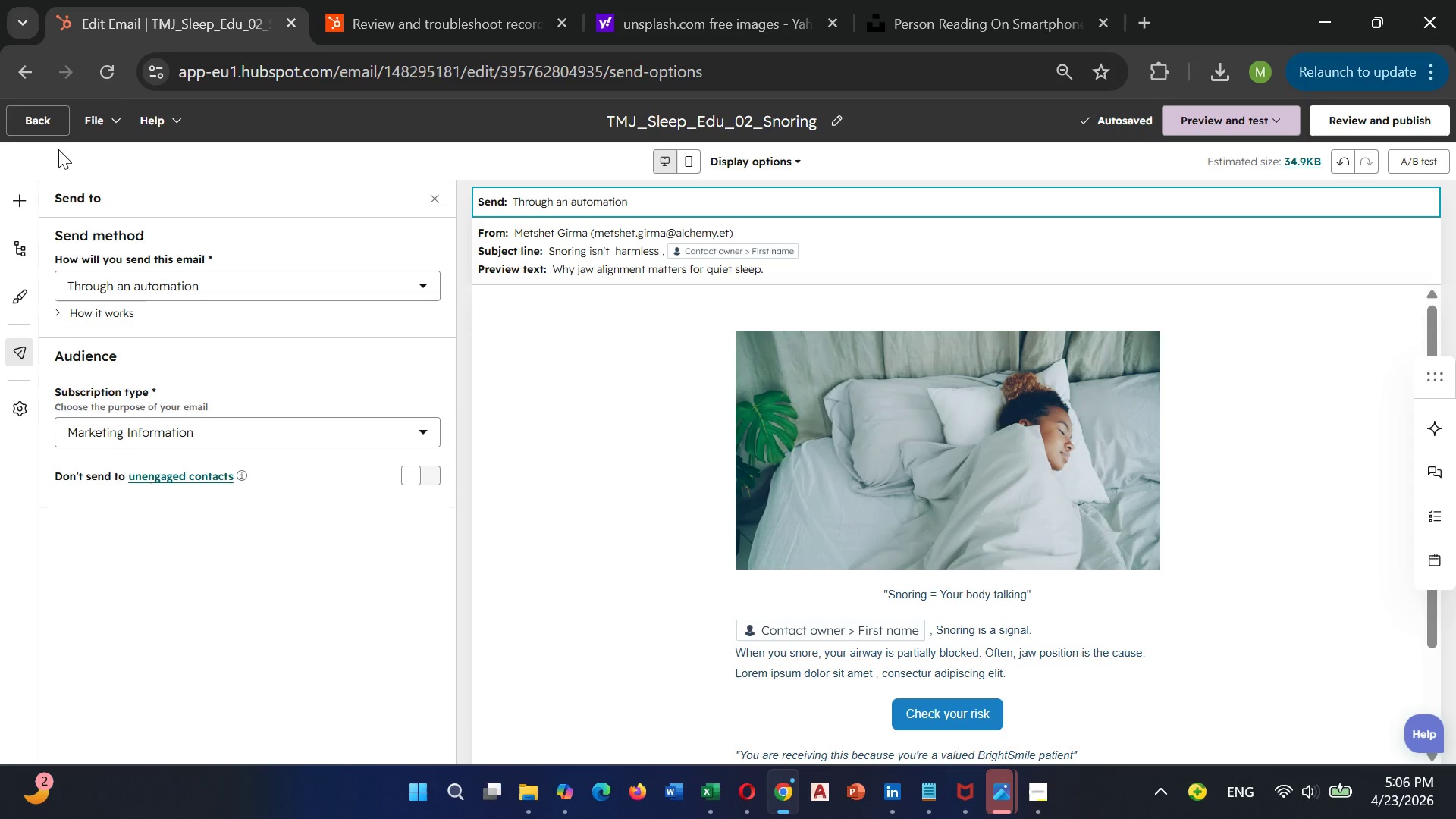 
left_click([54, 133])
 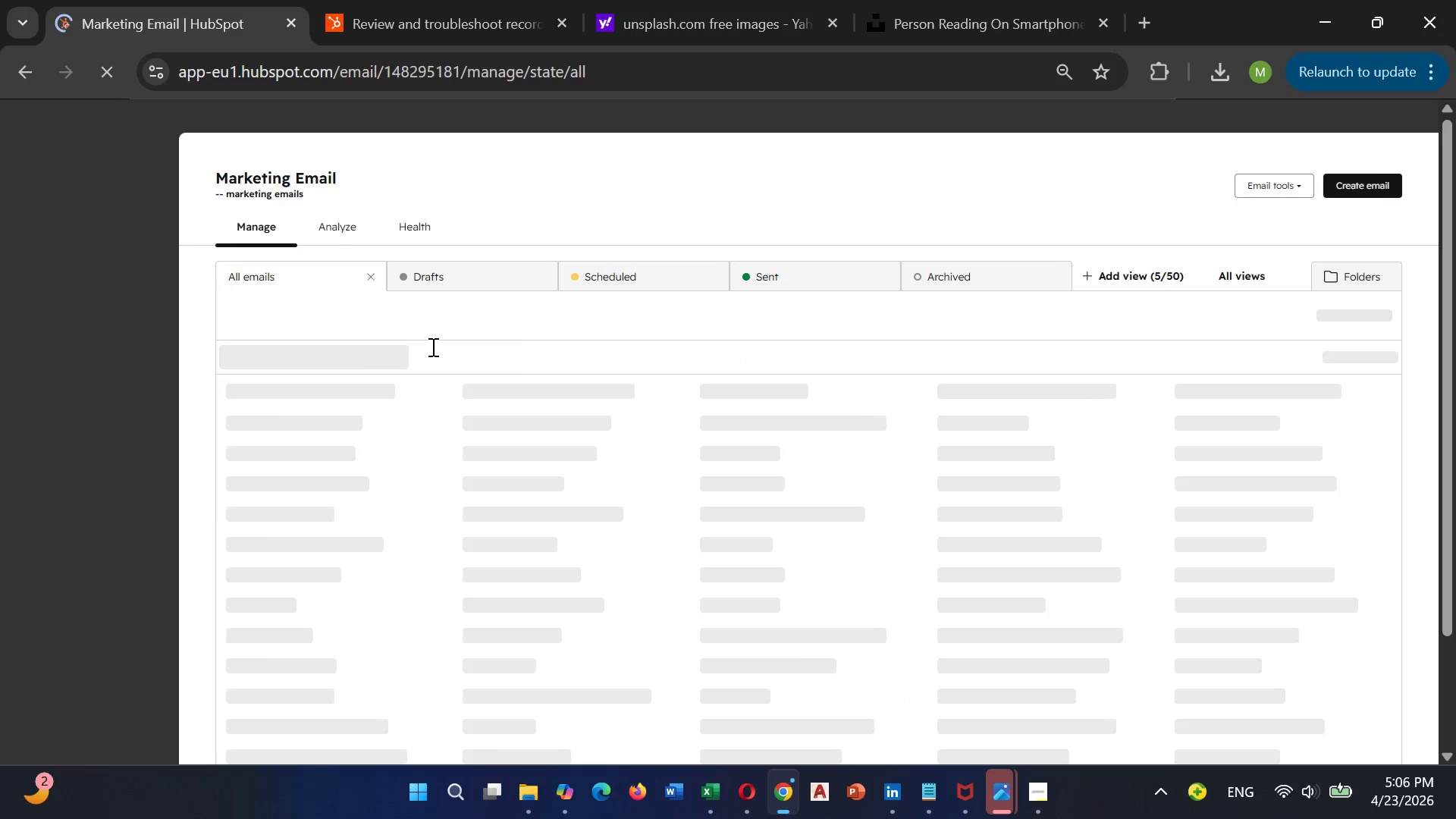 
scroll: coordinate [488, 392], scroll_direction: none, amount: 0.0
 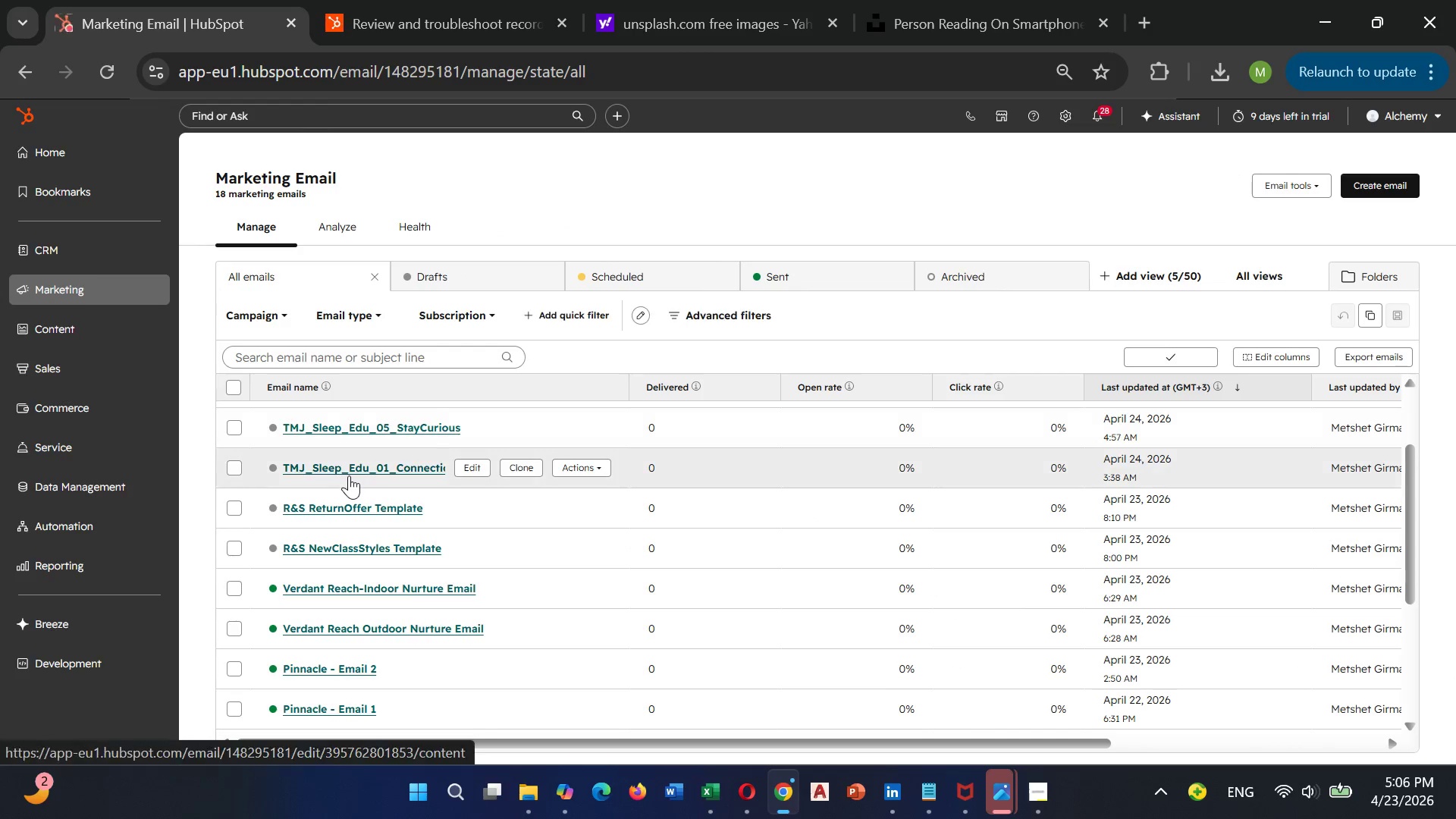 
left_click([350, 475])
 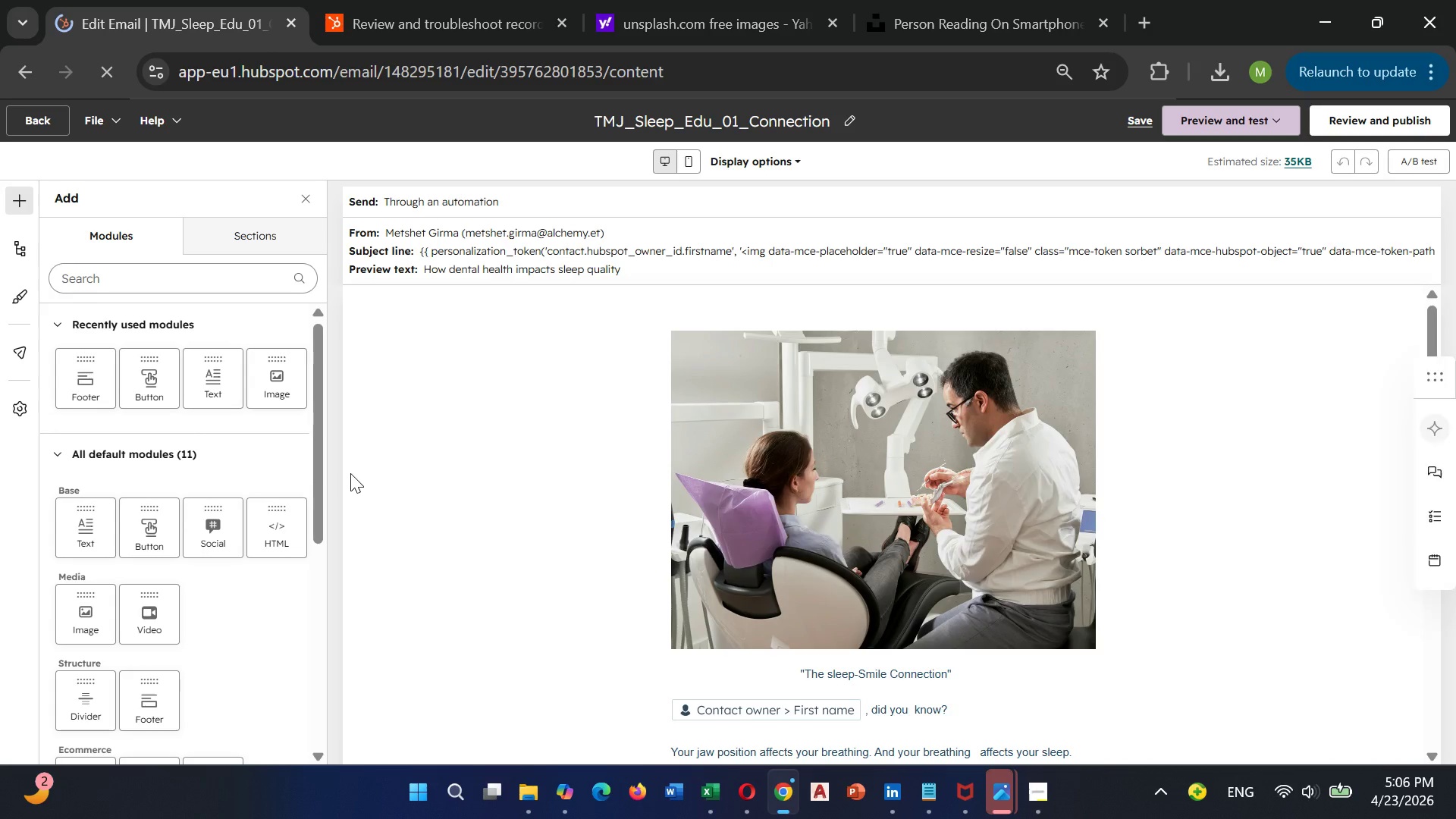 
wait(6.5)
 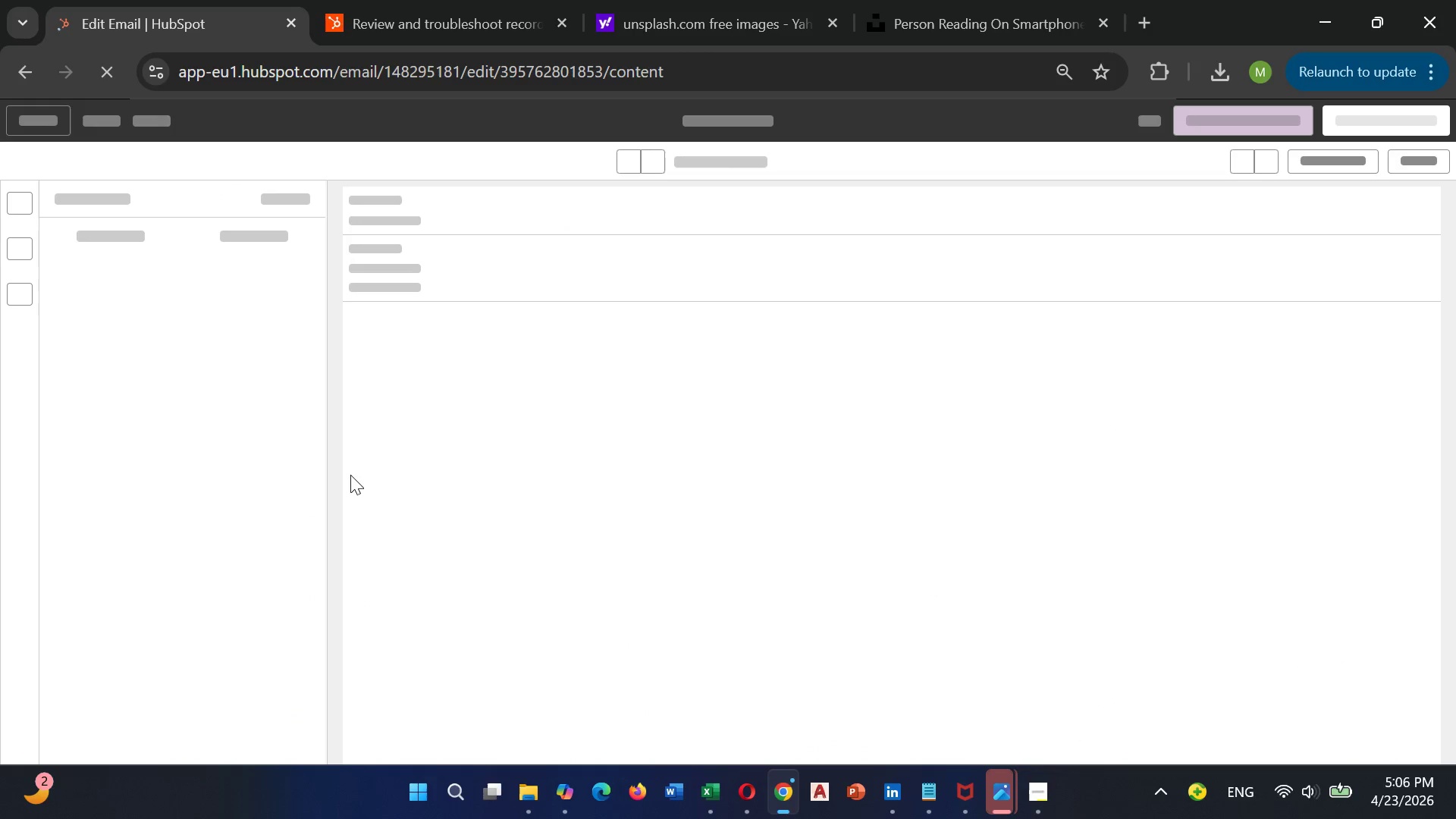 
mouse_move([1335, 136])
 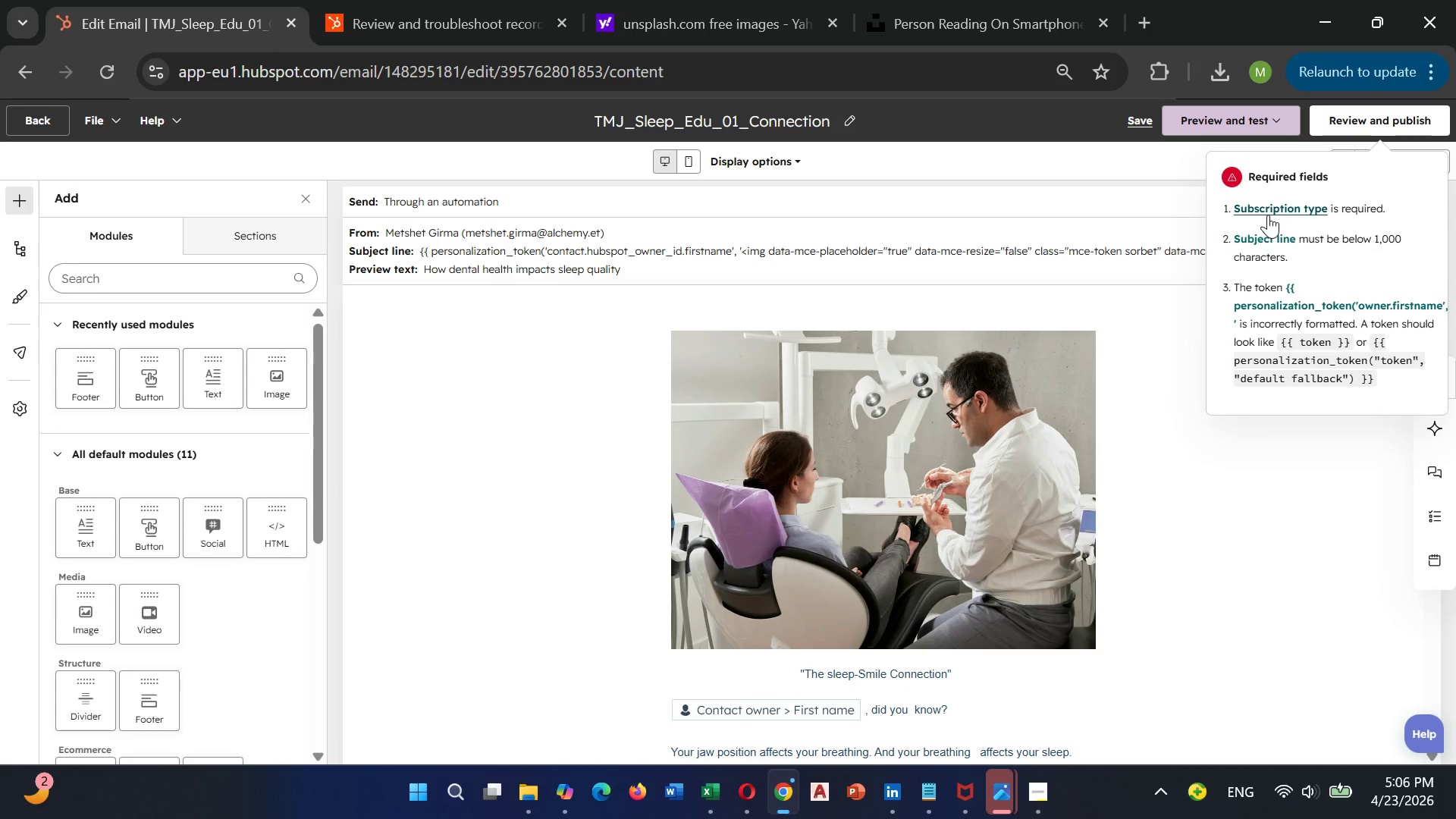 
left_click([1268, 215])
 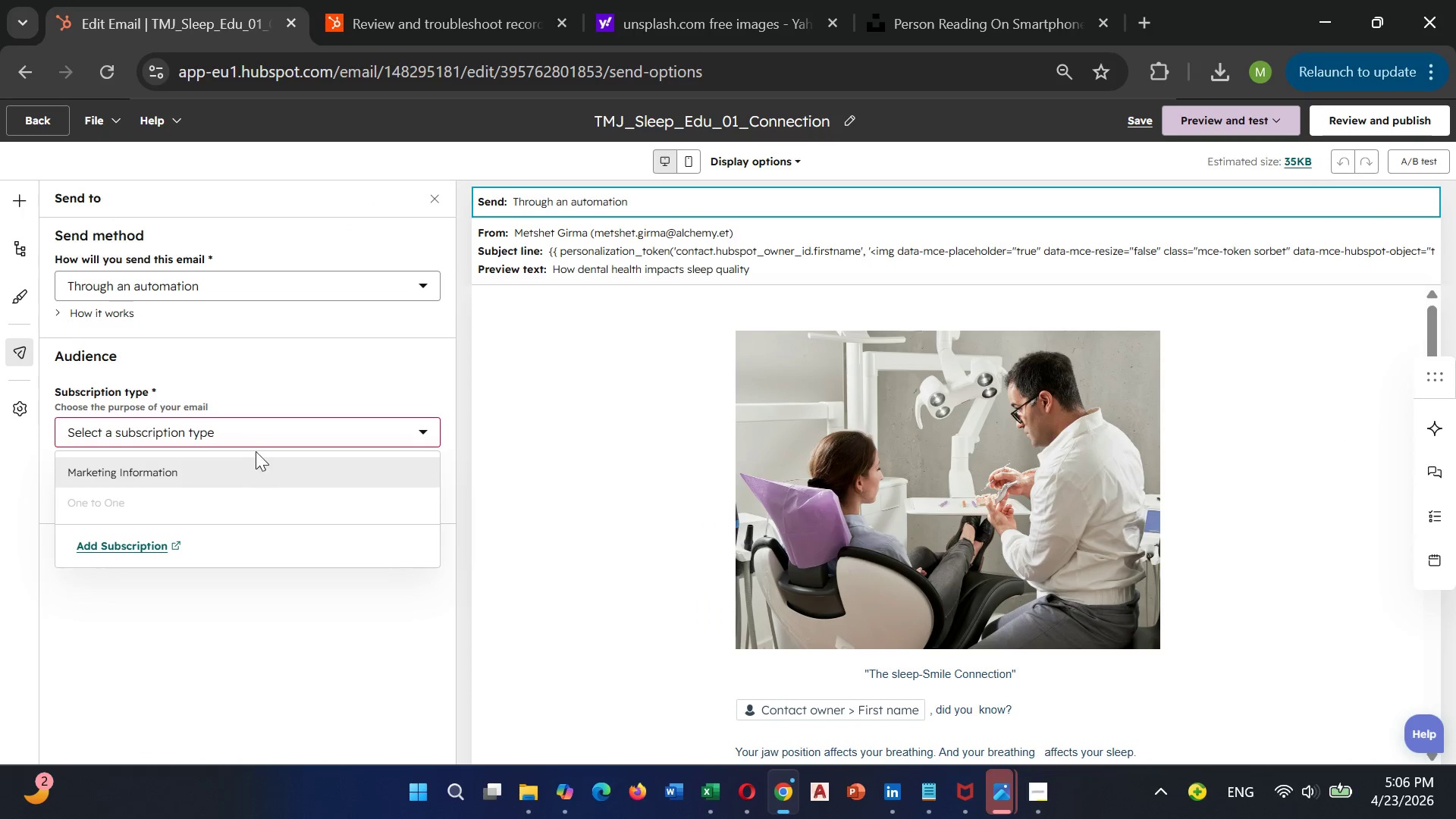 
left_click([246, 419])
 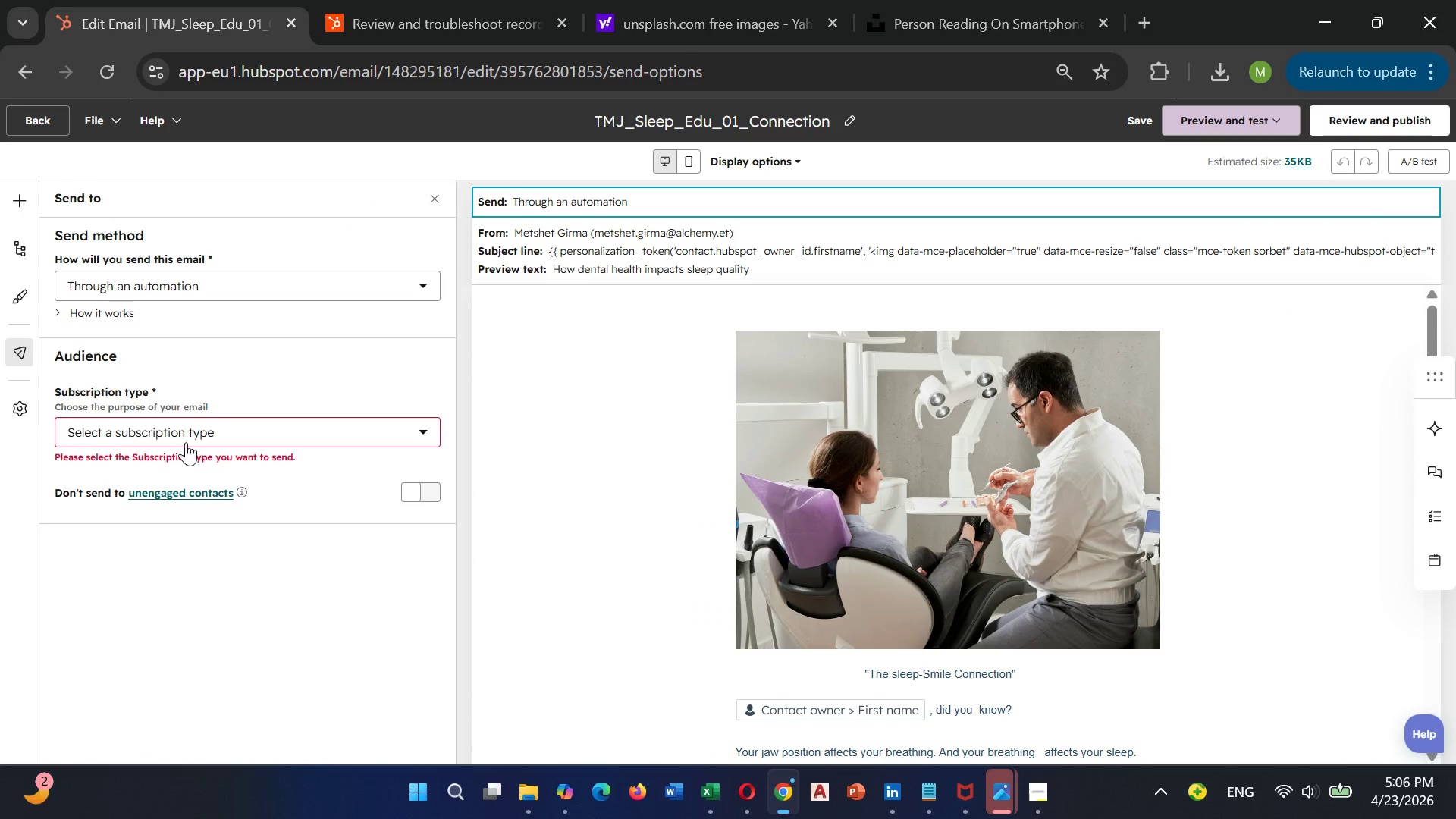 
left_click([187, 435])
 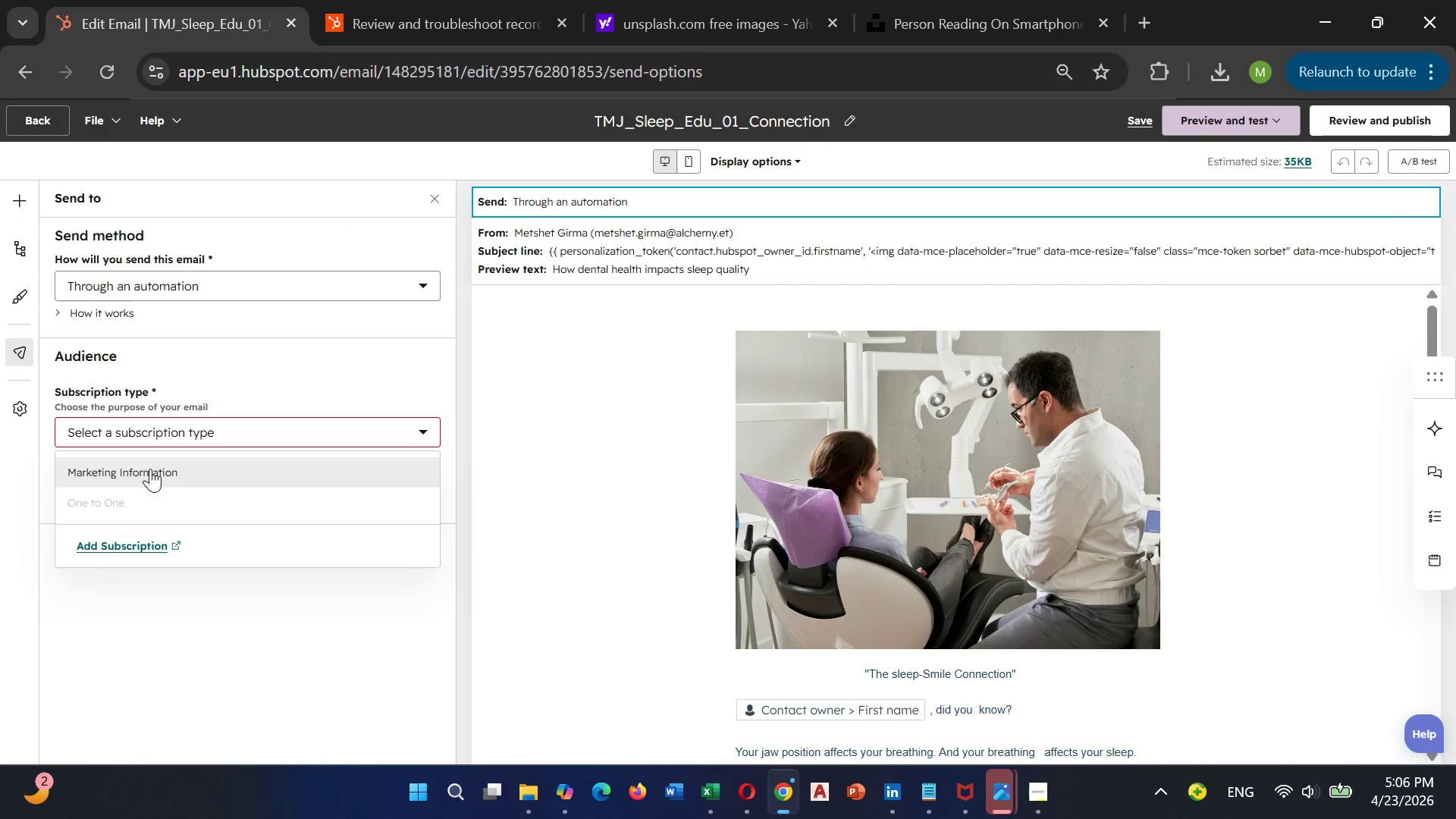 
left_click([151, 469])
 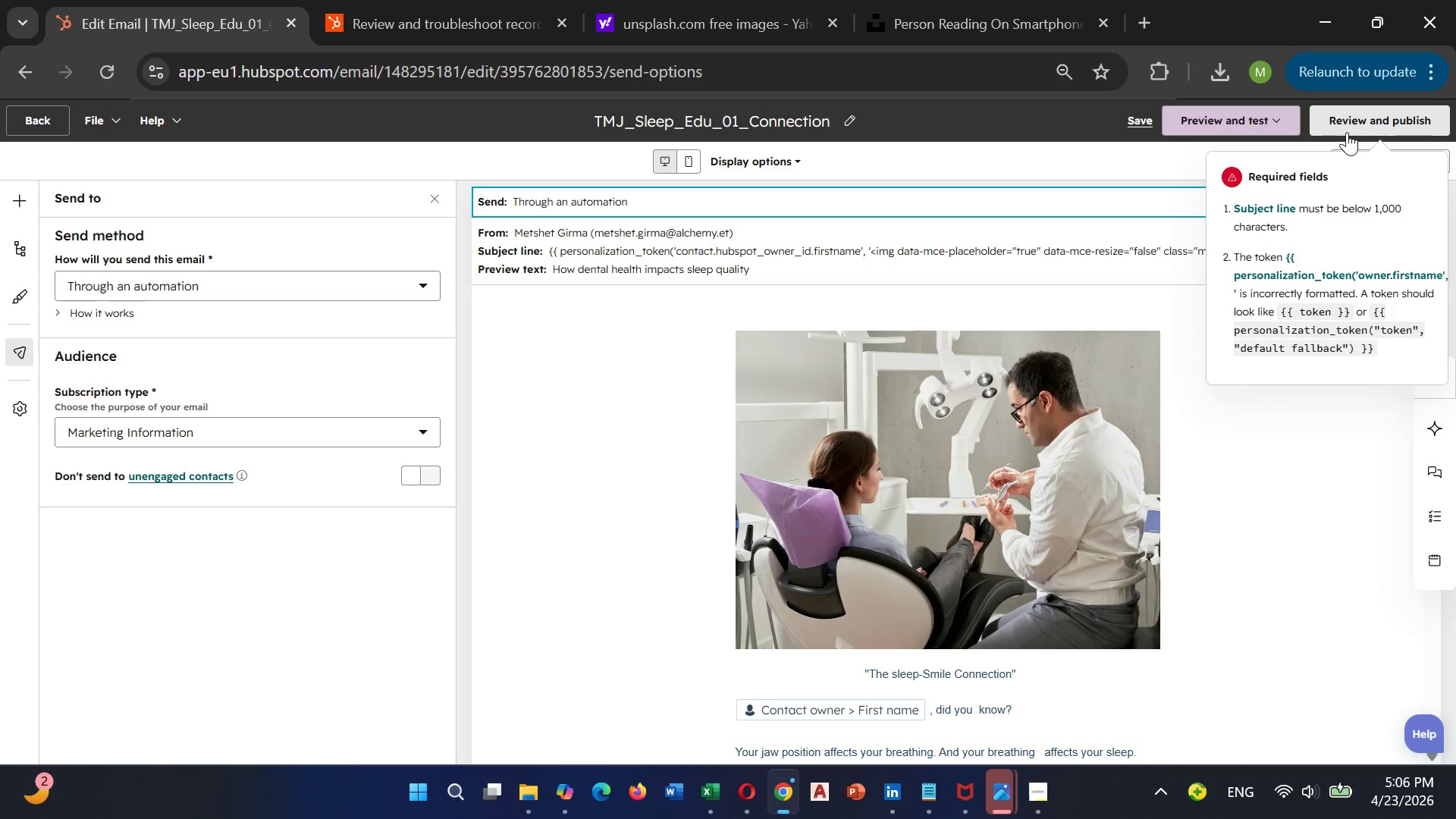 
left_click([1285, 211])
 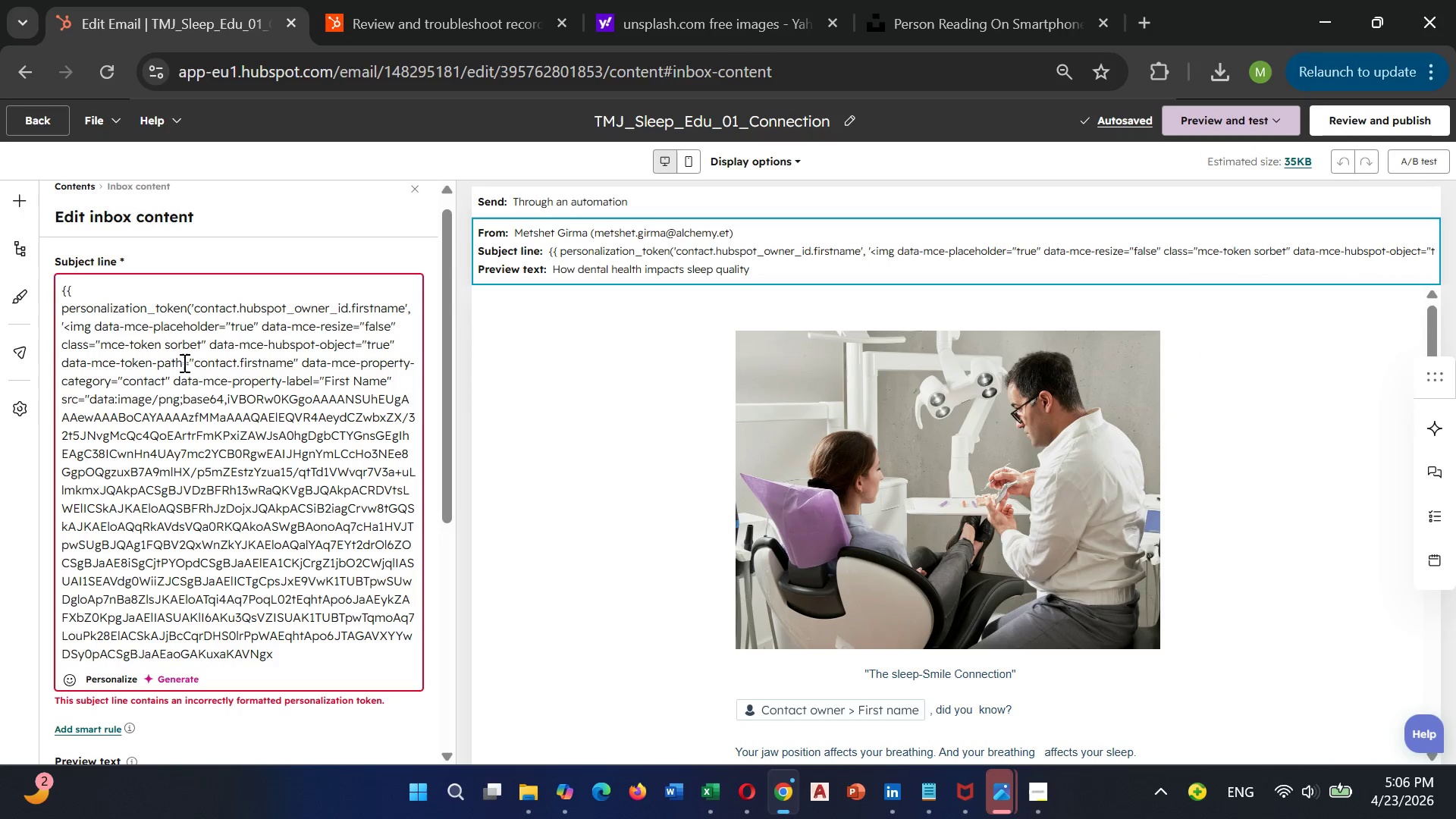 
scroll: coordinate [134, 390], scroll_direction: up, amount: 1.0
 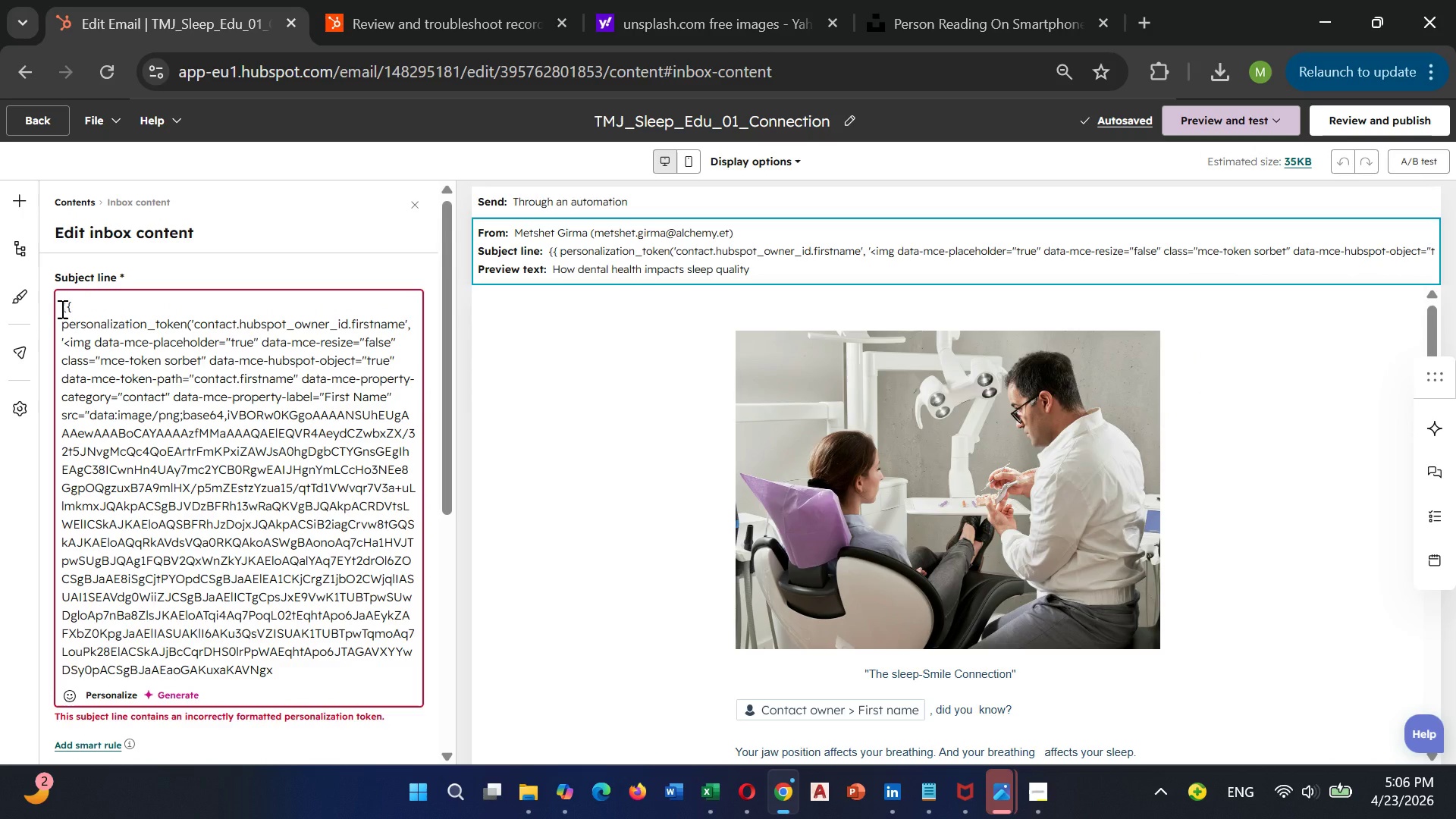 
left_click_drag(start_coordinate=[61, 309], to_coordinate=[317, 676])
 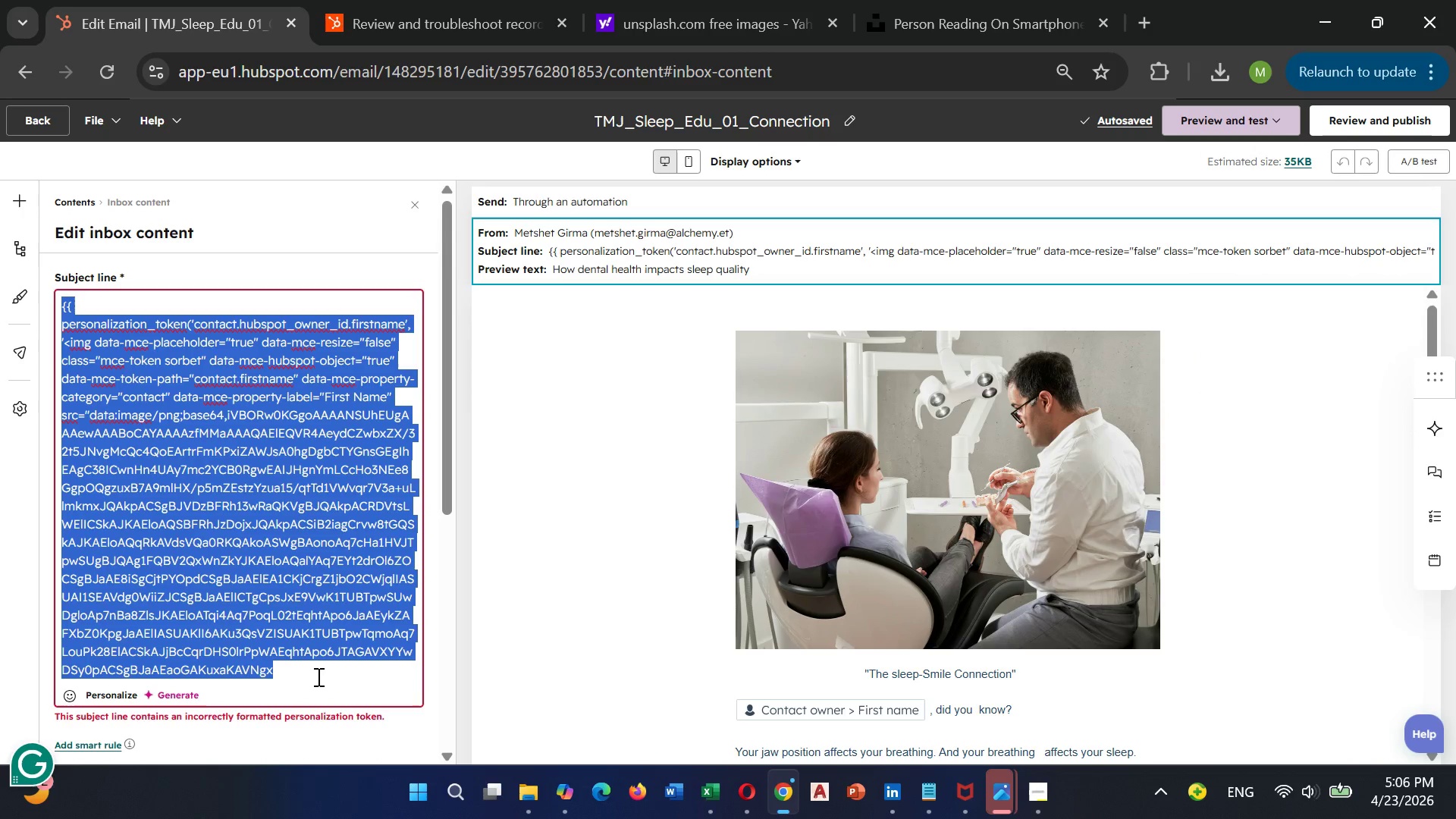 
key(Backspace)
 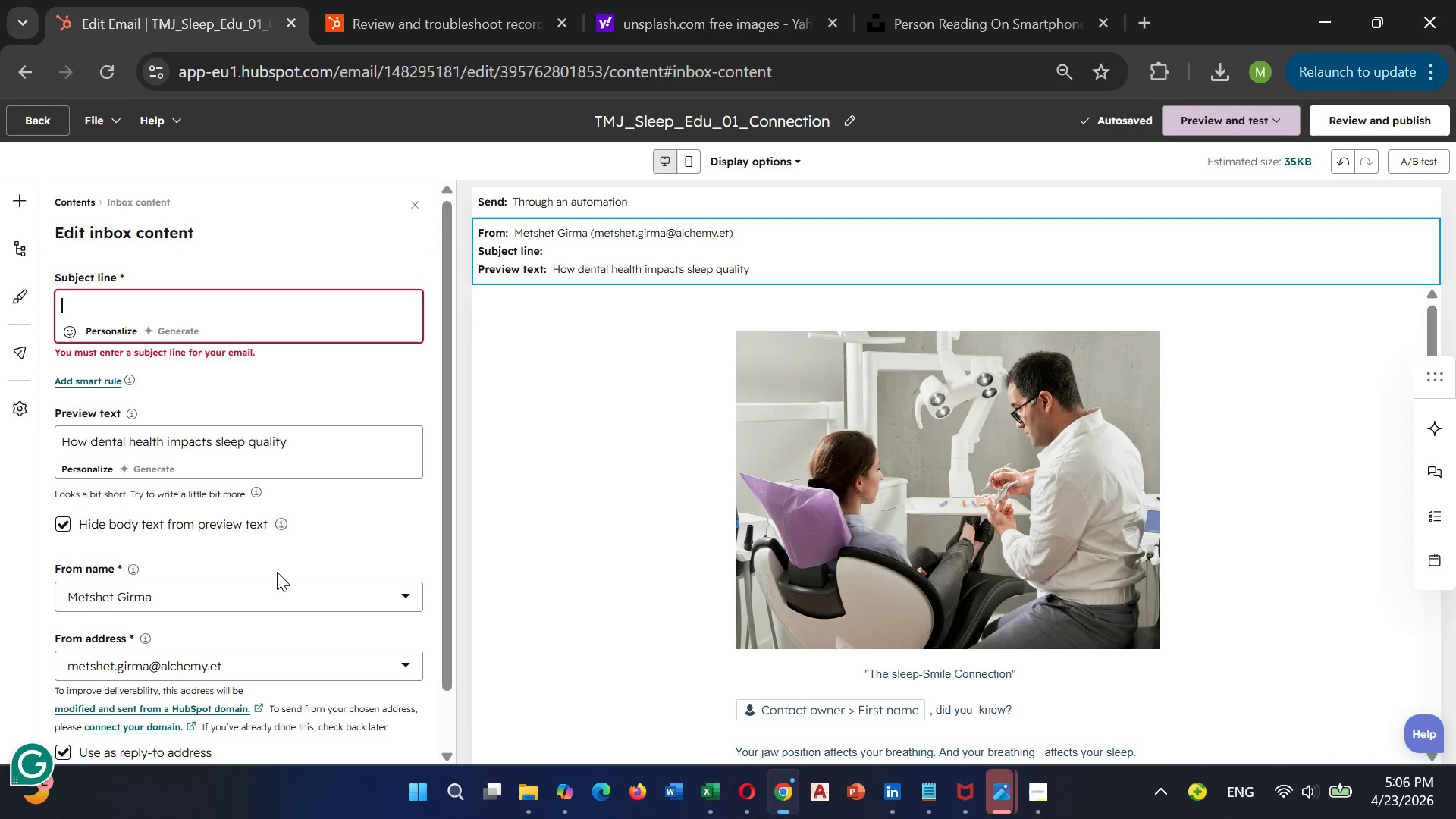 
wait(5.88)
 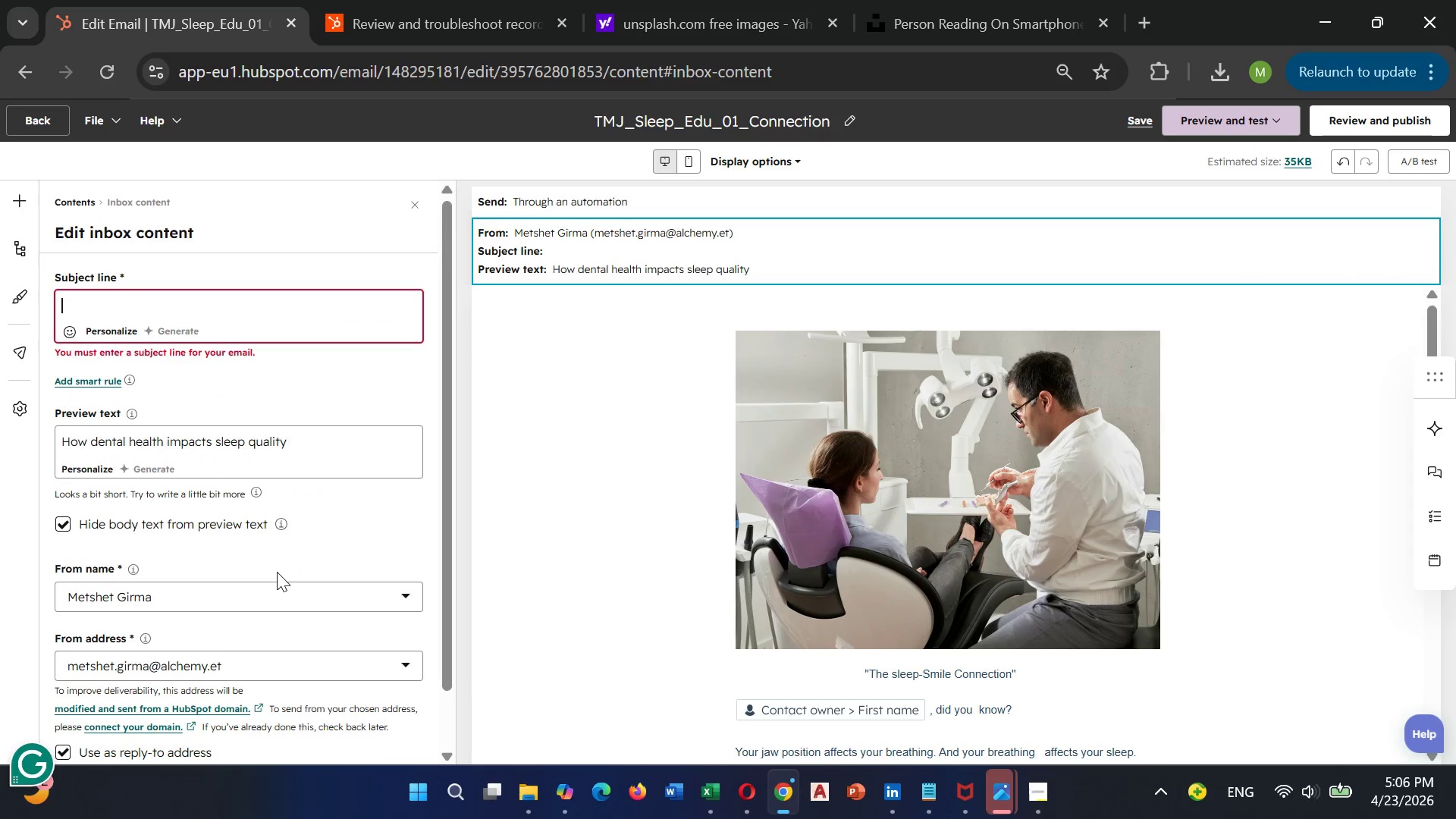 
left_click([125, 336])
 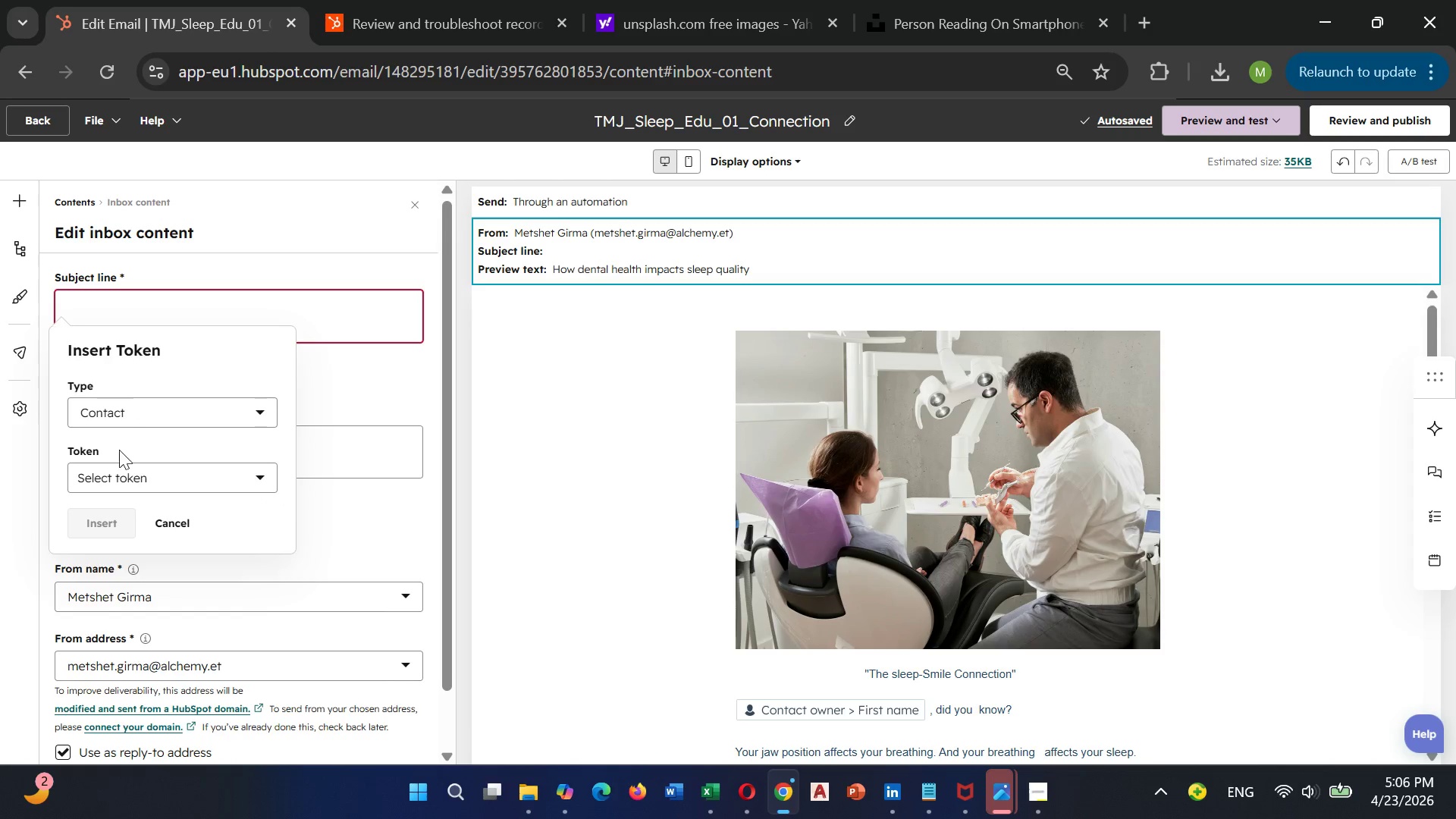 
left_click([115, 474])
 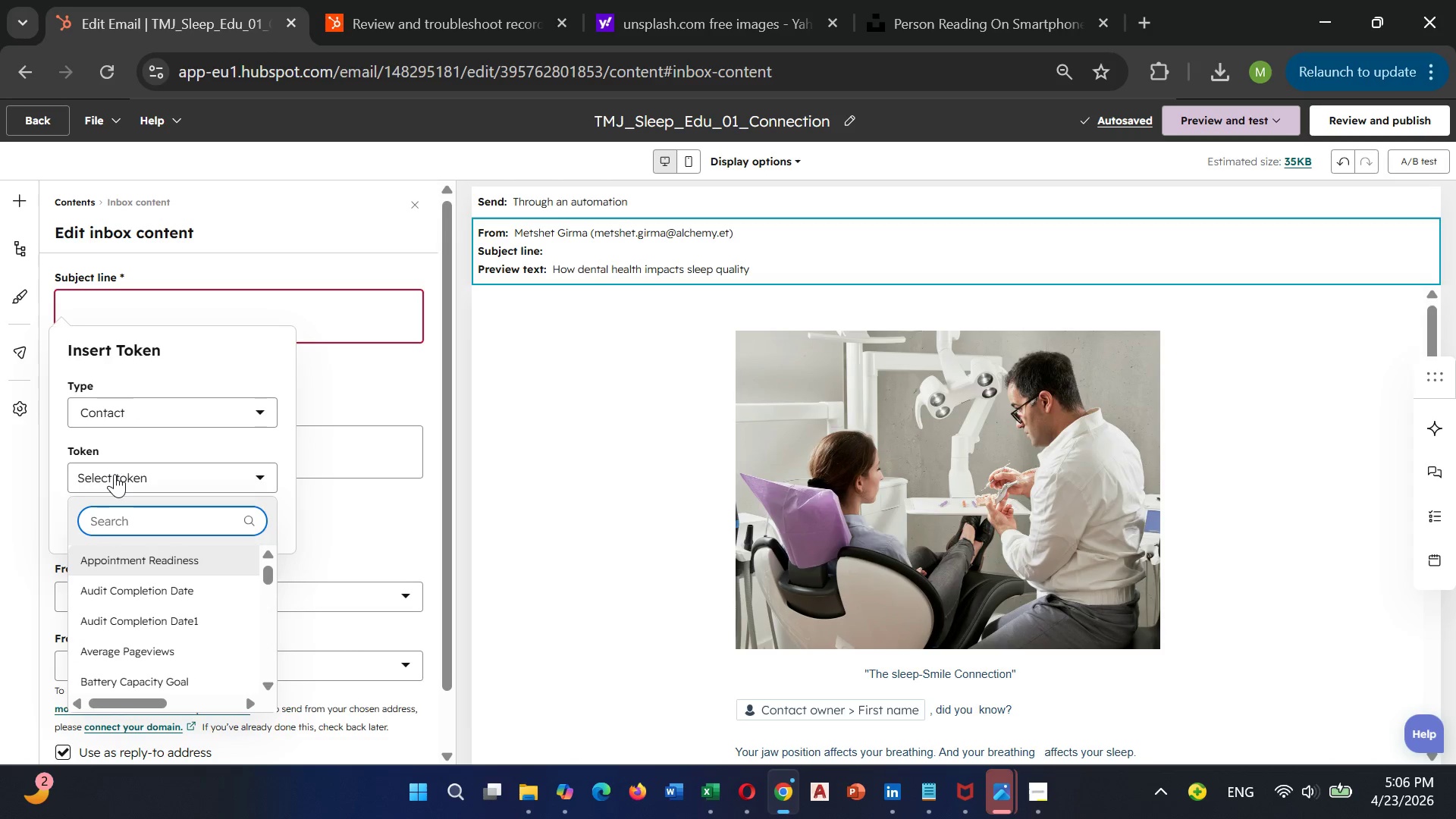 
type(fi)
 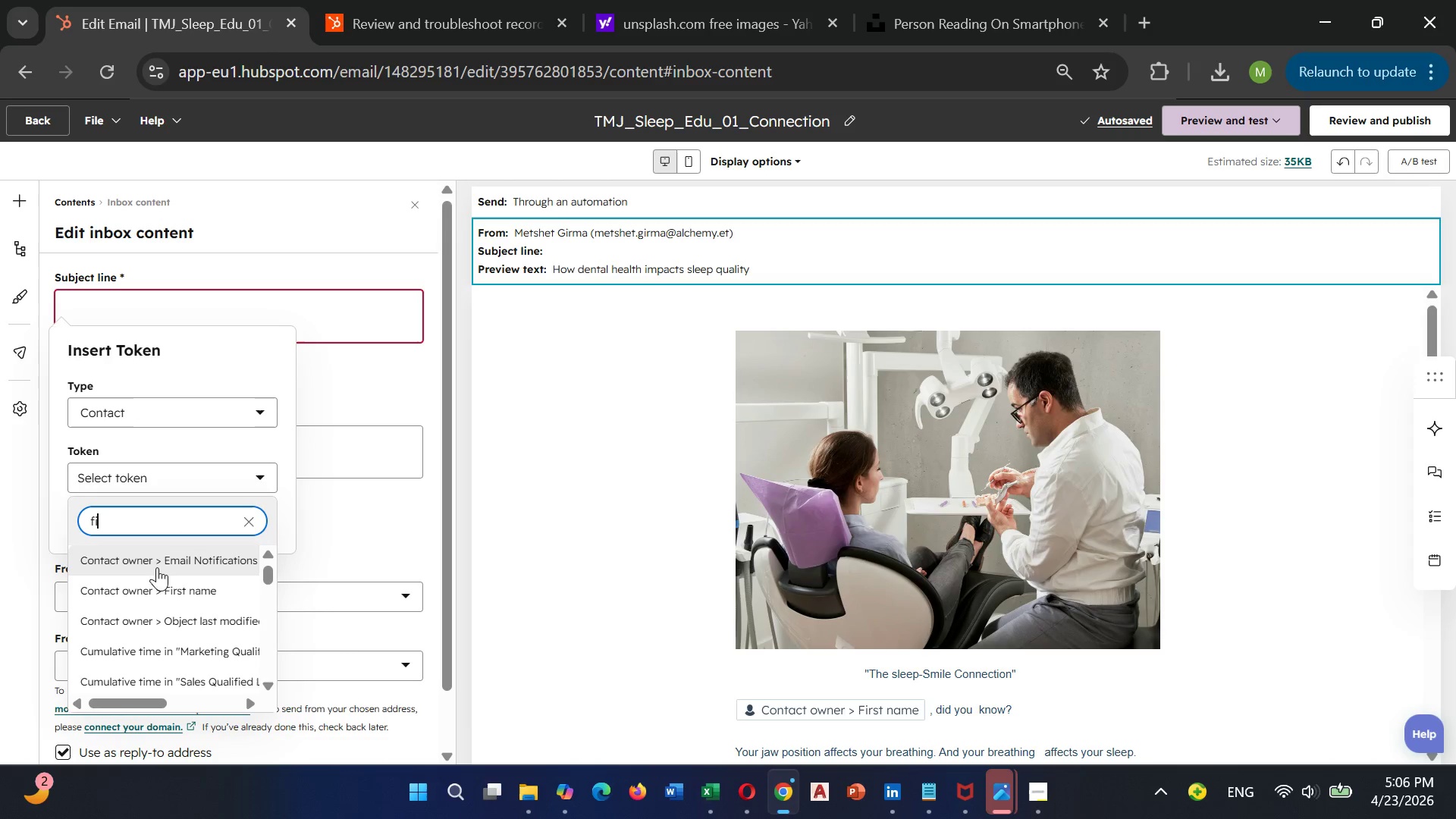 
left_click([156, 577])
 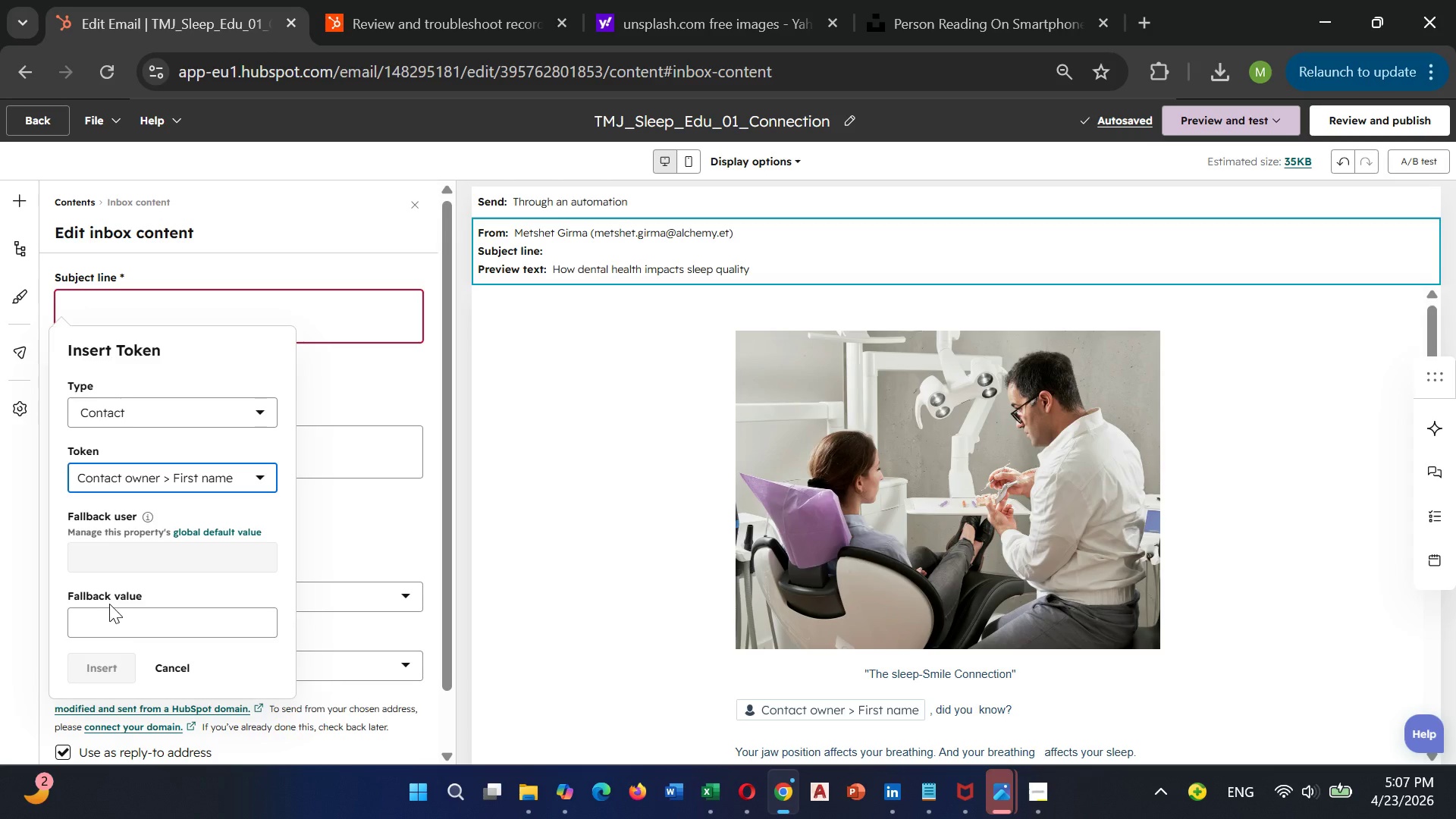 
left_click([98, 625])
 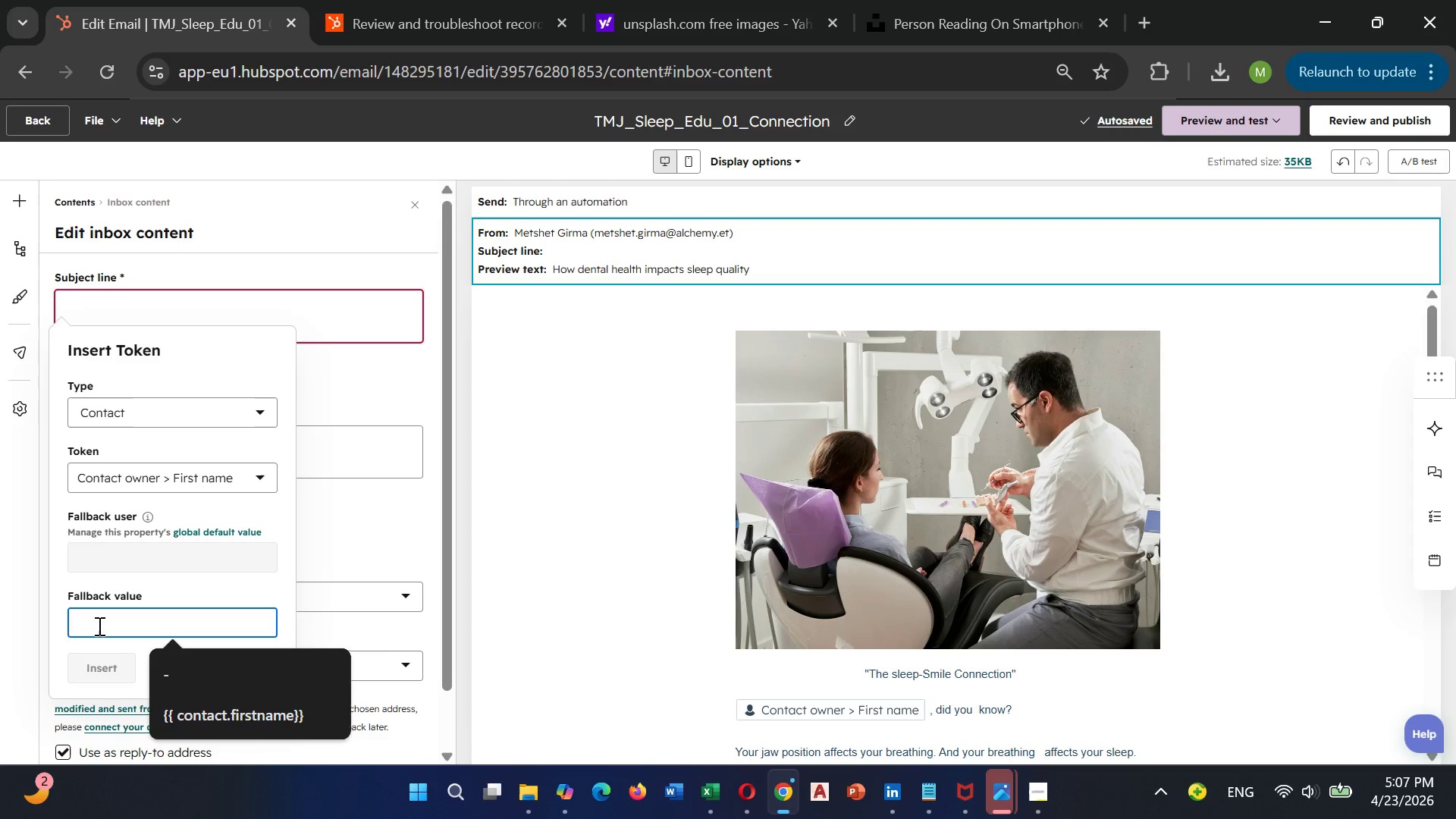 
type(first name)
 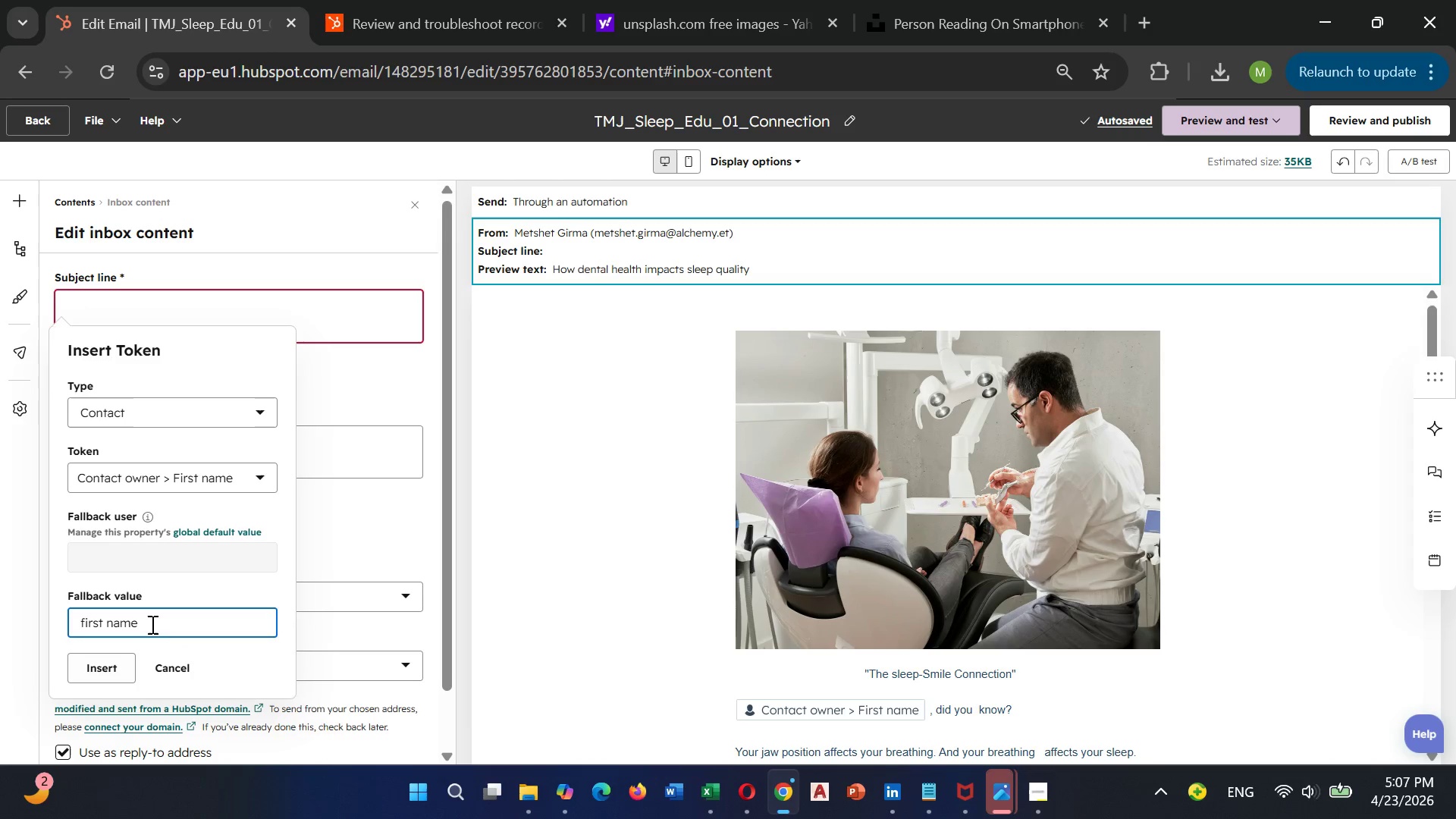 
left_click([124, 666])
 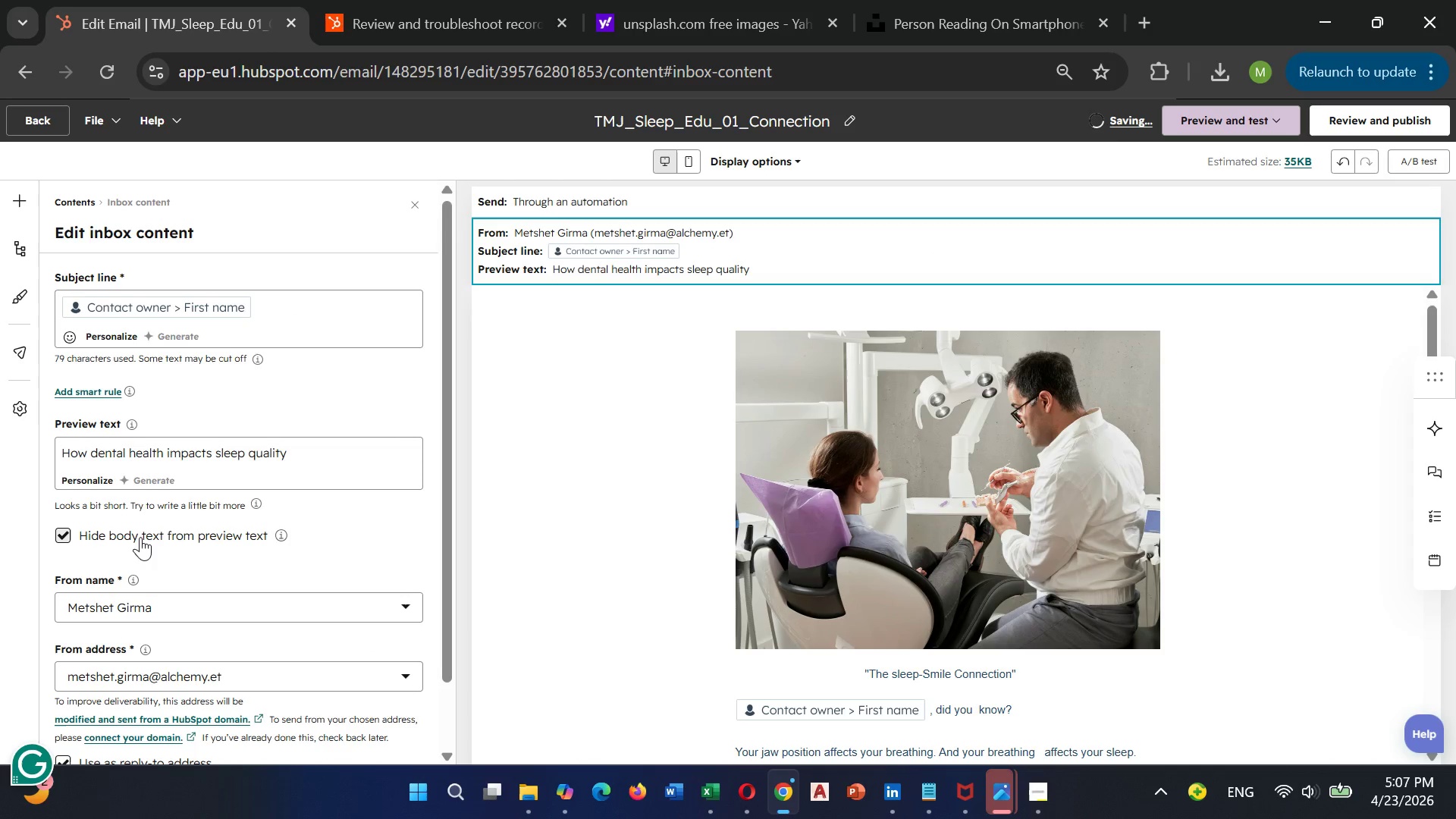 
type( , your)
 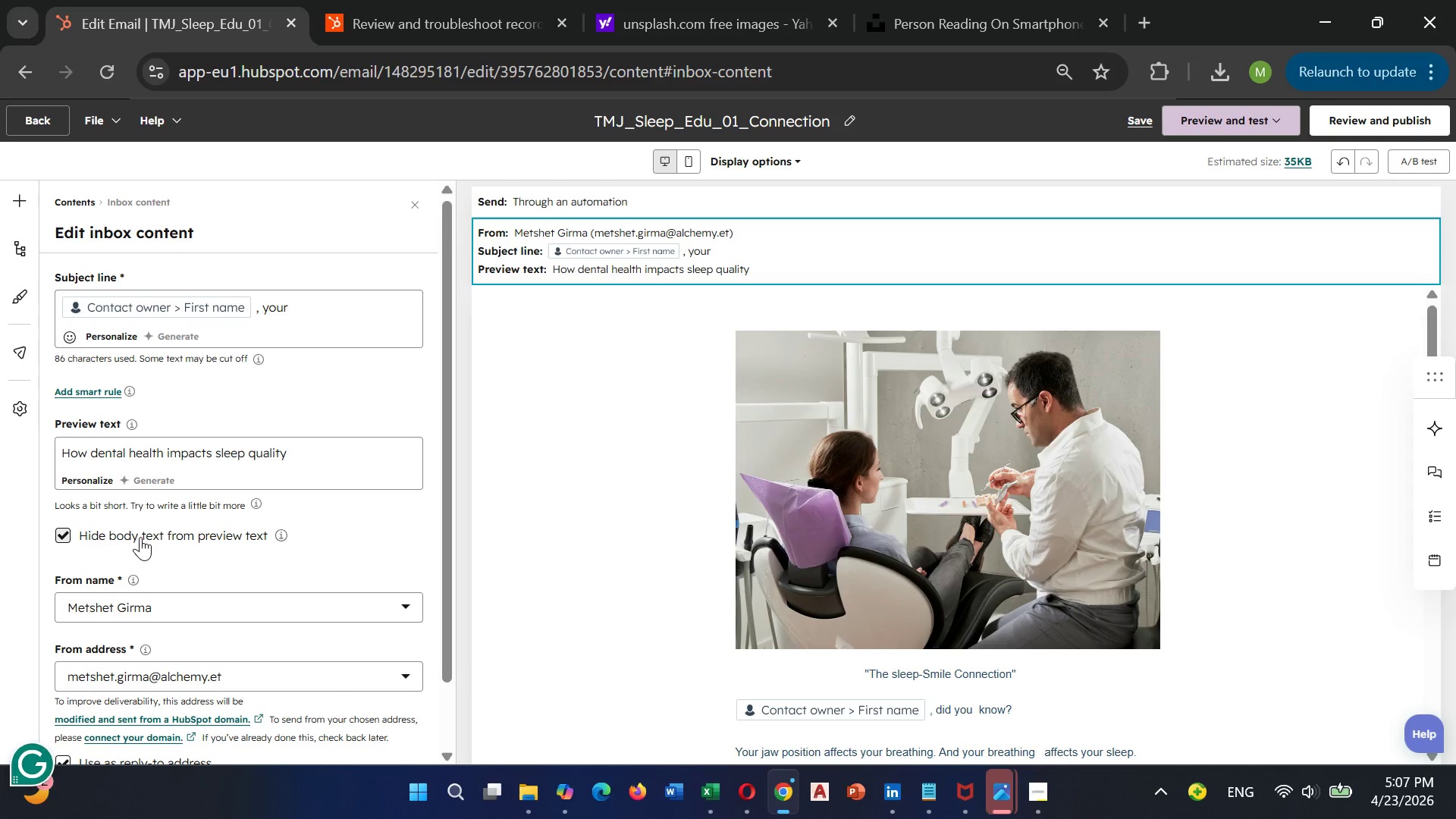 
type( smile and sleep are connected)
 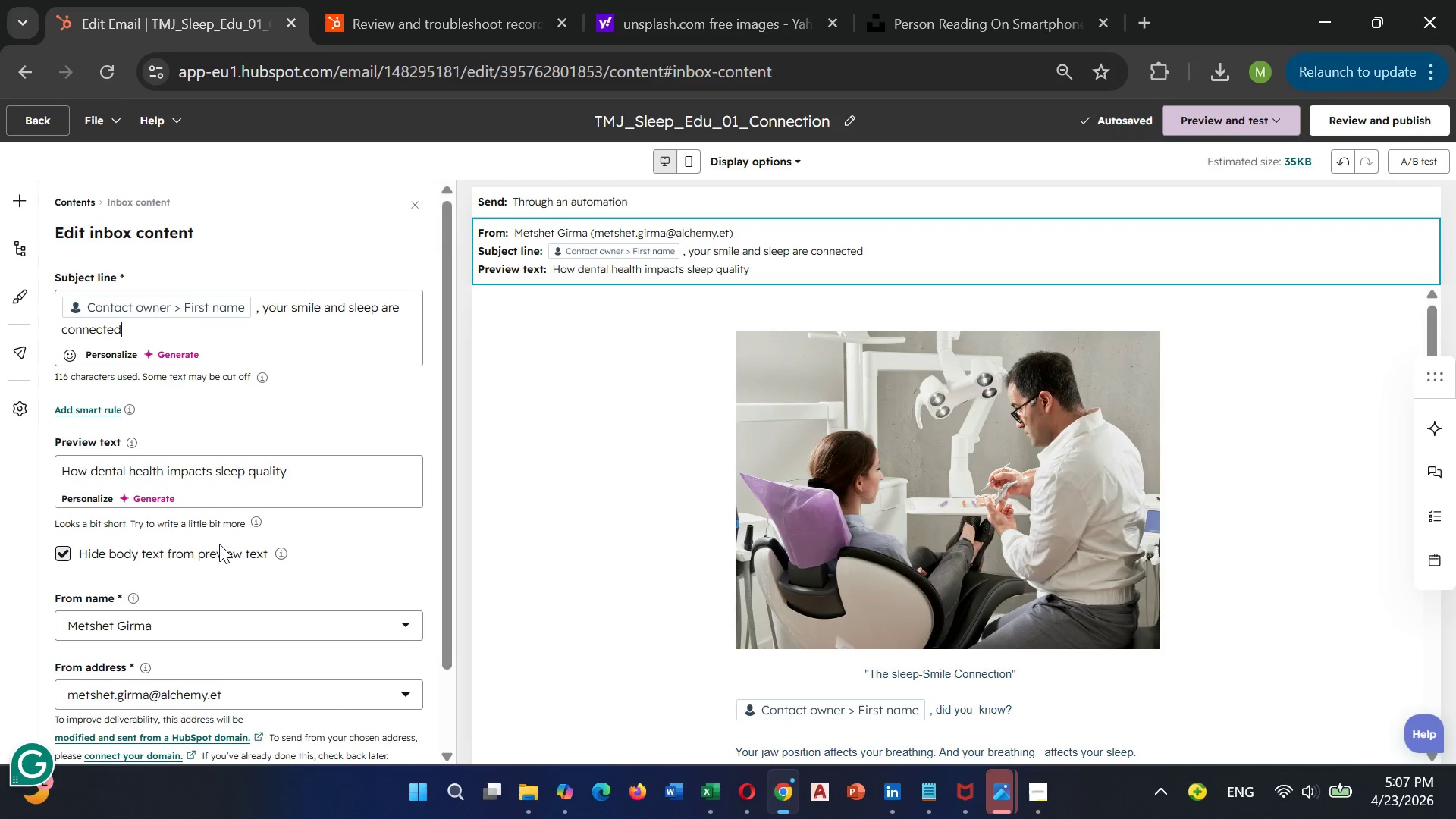 
wait(25.49)
 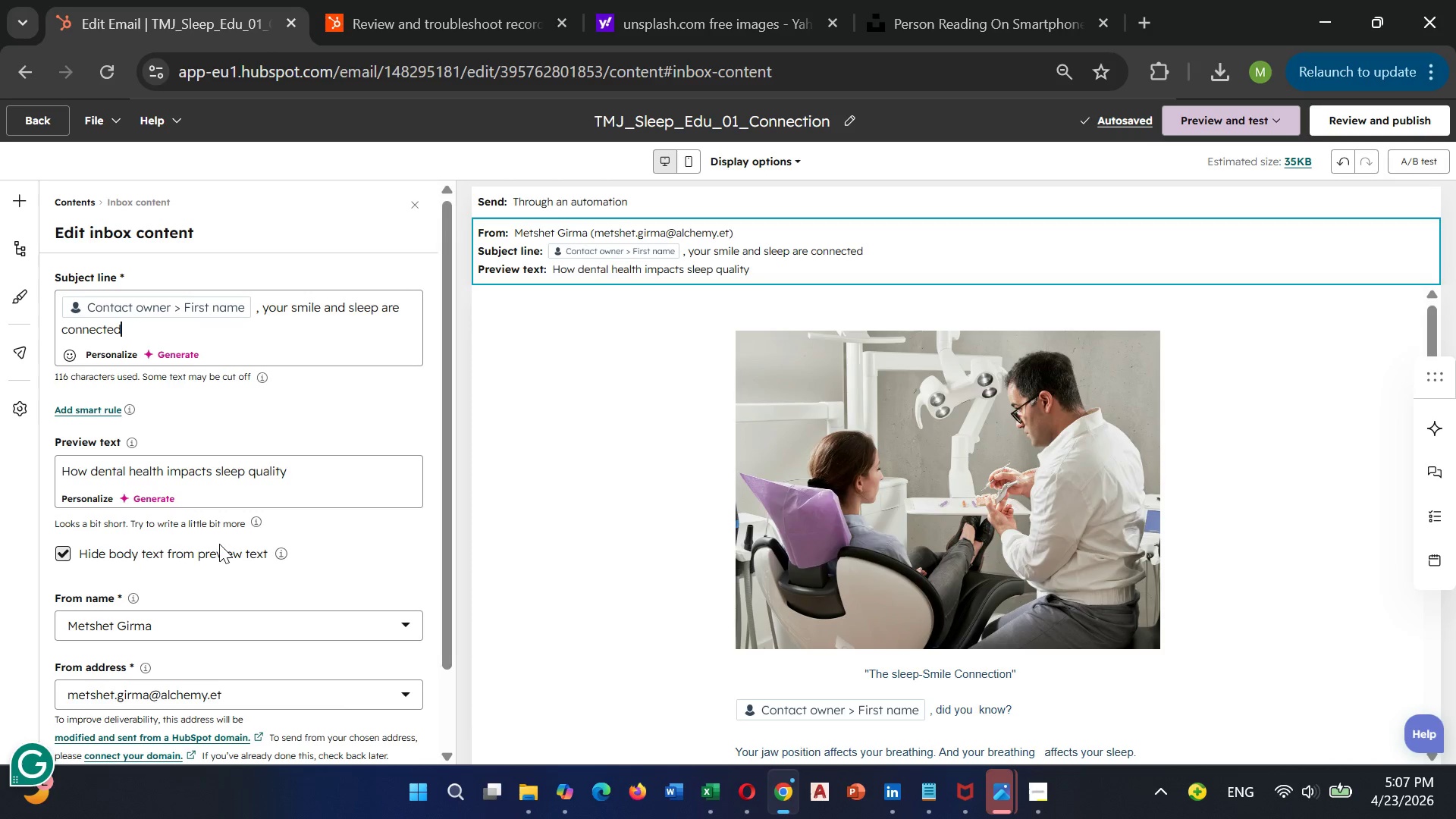 
left_click([1357, 127])
 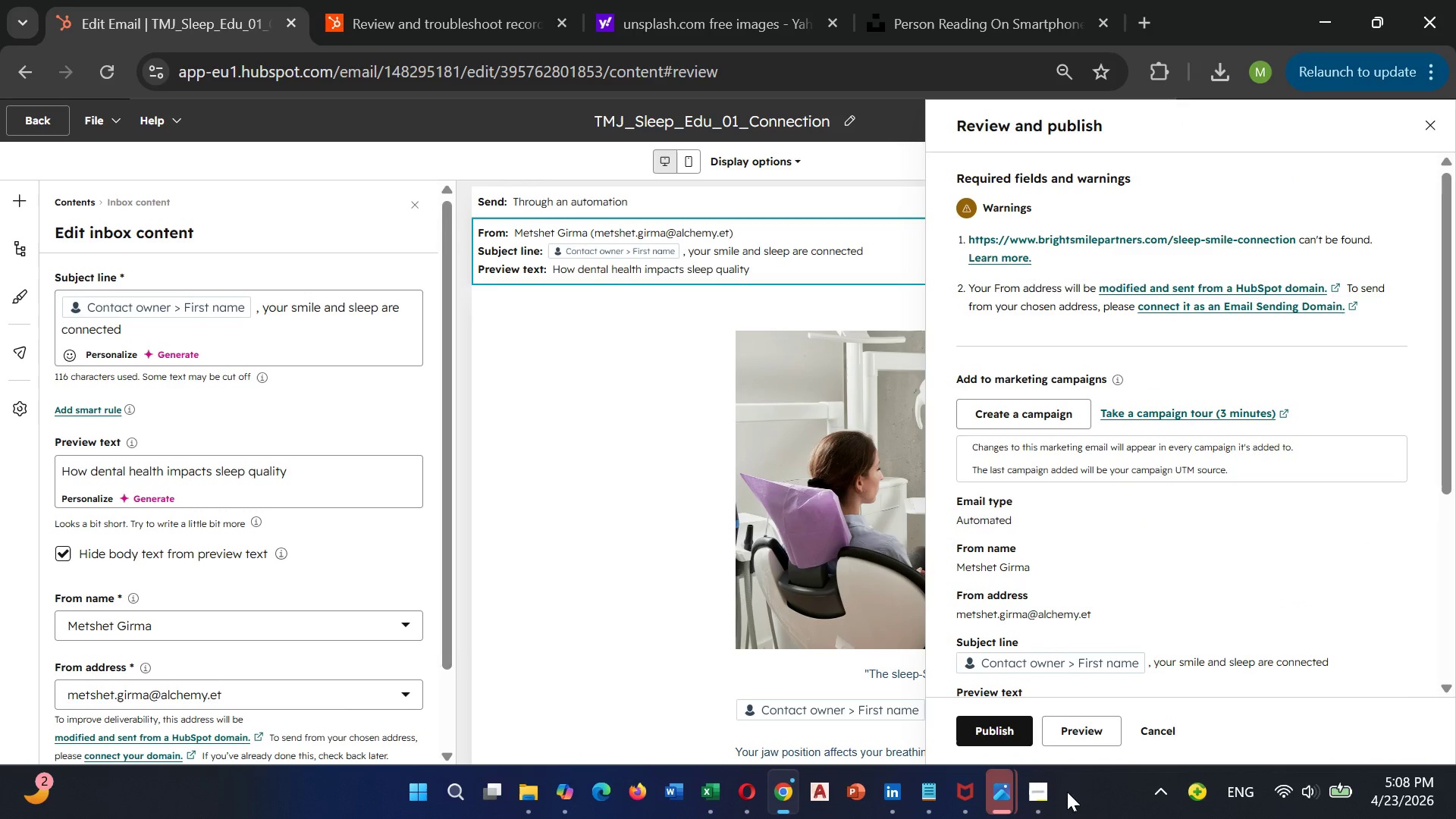 
left_click([1085, 735])
 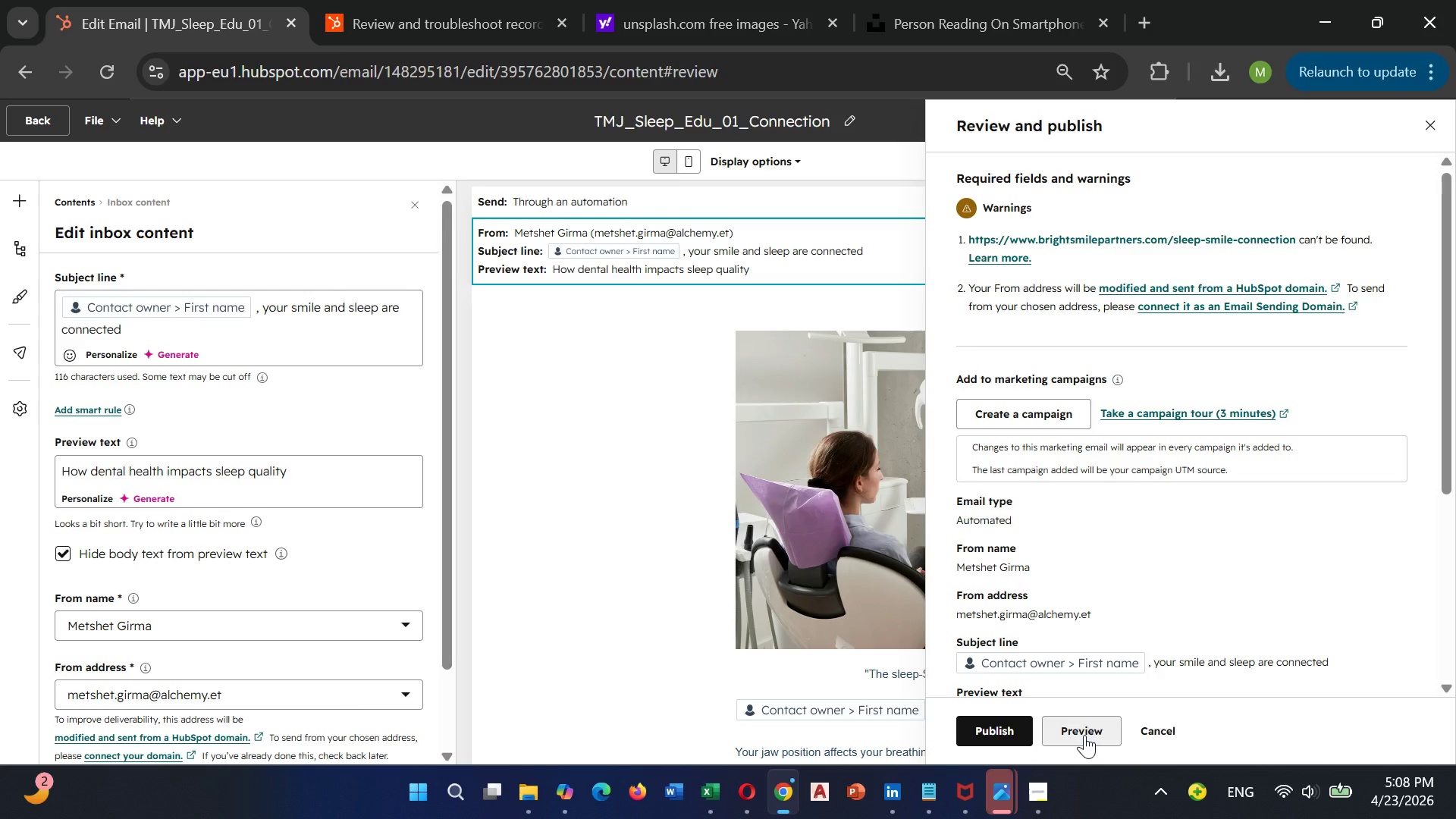 
left_click([1084, 735])
 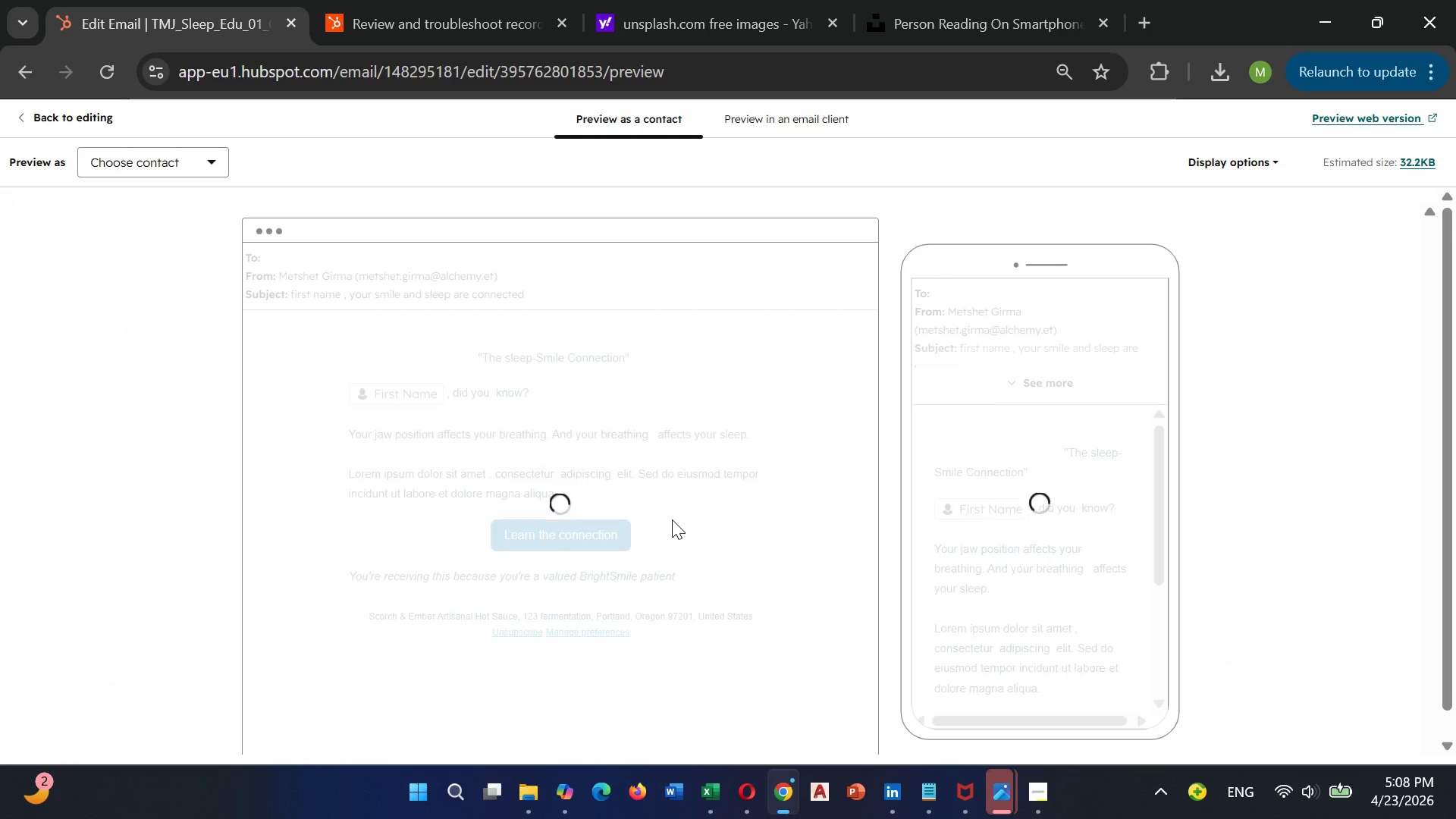 
scroll: coordinate [713, 507], scroll_direction: down, amount: 11.0
 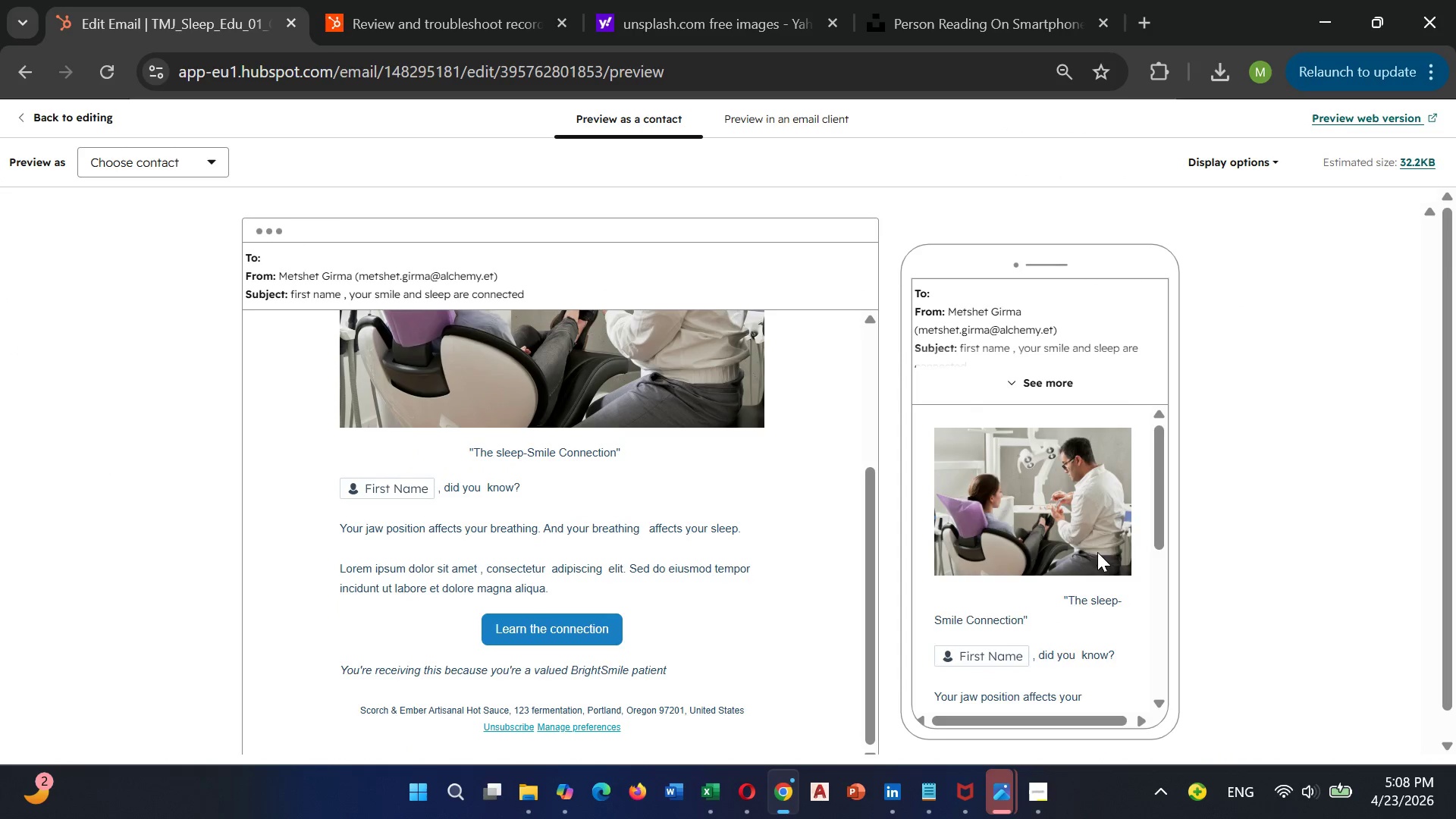 
scroll: coordinate [1098, 542], scroll_direction: up, amount: 5.0
 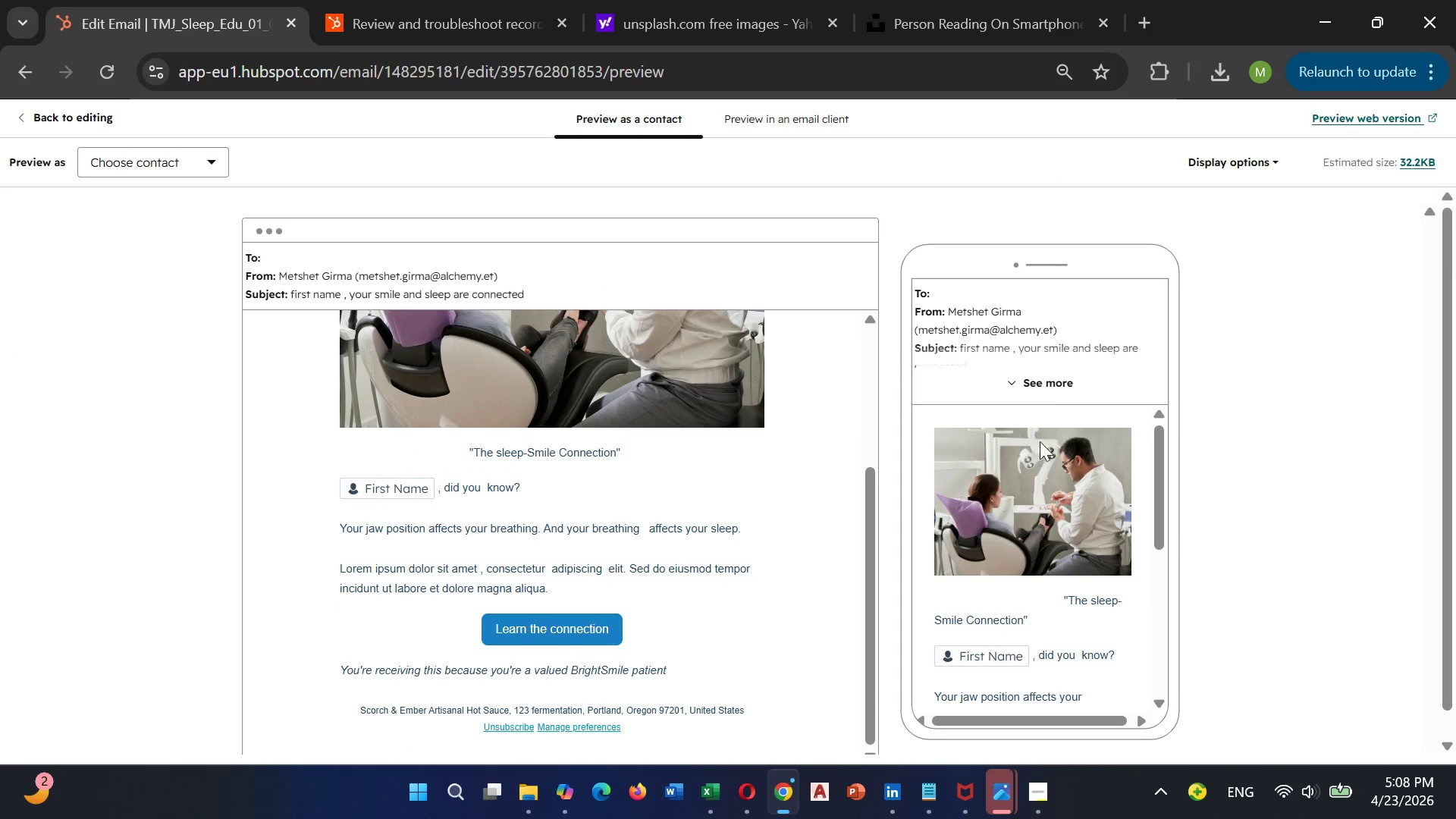 
scroll: coordinate [1048, 406], scroll_direction: down, amount: 4.0
 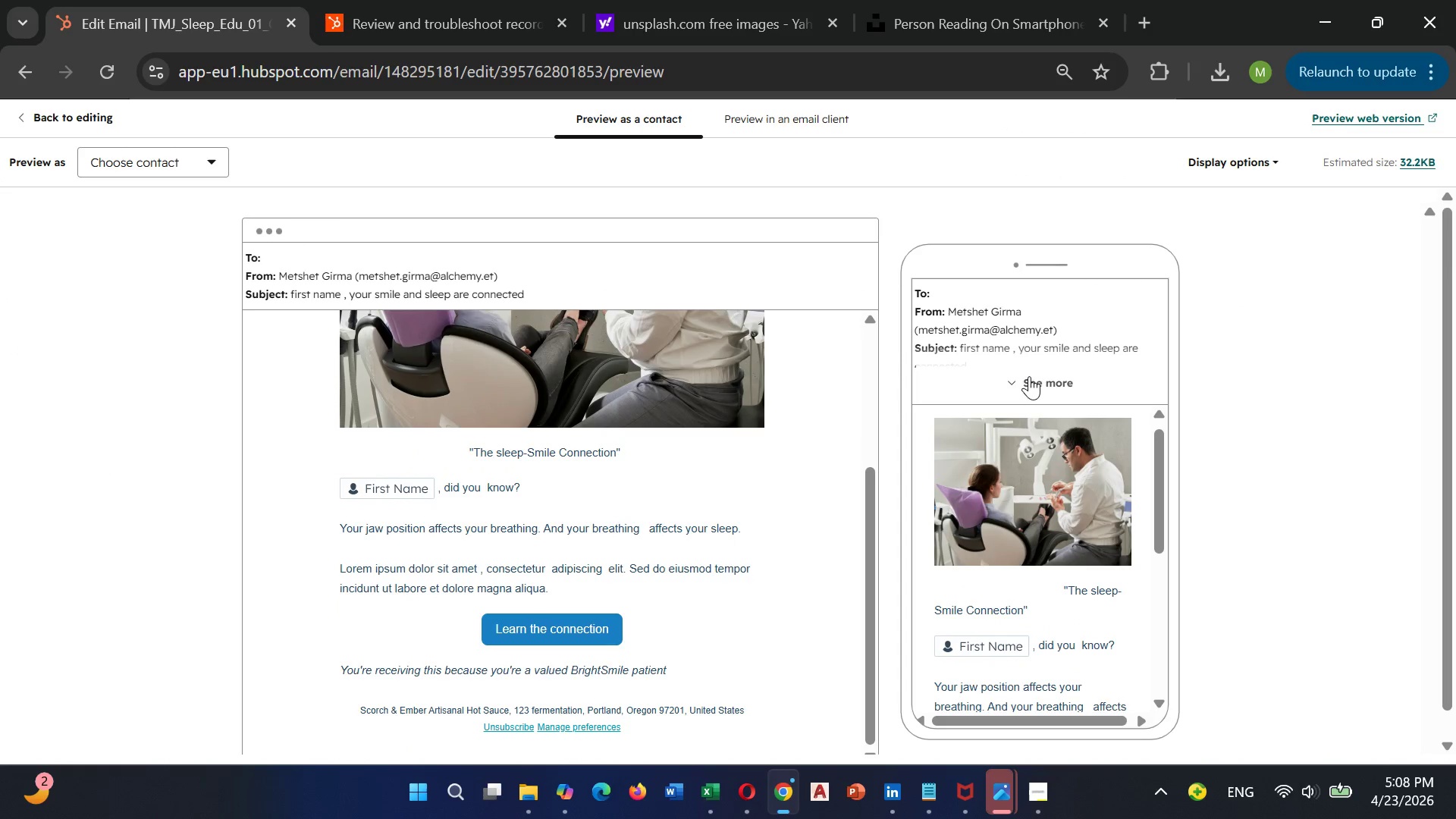 
left_click([1025, 378])
 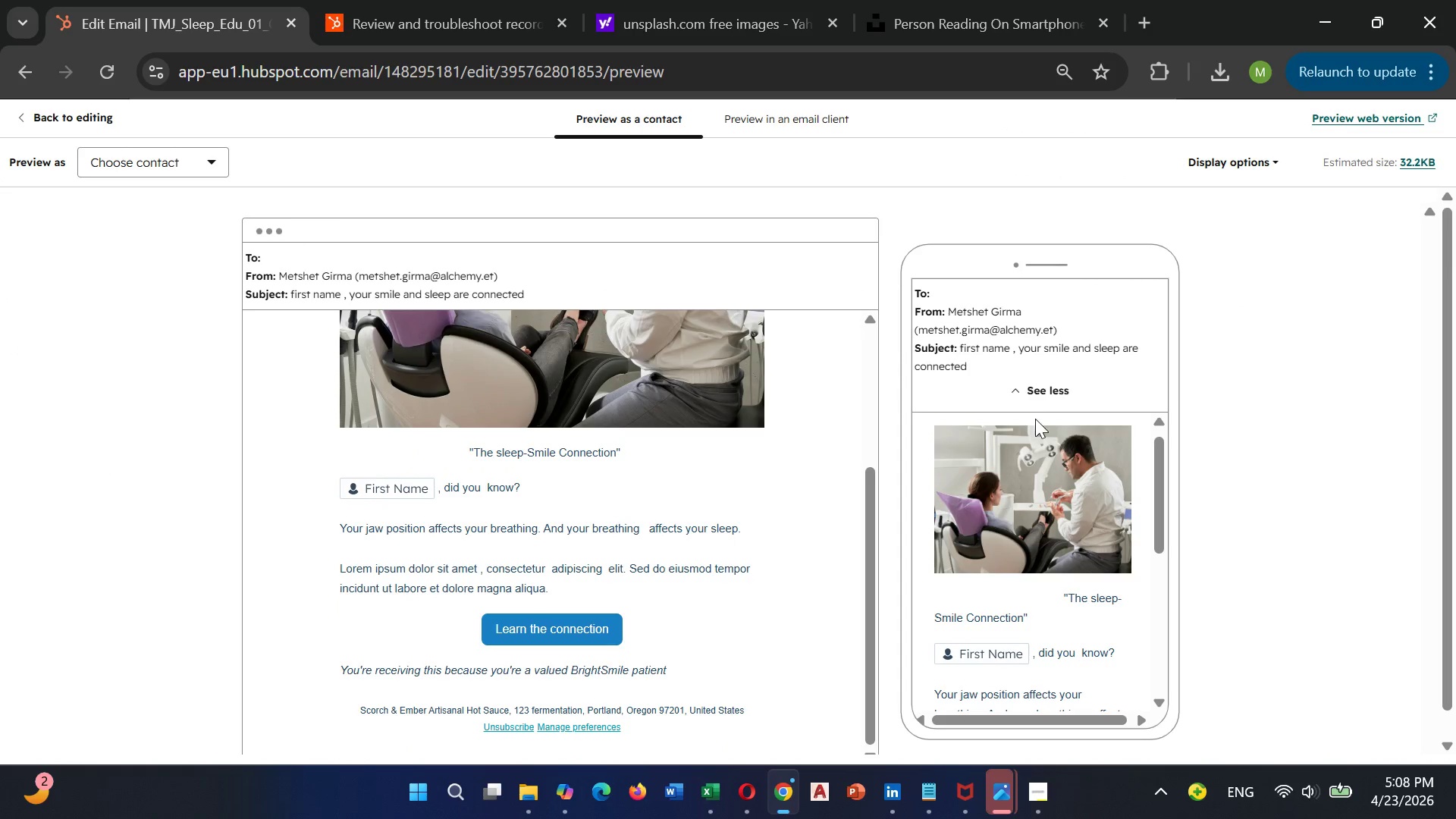 
scroll: coordinate [1046, 375], scroll_direction: down, amount: 4.0
 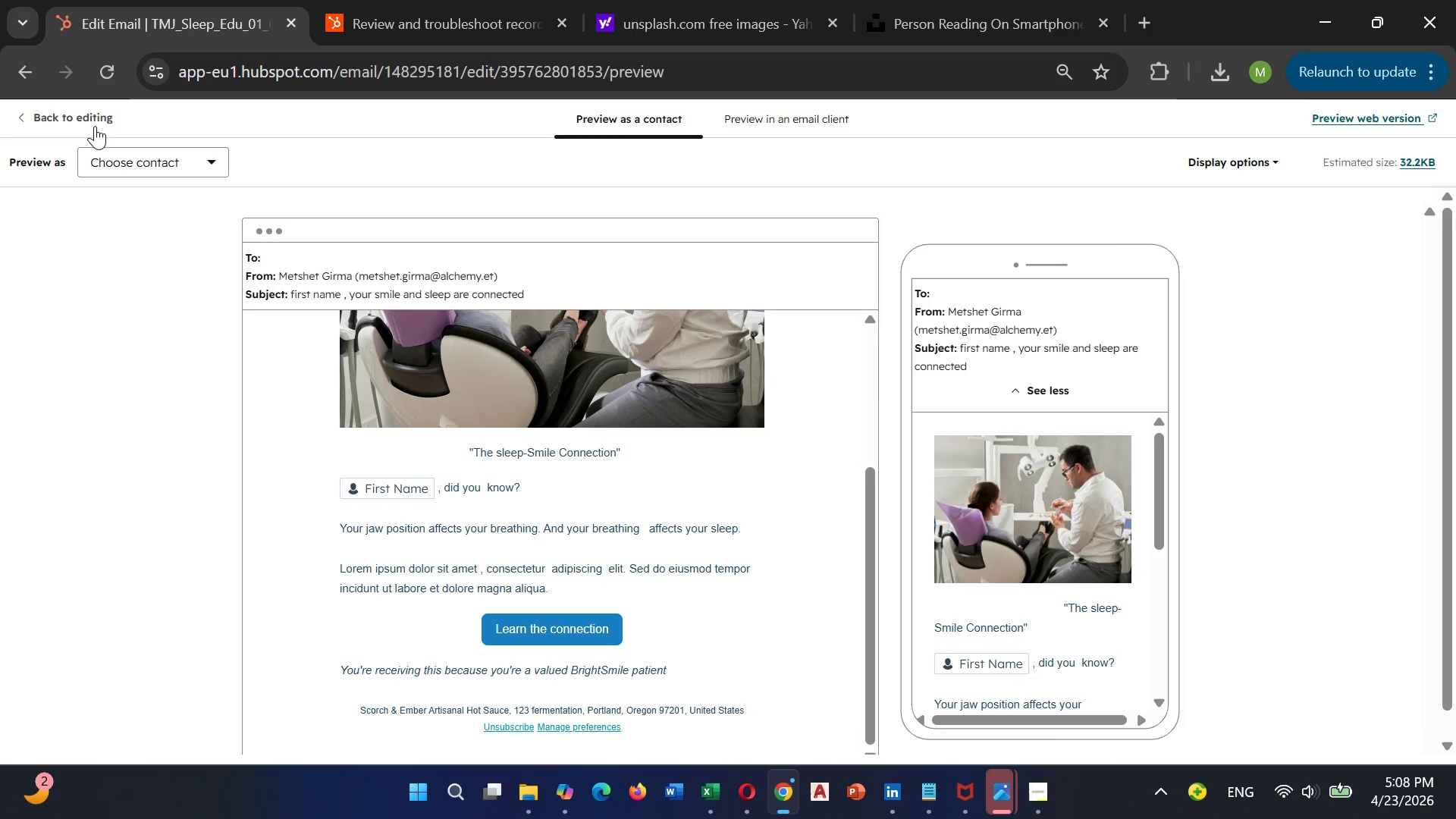 
left_click([95, 125])
 